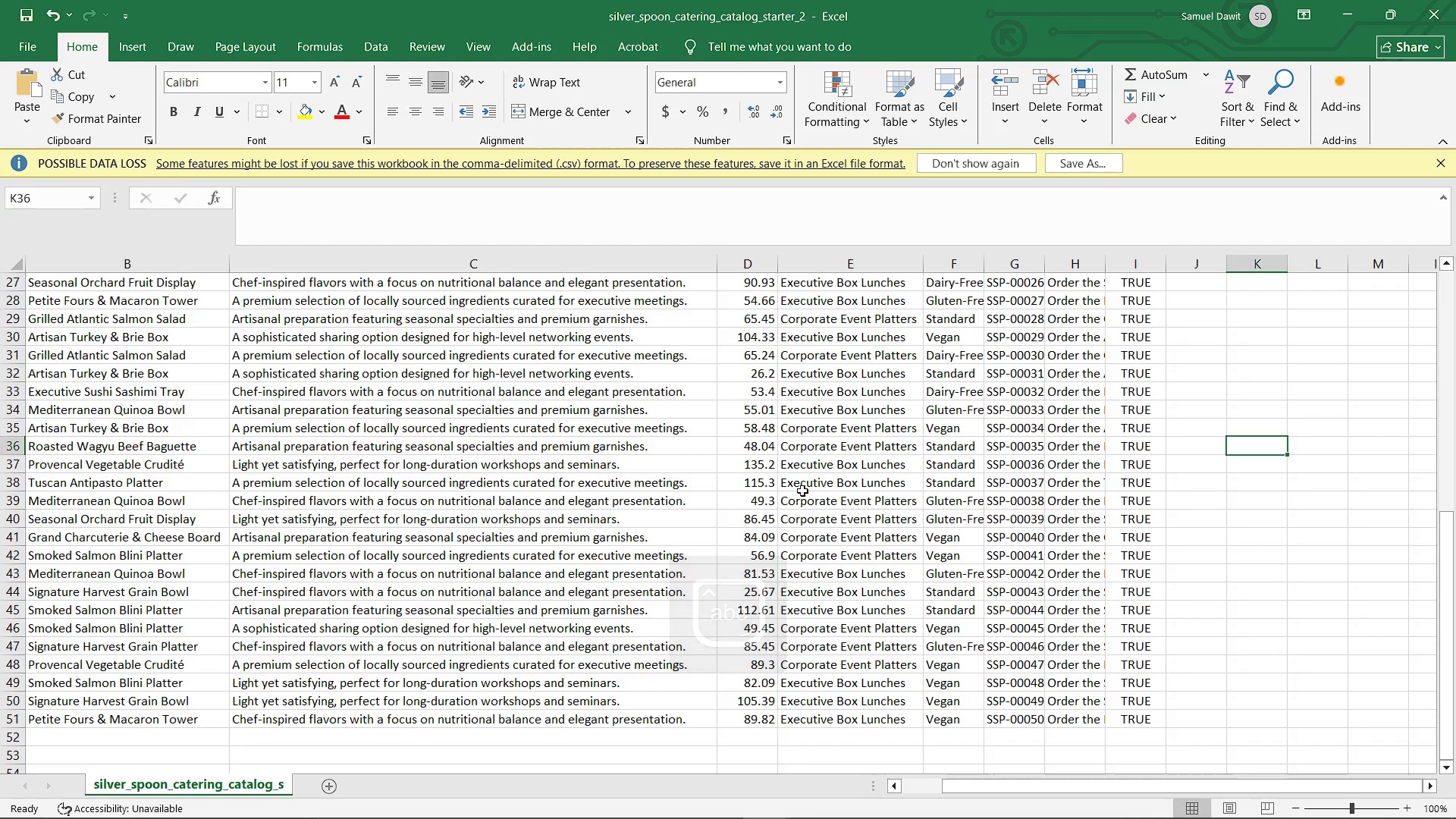 
scroll: coordinate [806, 513], scroll_direction: up, amount: 12.0
 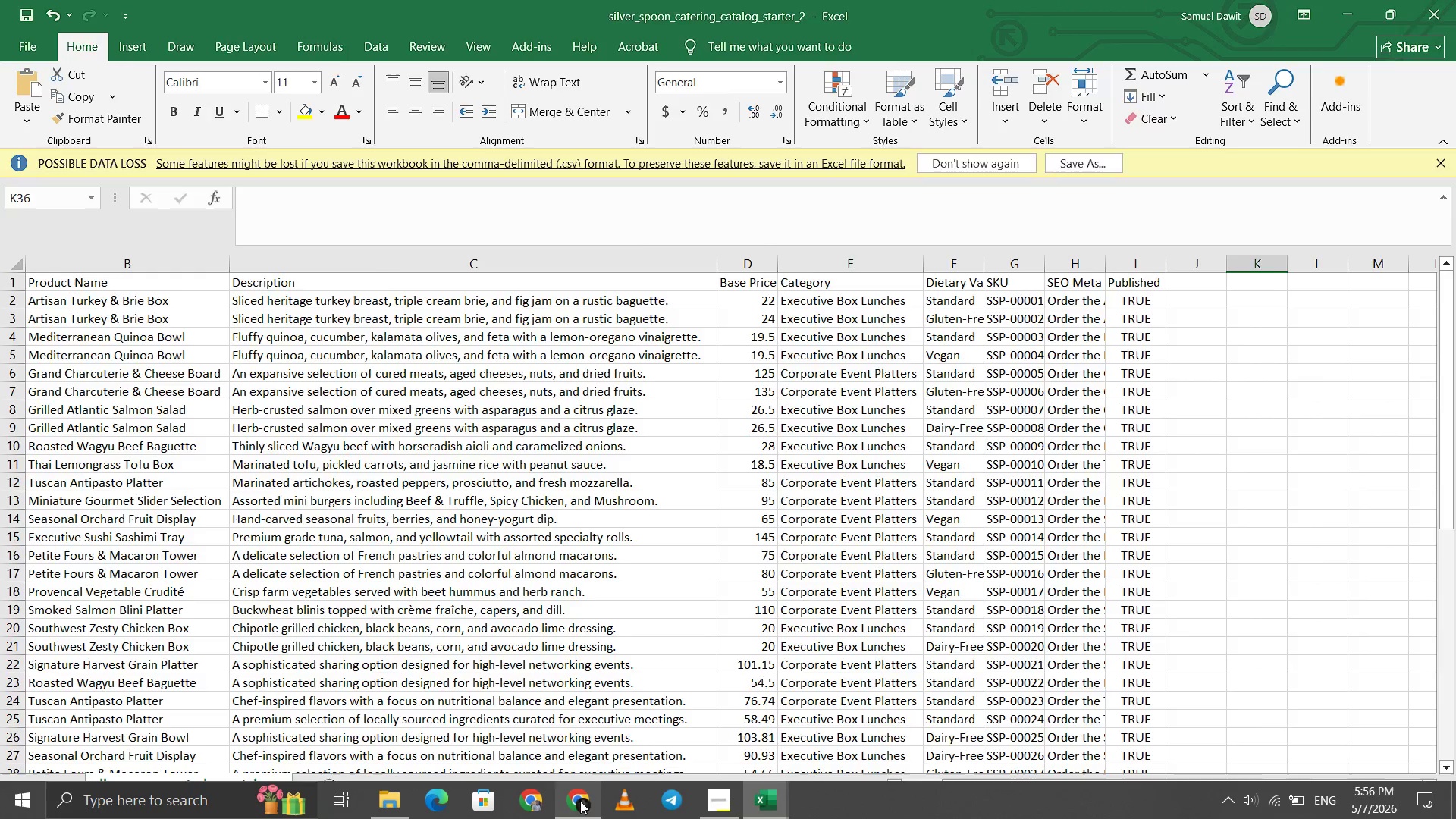 
left_click([579, 802])
 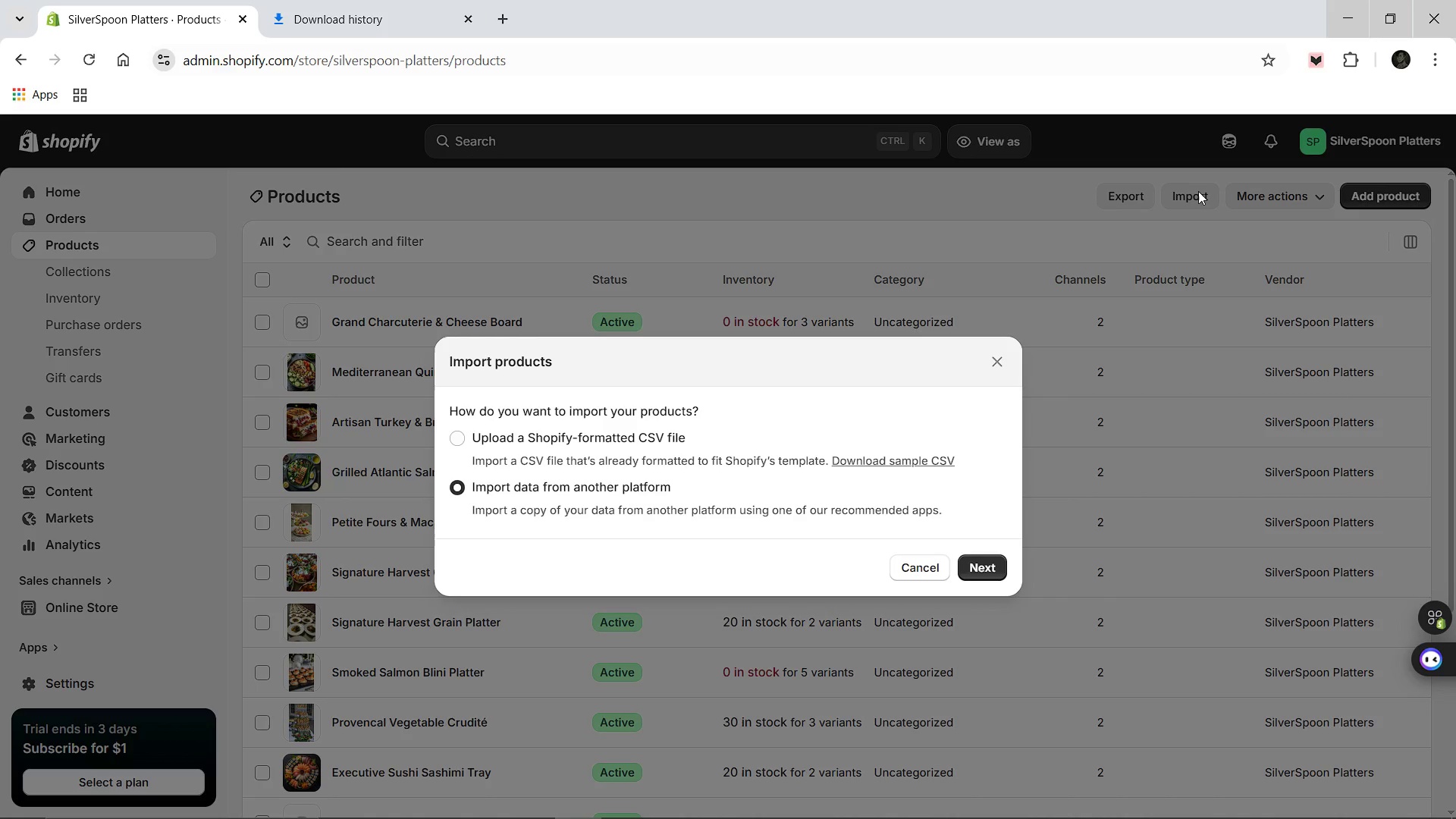 
wait(8.03)
 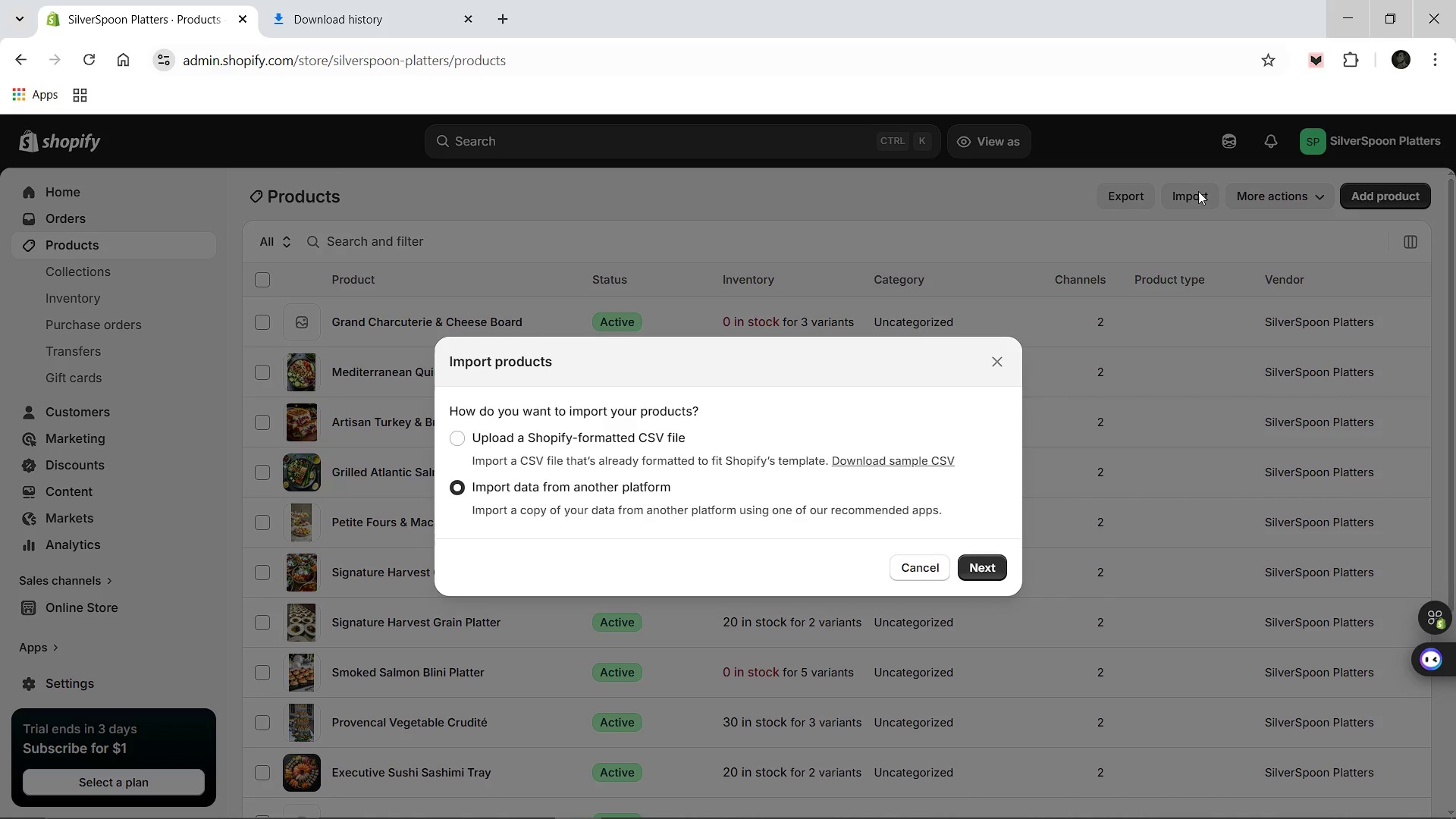 
left_click([962, 567])
 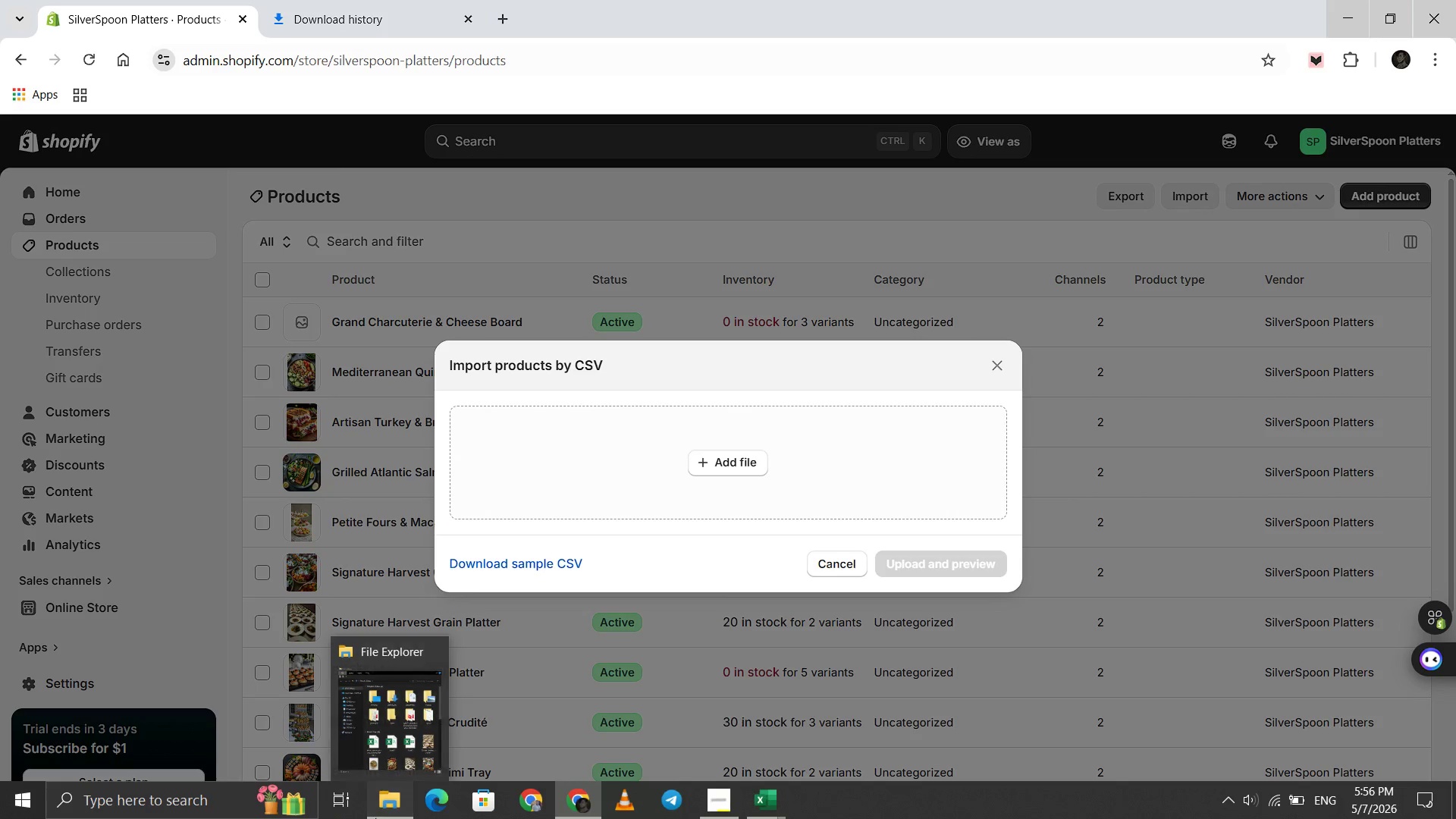 
left_click([375, 818])
 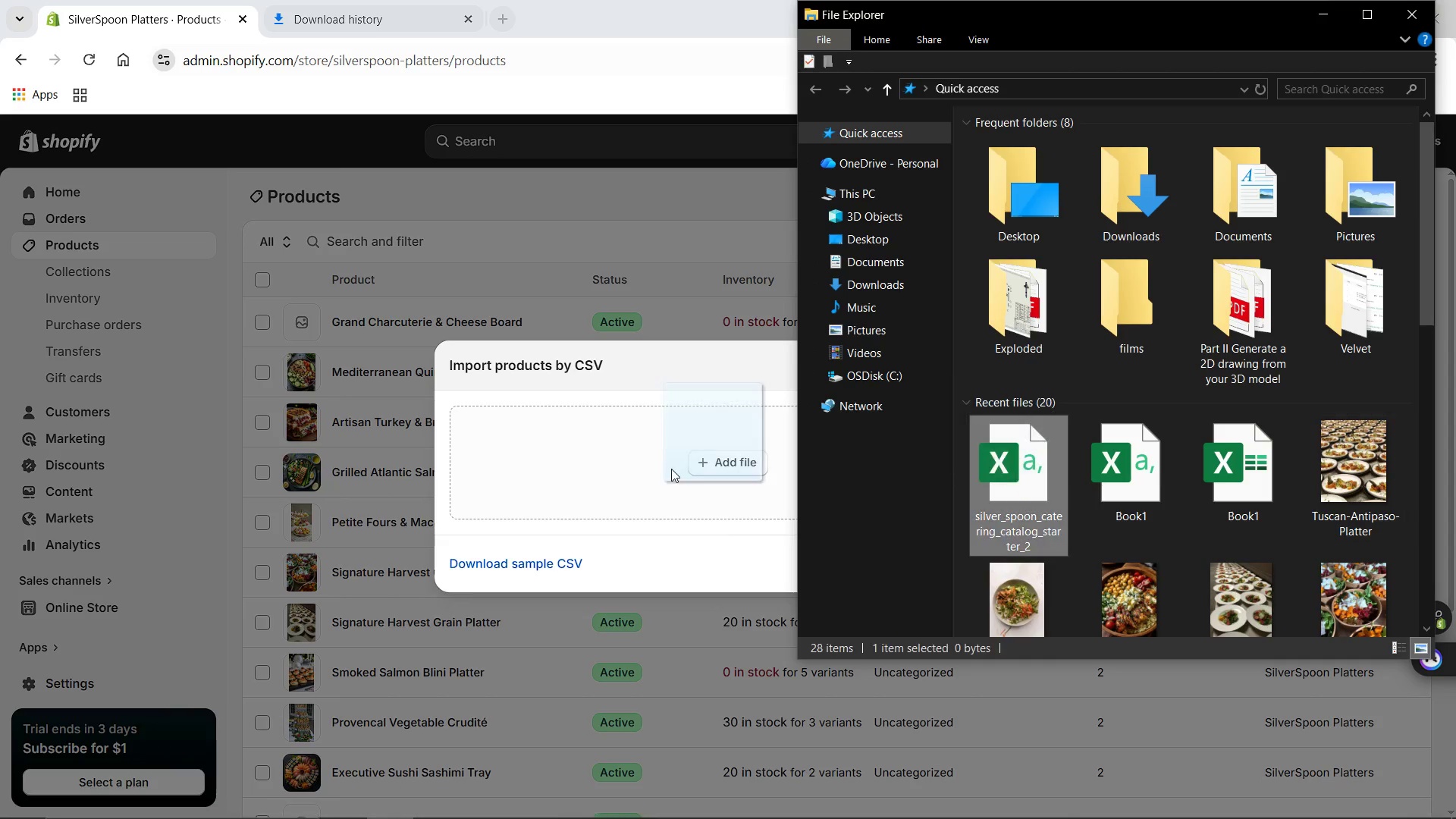 
left_click_drag(start_coordinate=[1017, 464], to_coordinate=[642, 468])
 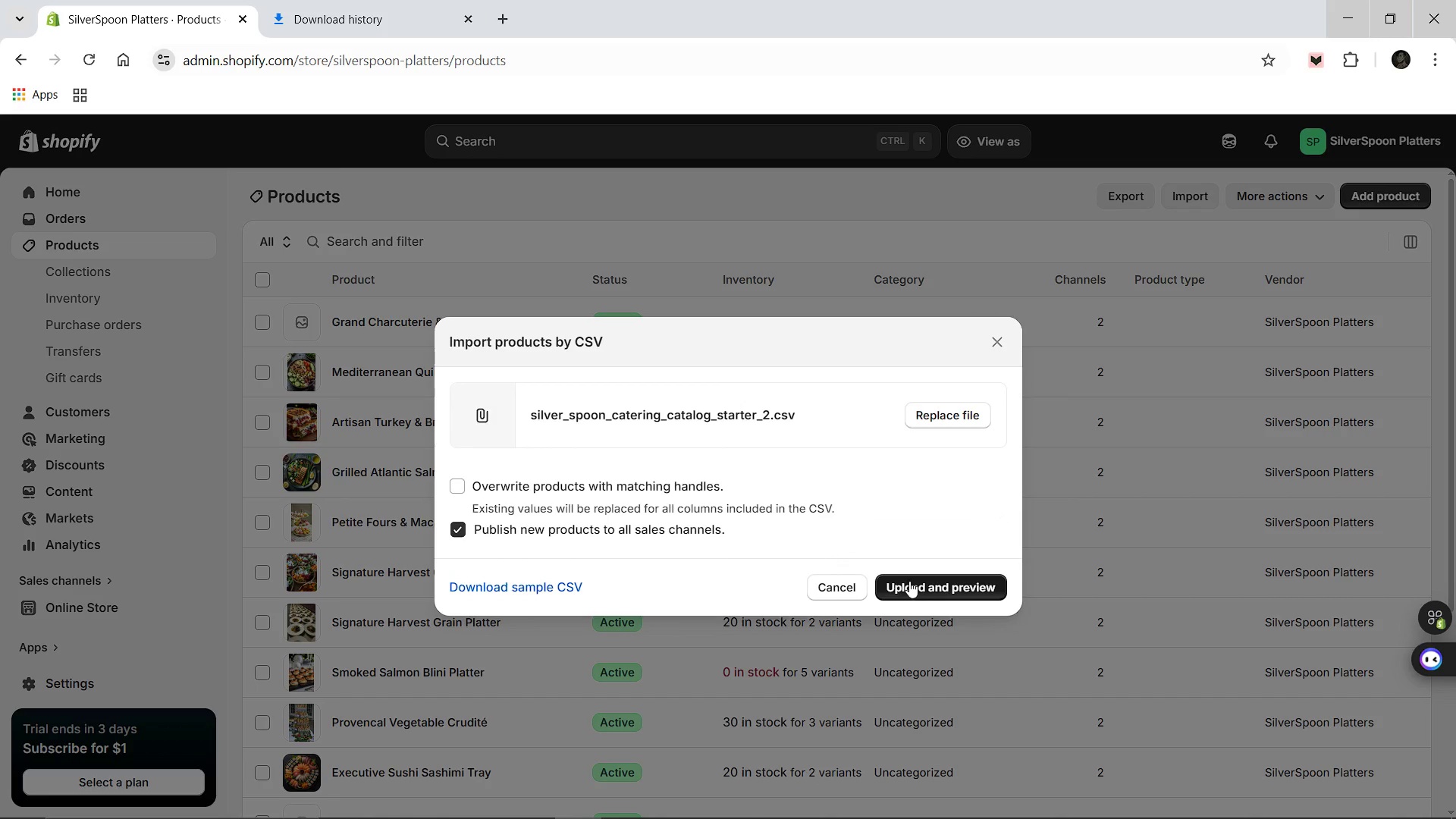 
left_click([909, 581])
 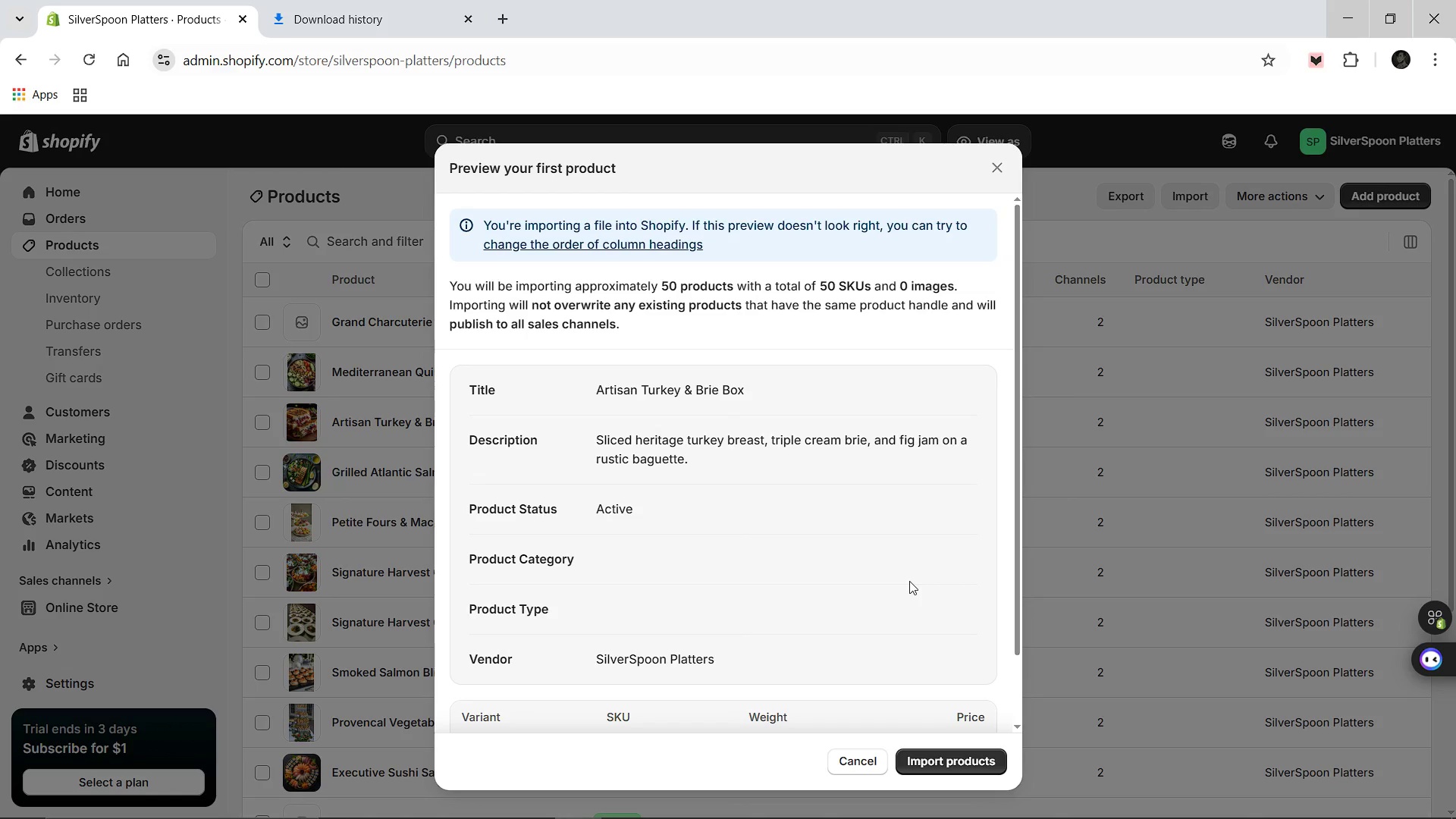 
scroll: coordinate [820, 518], scroll_direction: down, amount: 6.0
 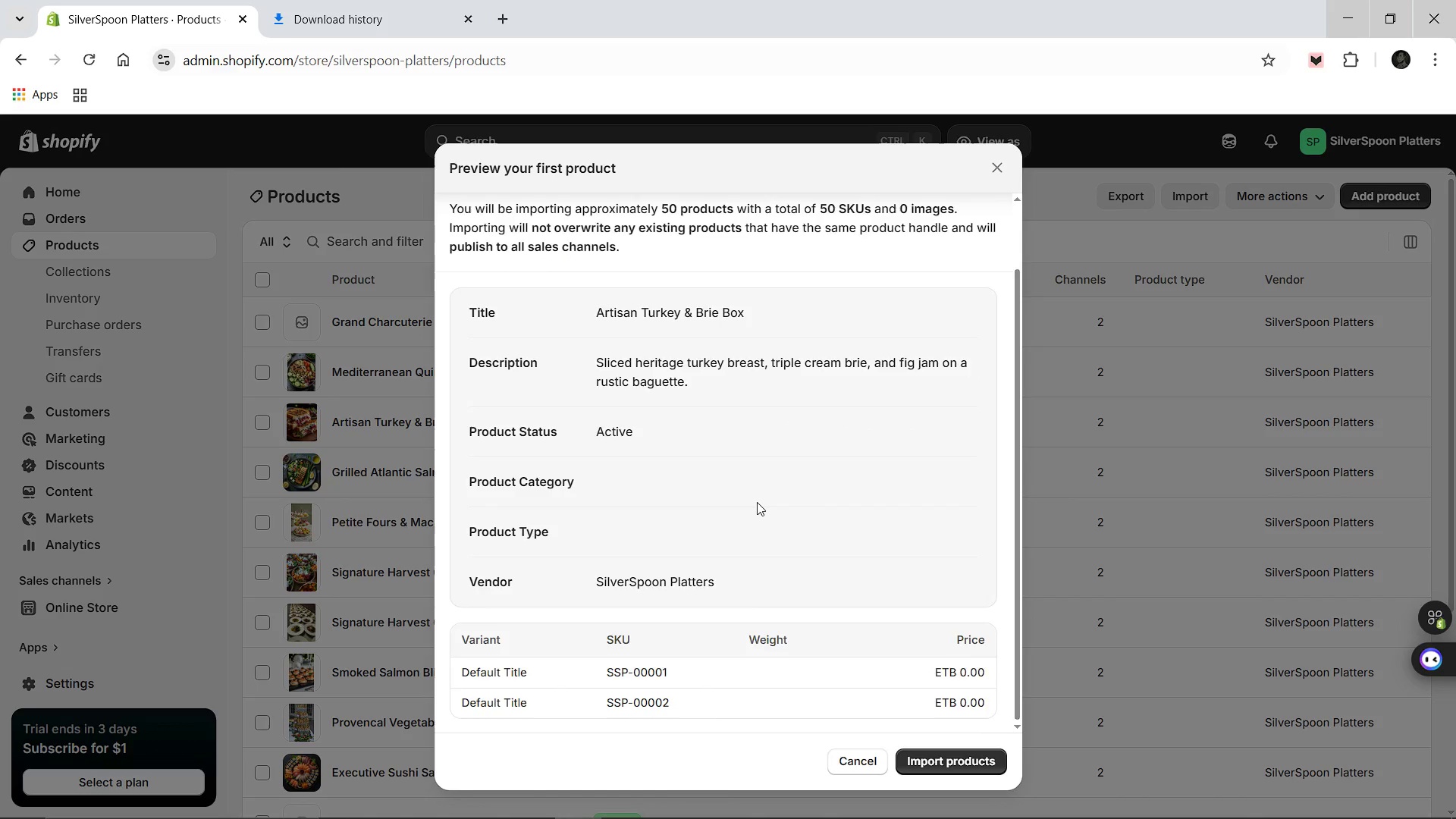 
scroll: coordinate [757, 502], scroll_direction: up, amount: 2.0
 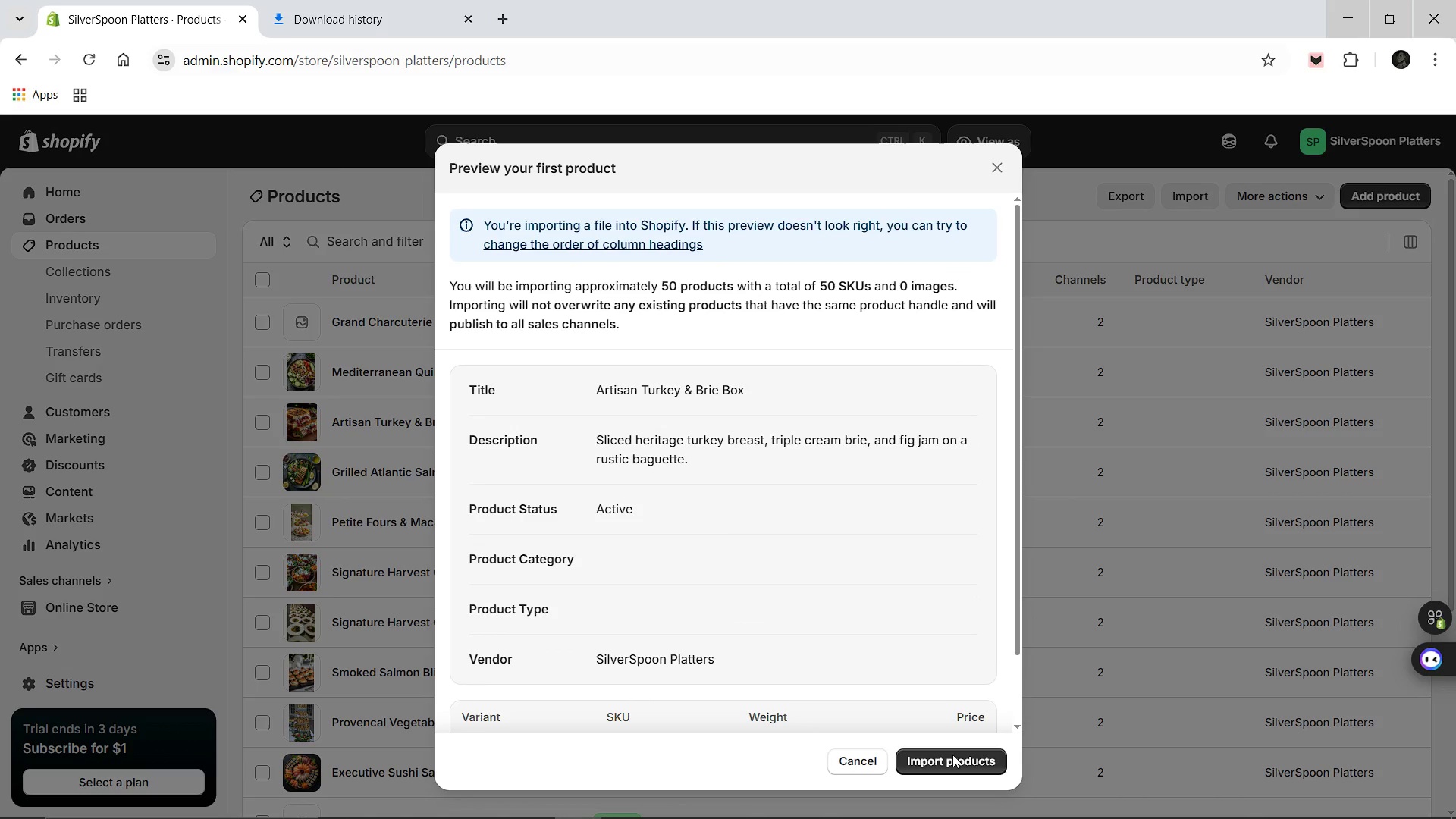 
left_click([958, 770])
 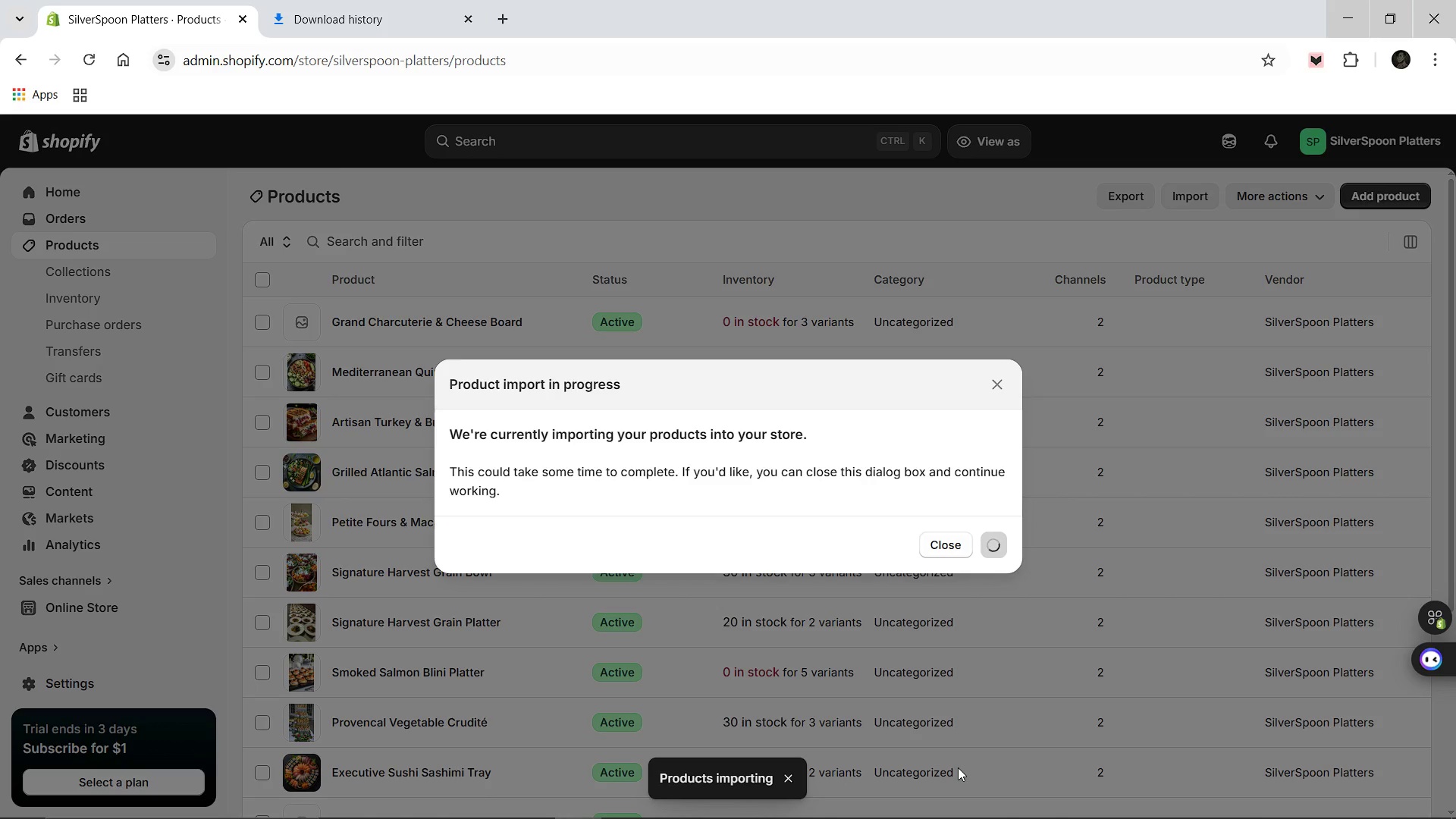 
wait(8.81)
 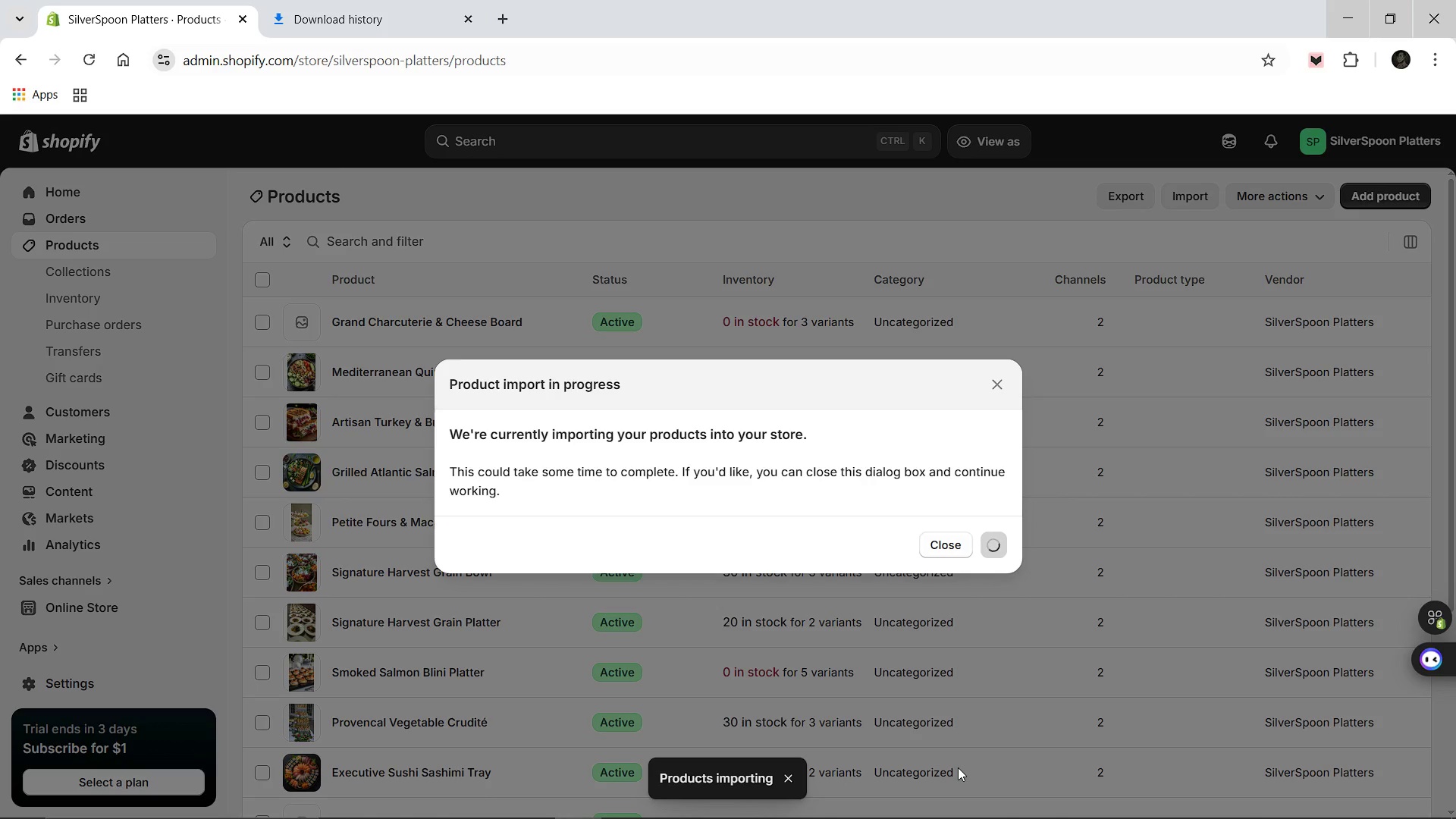 
scroll: coordinate [754, 617], scroll_direction: down, amount: 5.0
 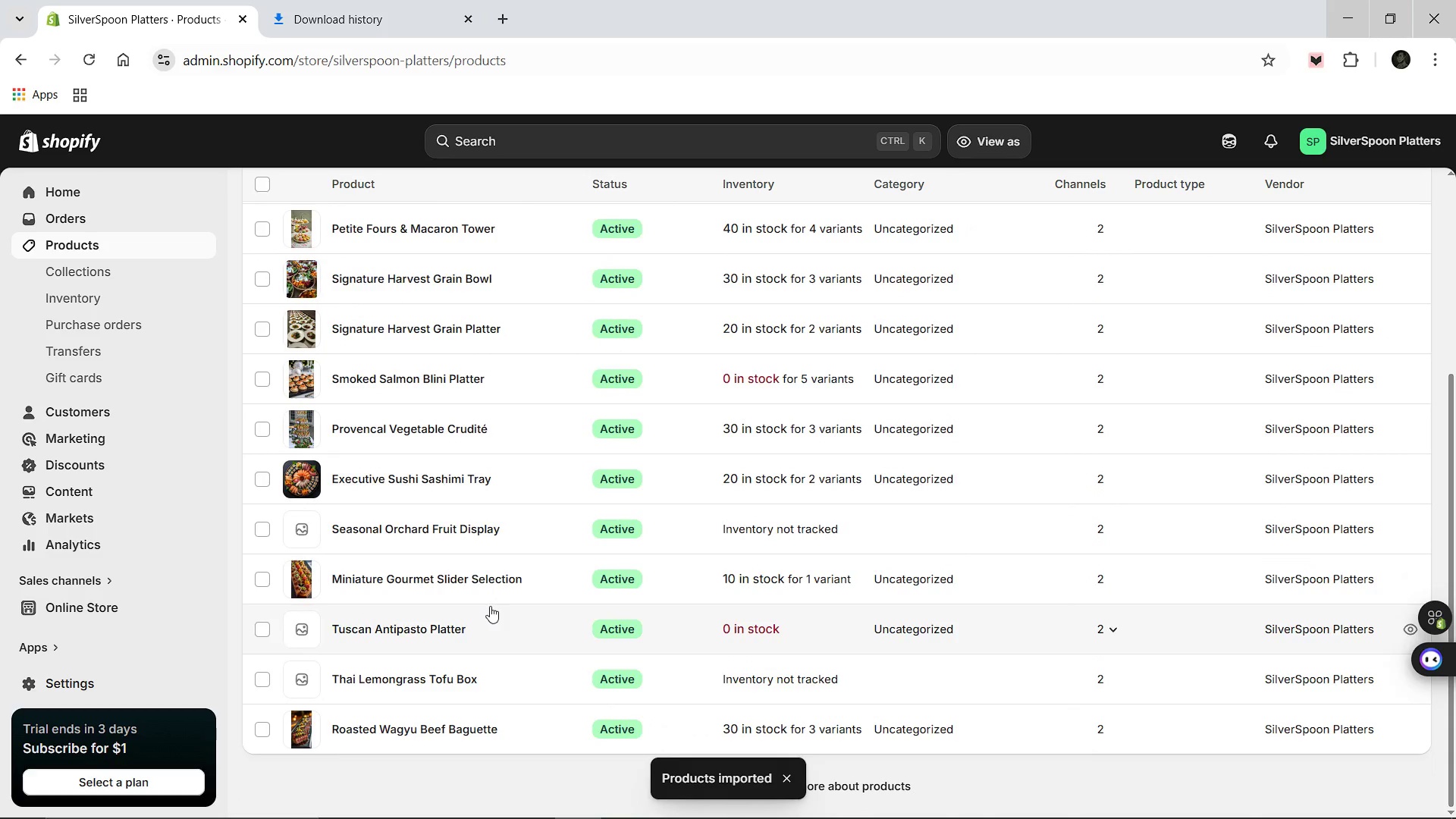 
scroll: coordinate [489, 605], scroll_direction: up, amount: 6.0
 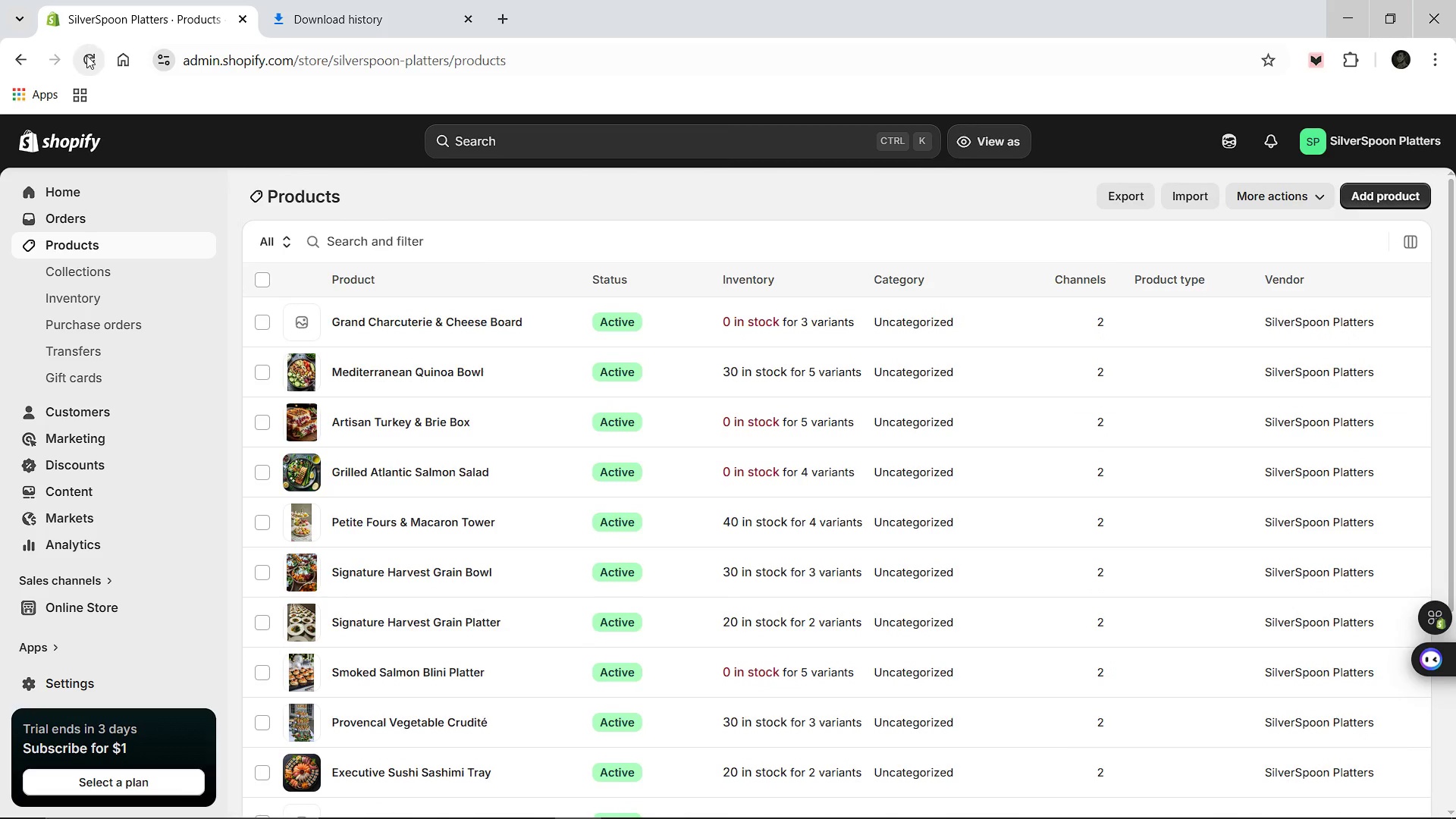 
left_click([86, 55])
 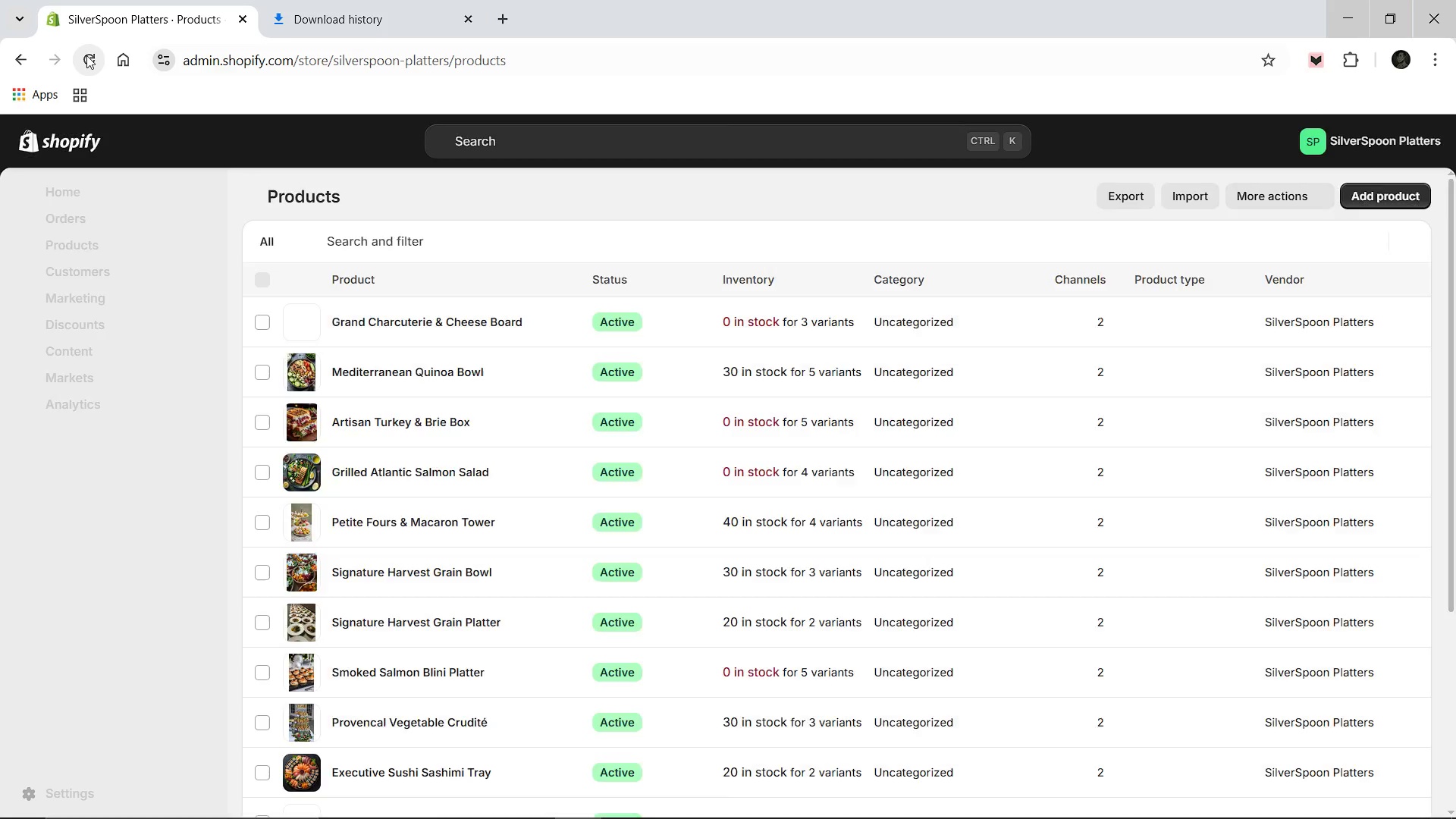 
wait(7.55)
 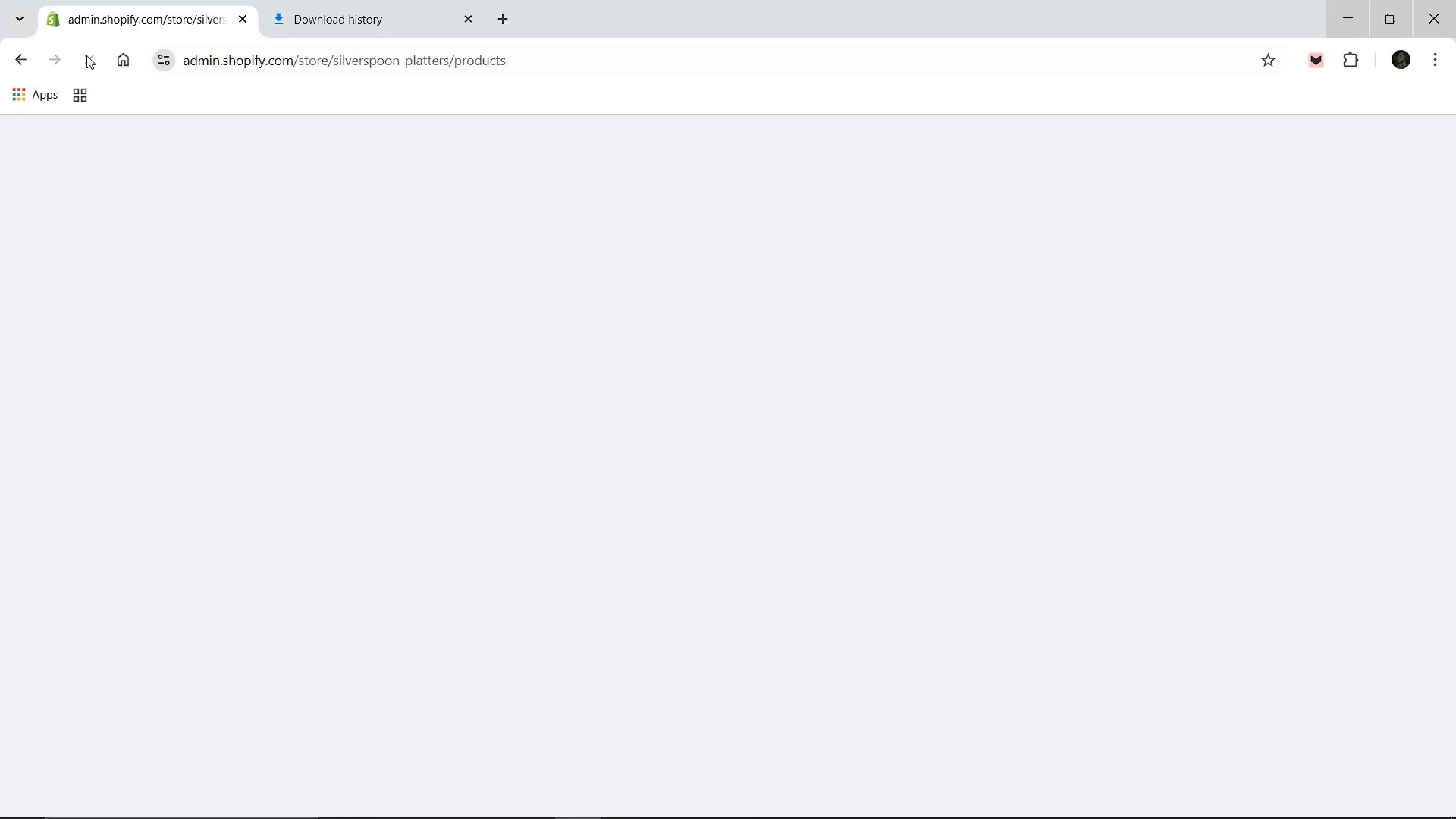 
scroll: coordinate [610, 359], scroll_direction: down, amount: 5.0
 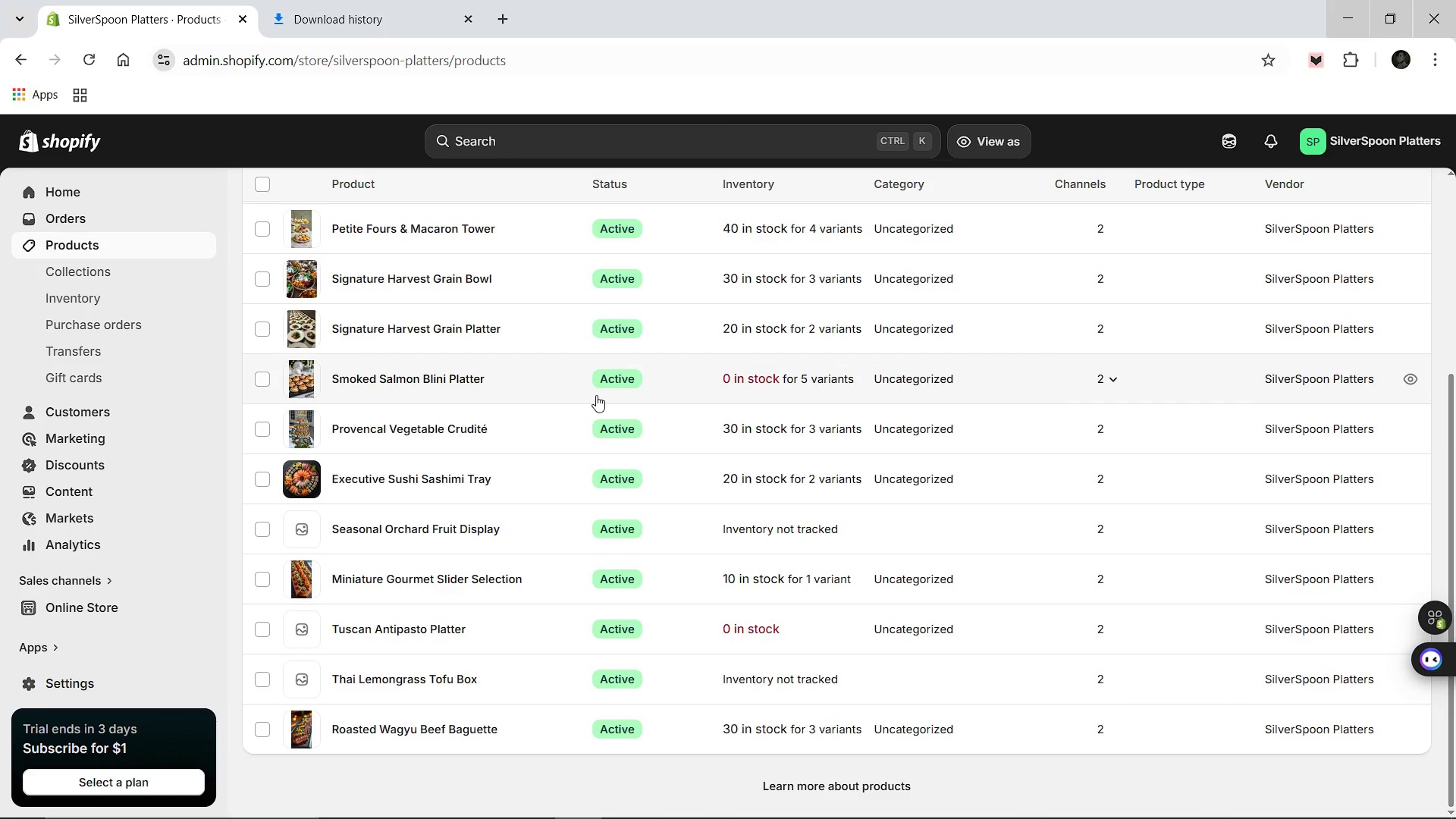 
wait(14.16)
 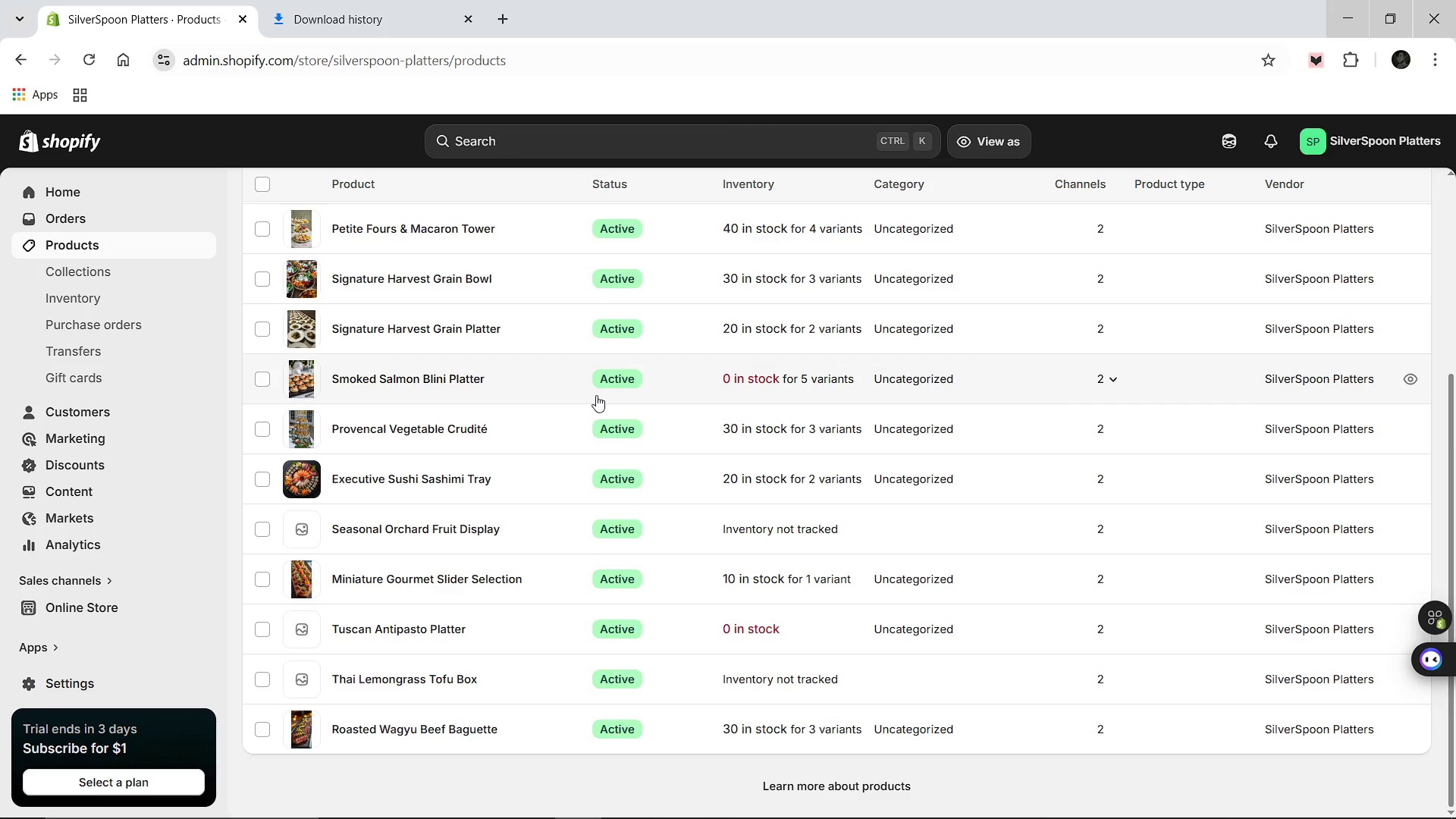 
left_click([399, 534])
 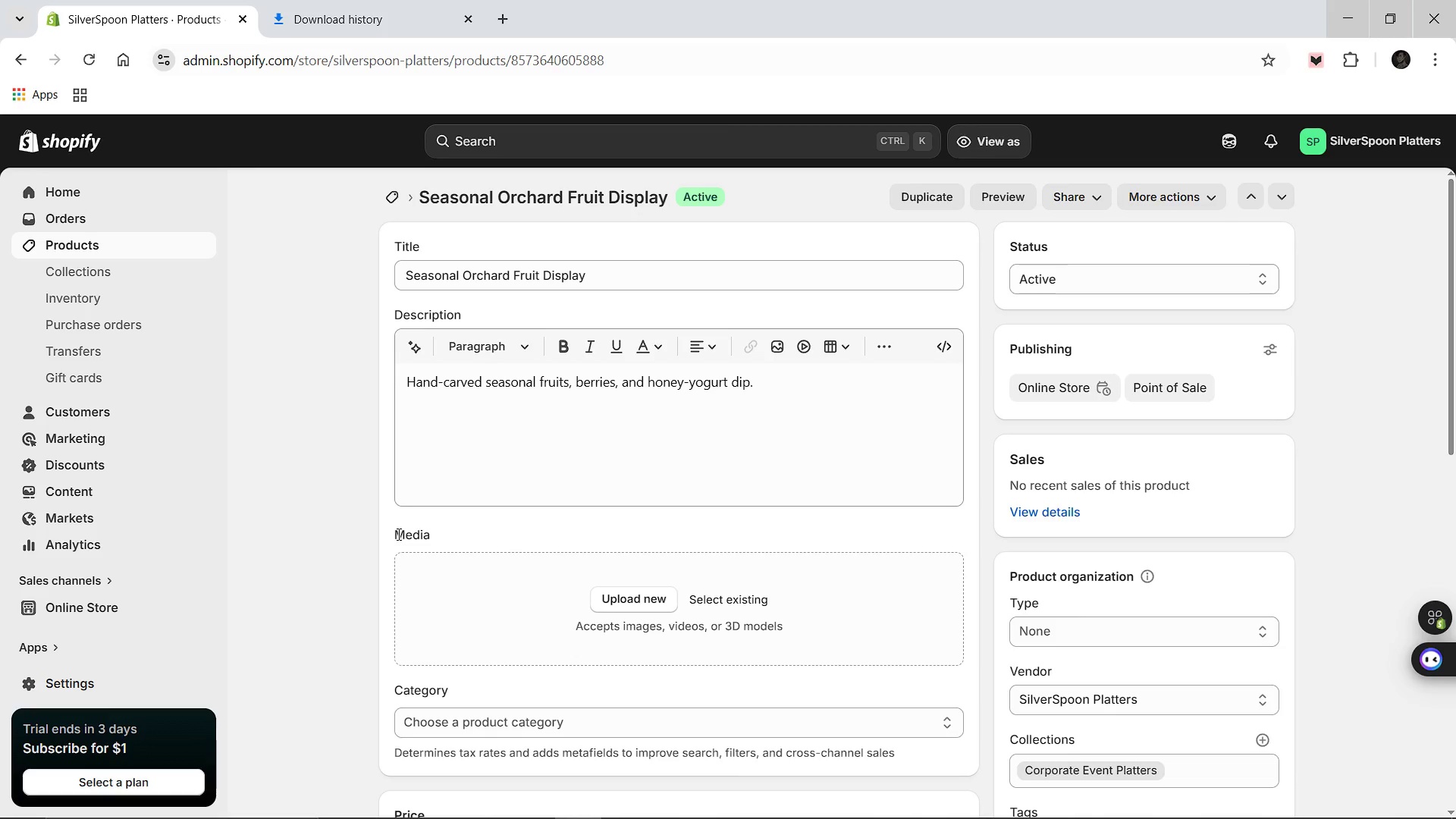 
wait(24.02)
 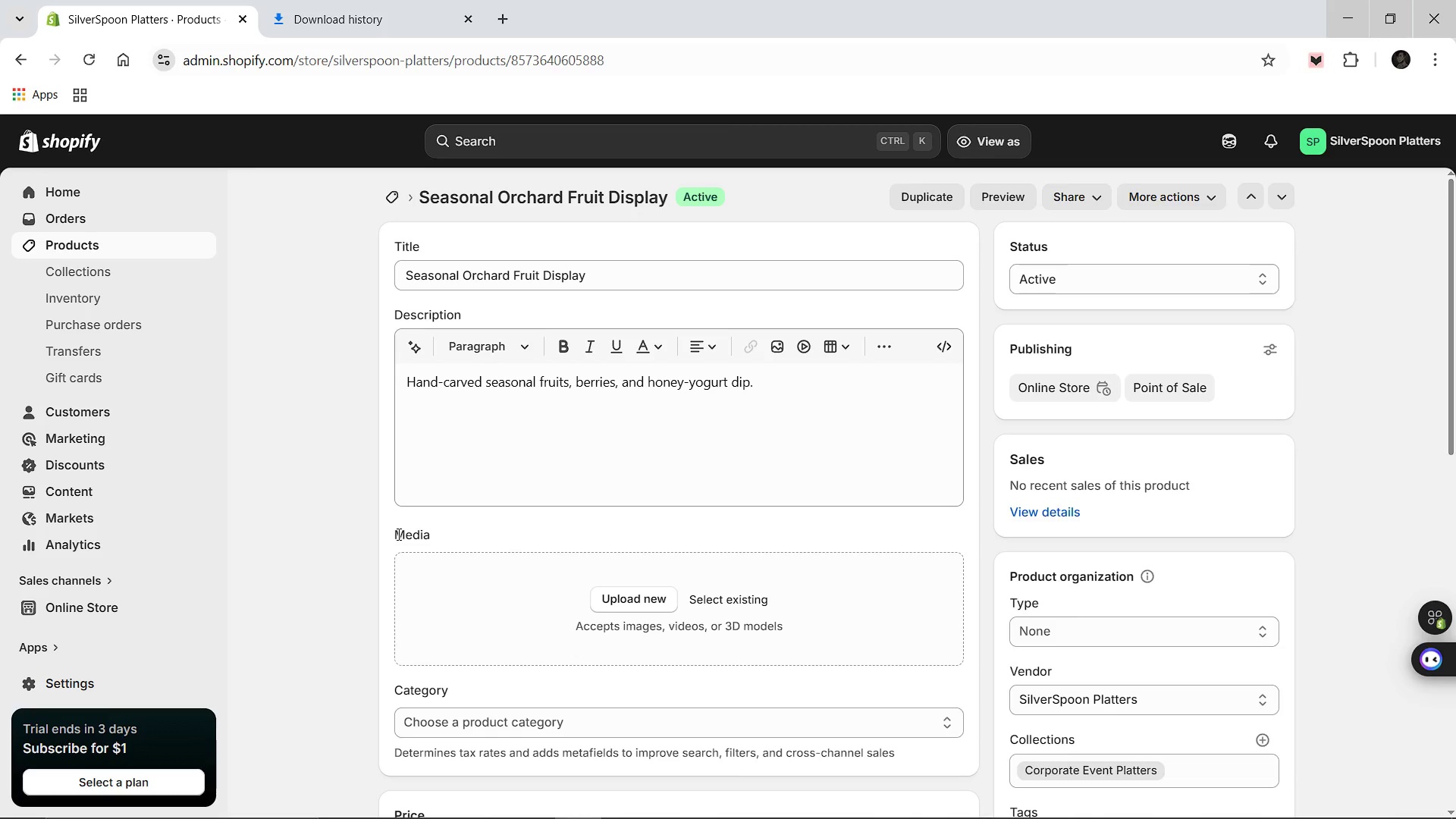 
left_click([670, 425])
 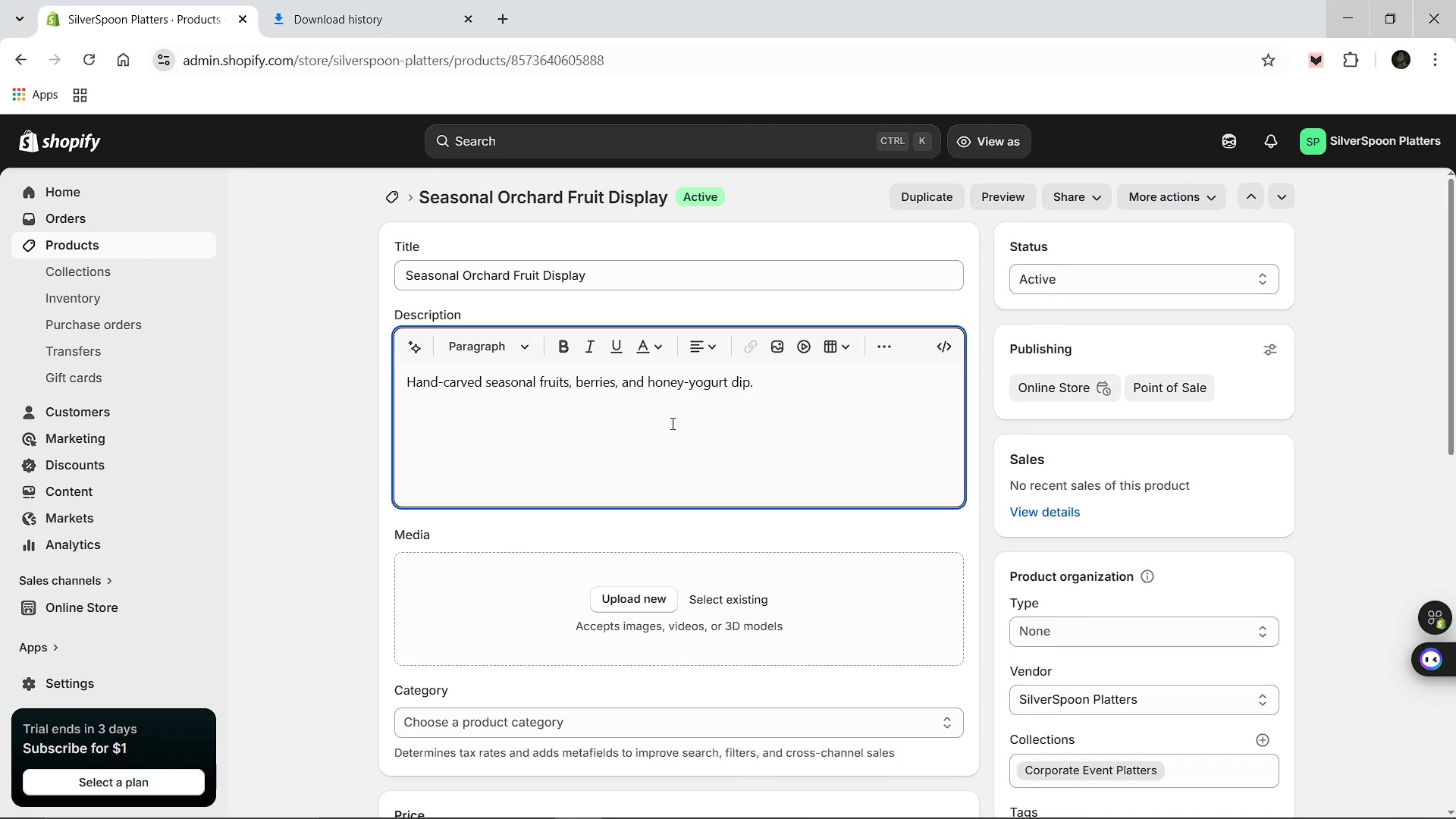 
key(Control+A)
 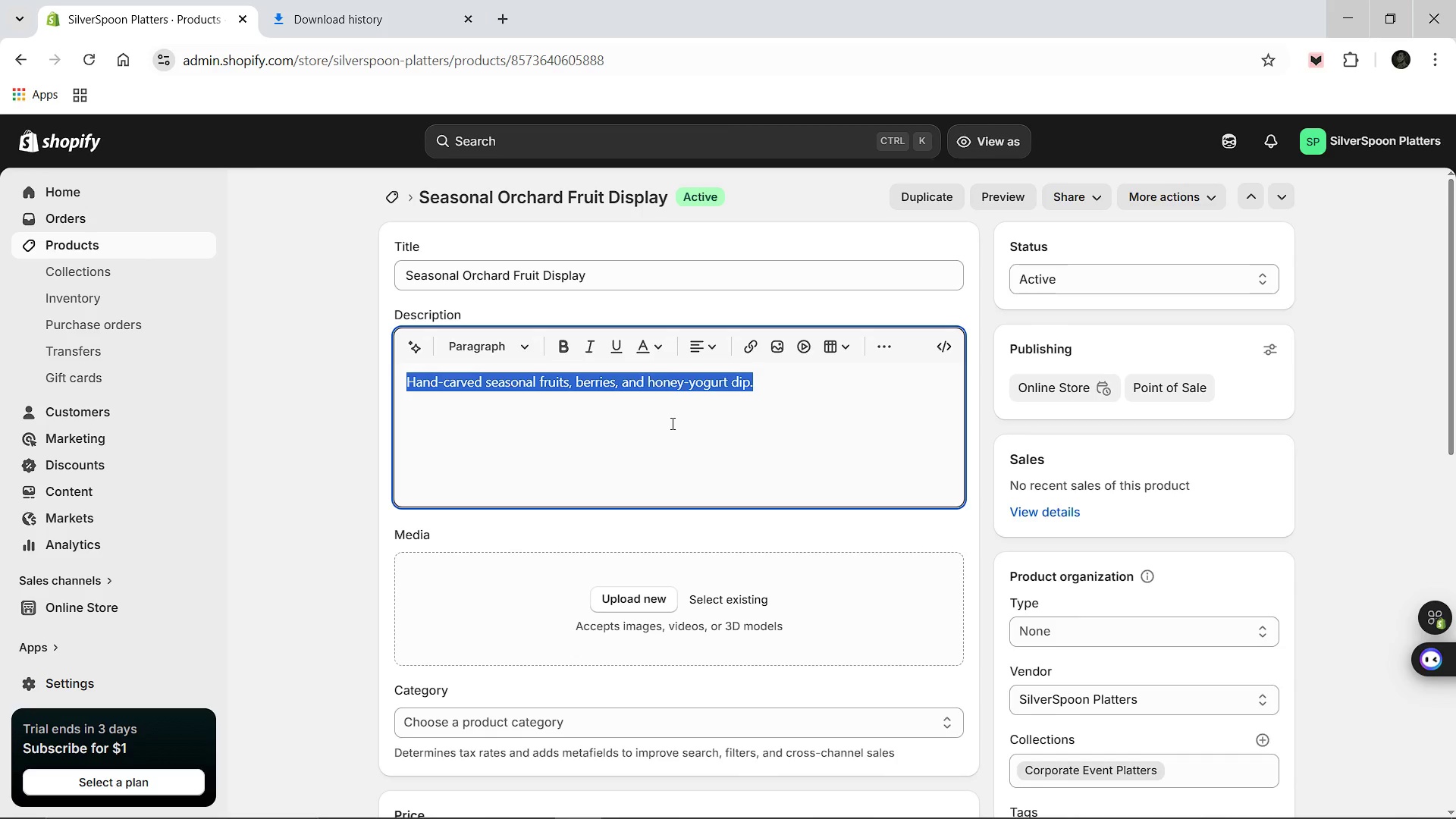 
hold_key(key=ShiftLeft, duration=0.38)
 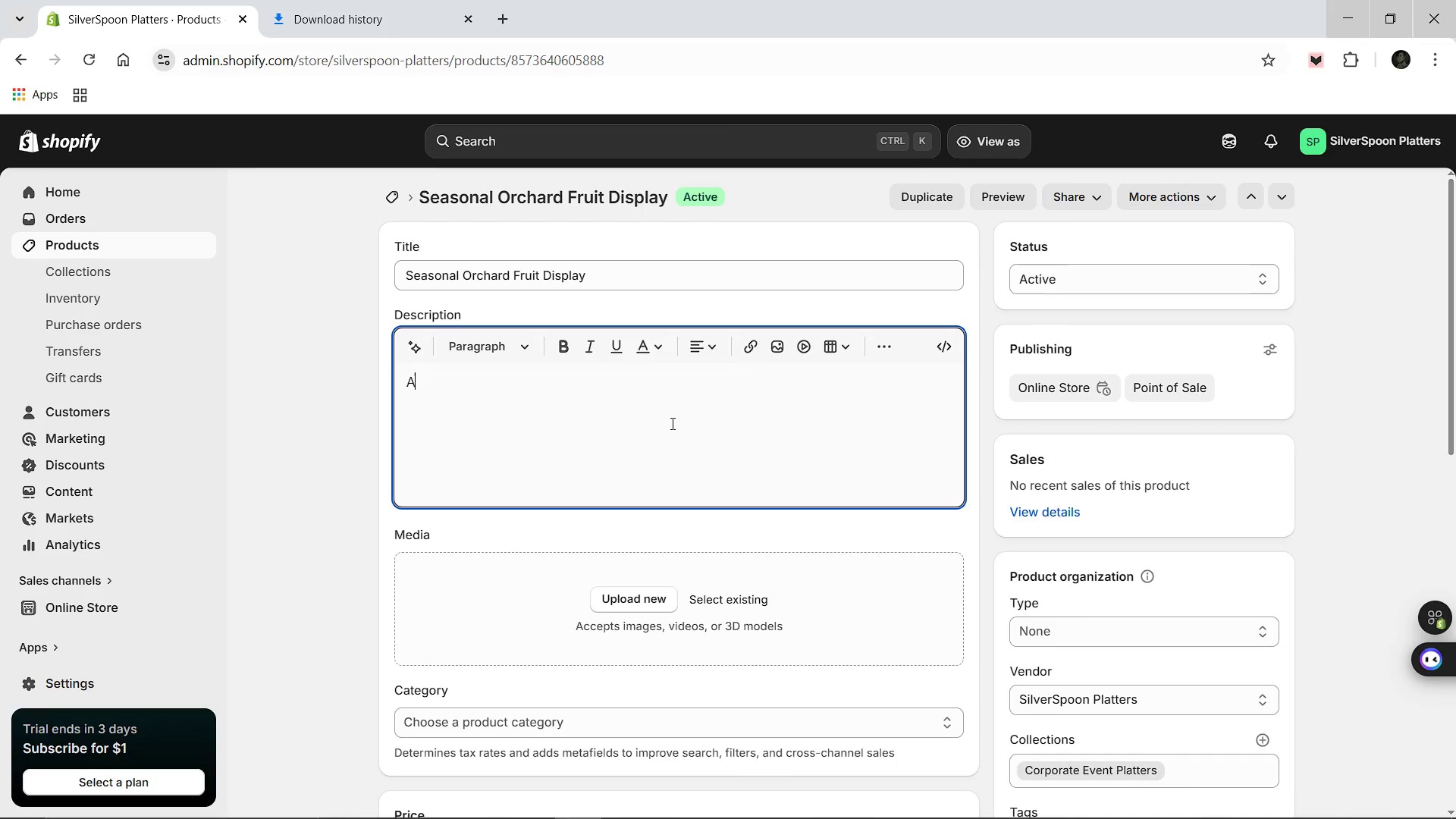 
type(A vr)
key(Backspace)
type(ibrant arrangment of hand )
key(Backspace)
type(-picked seaonal fruits and berries)
 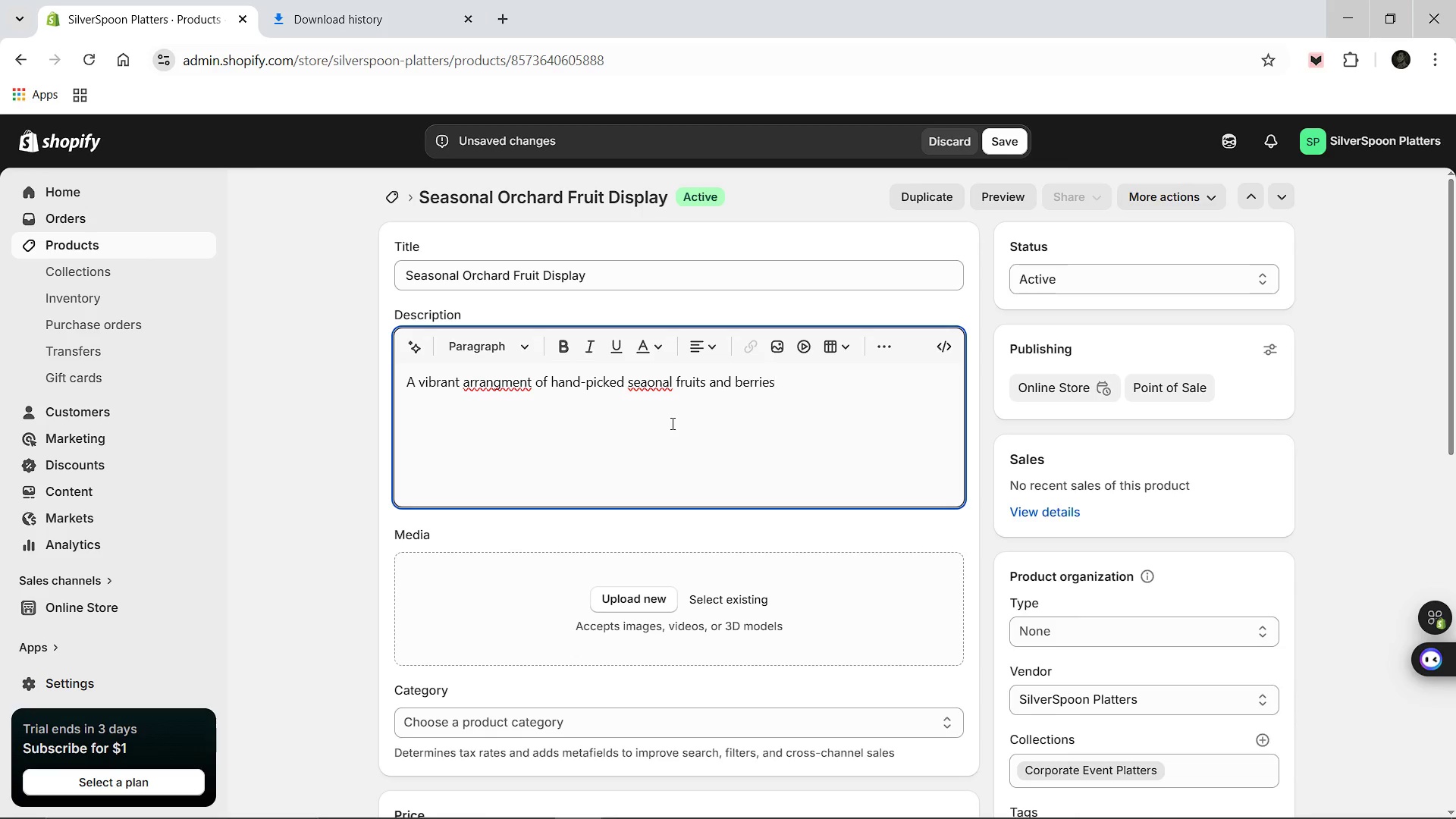 
type(. a)
key(Backspace)
type(A fresh )
key(Backspace)
type(, healthy addition a)
key(Backspace)
type(to any corporate event or breaka)
key(Backspace)
type(fast.)
 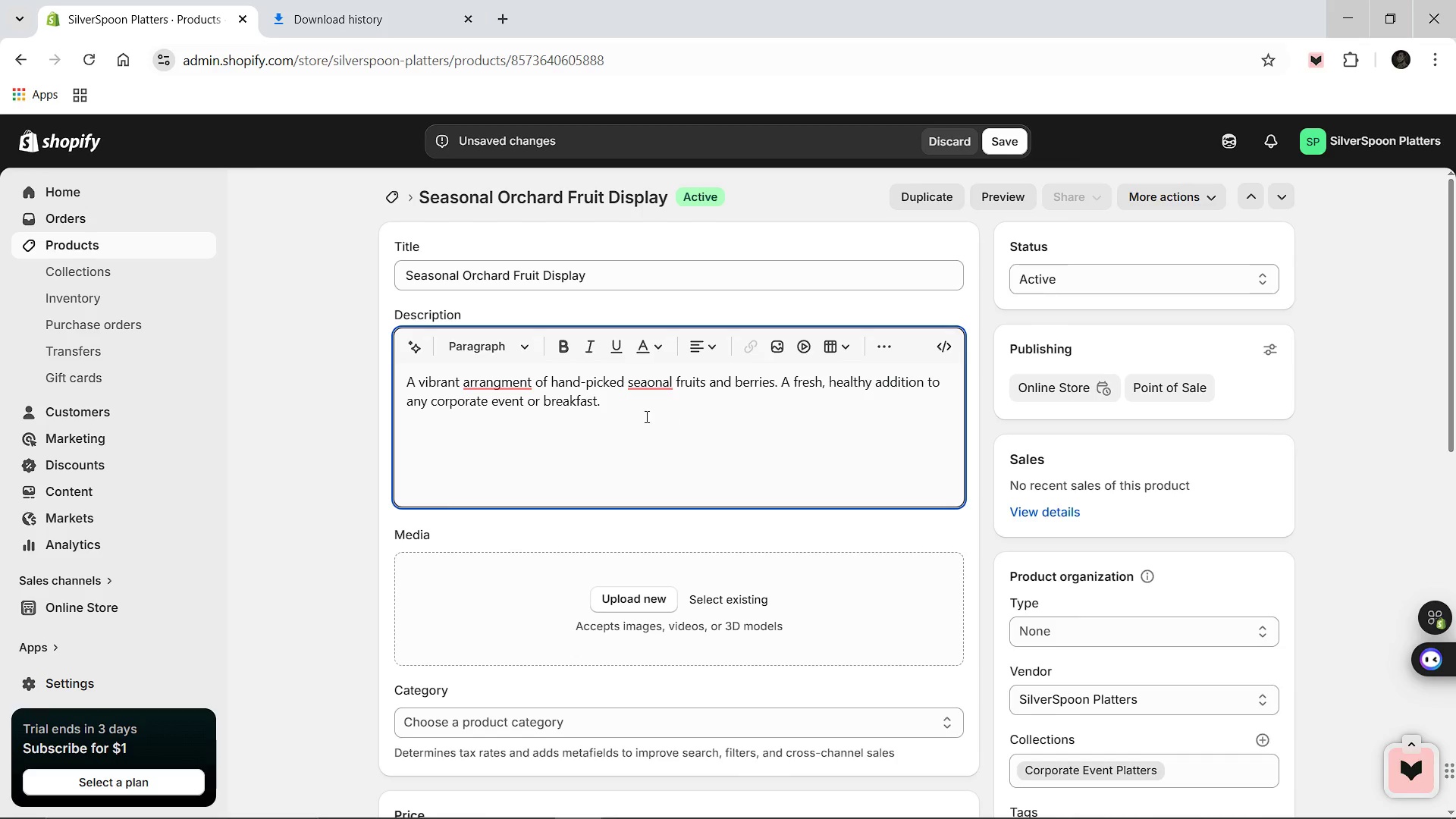 
left_click([447, 283])
 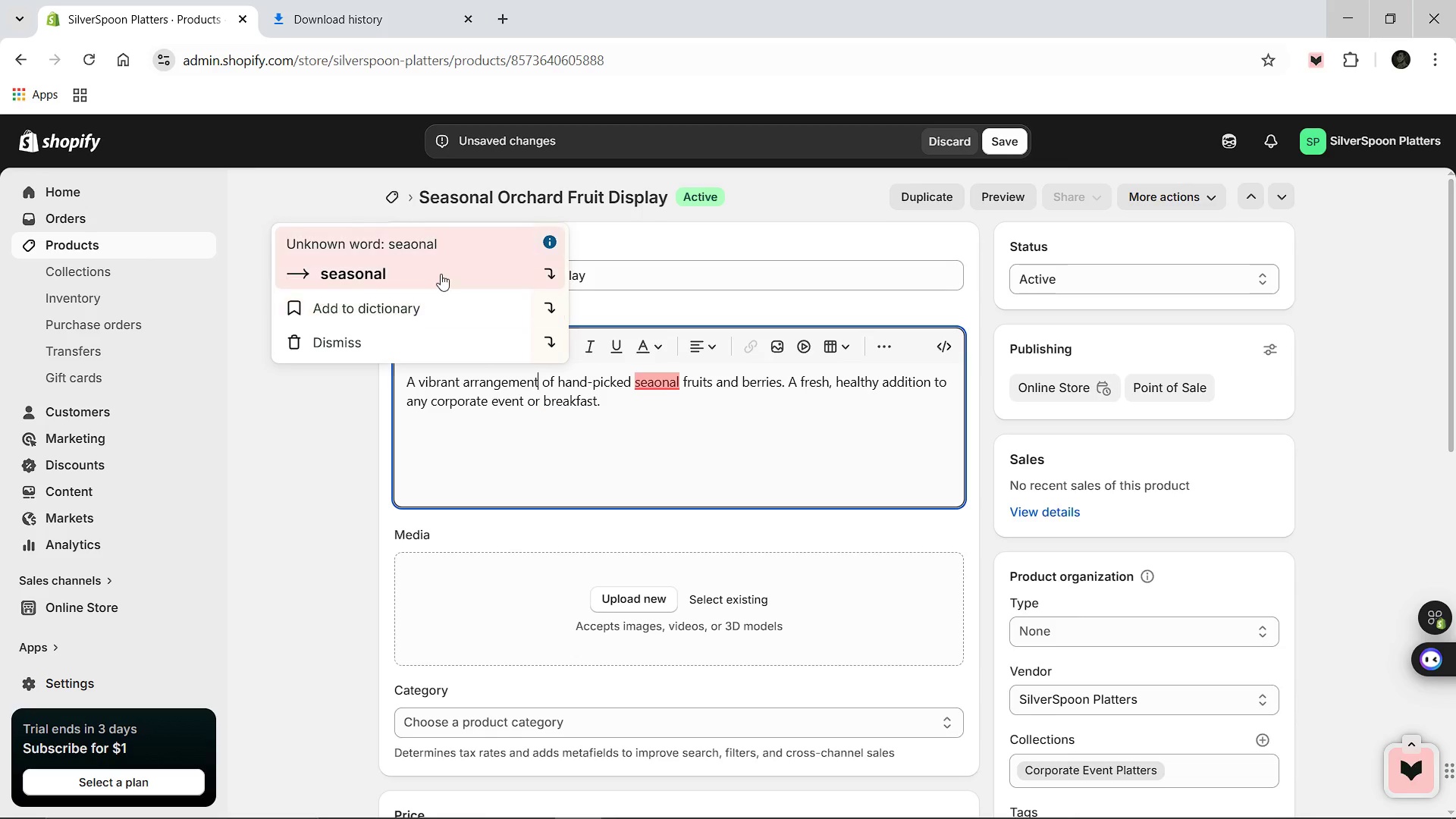 
left_click([441, 274])
 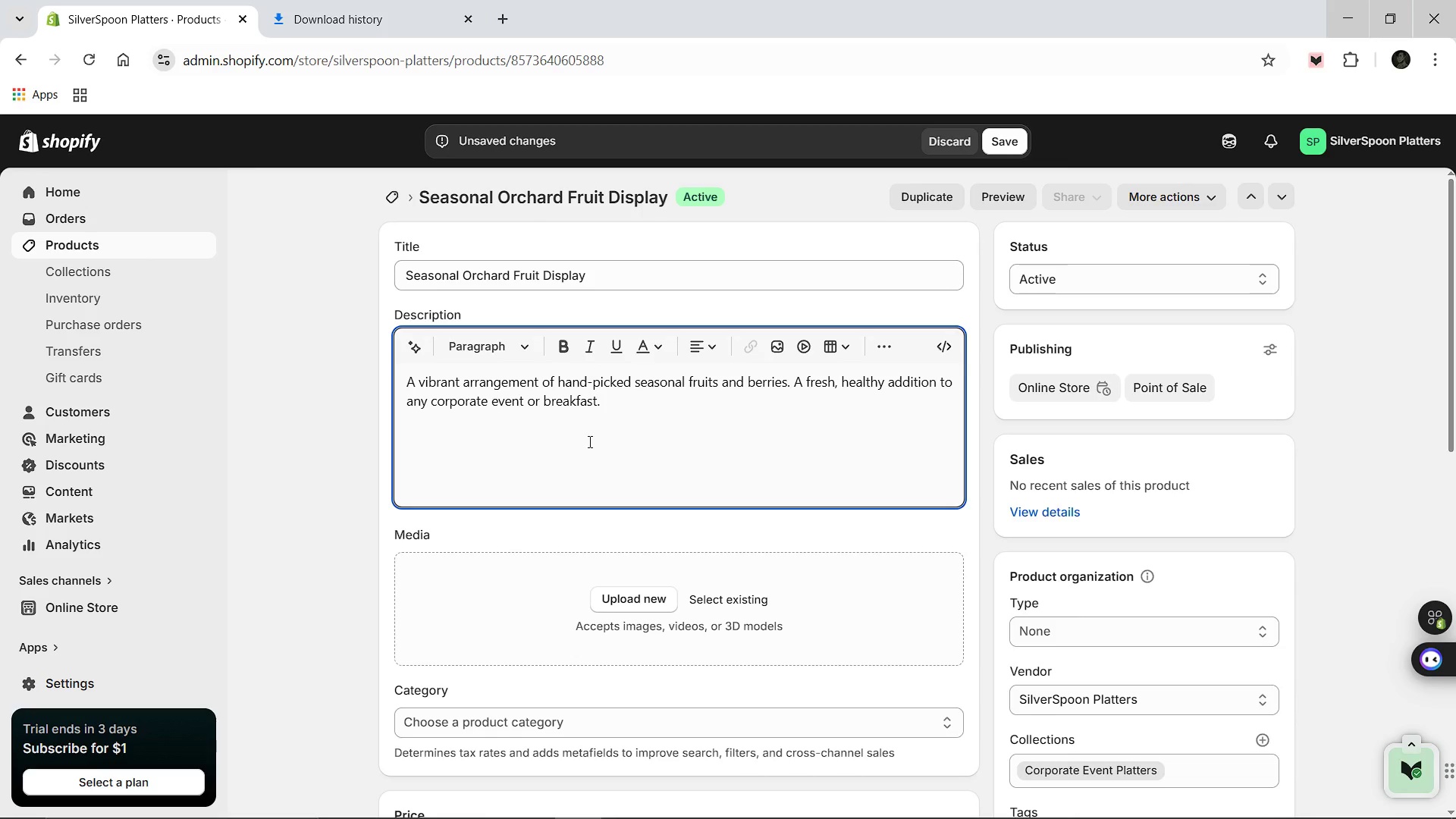 
scroll: coordinate [585, 444], scroll_direction: down, amount: 2.0
 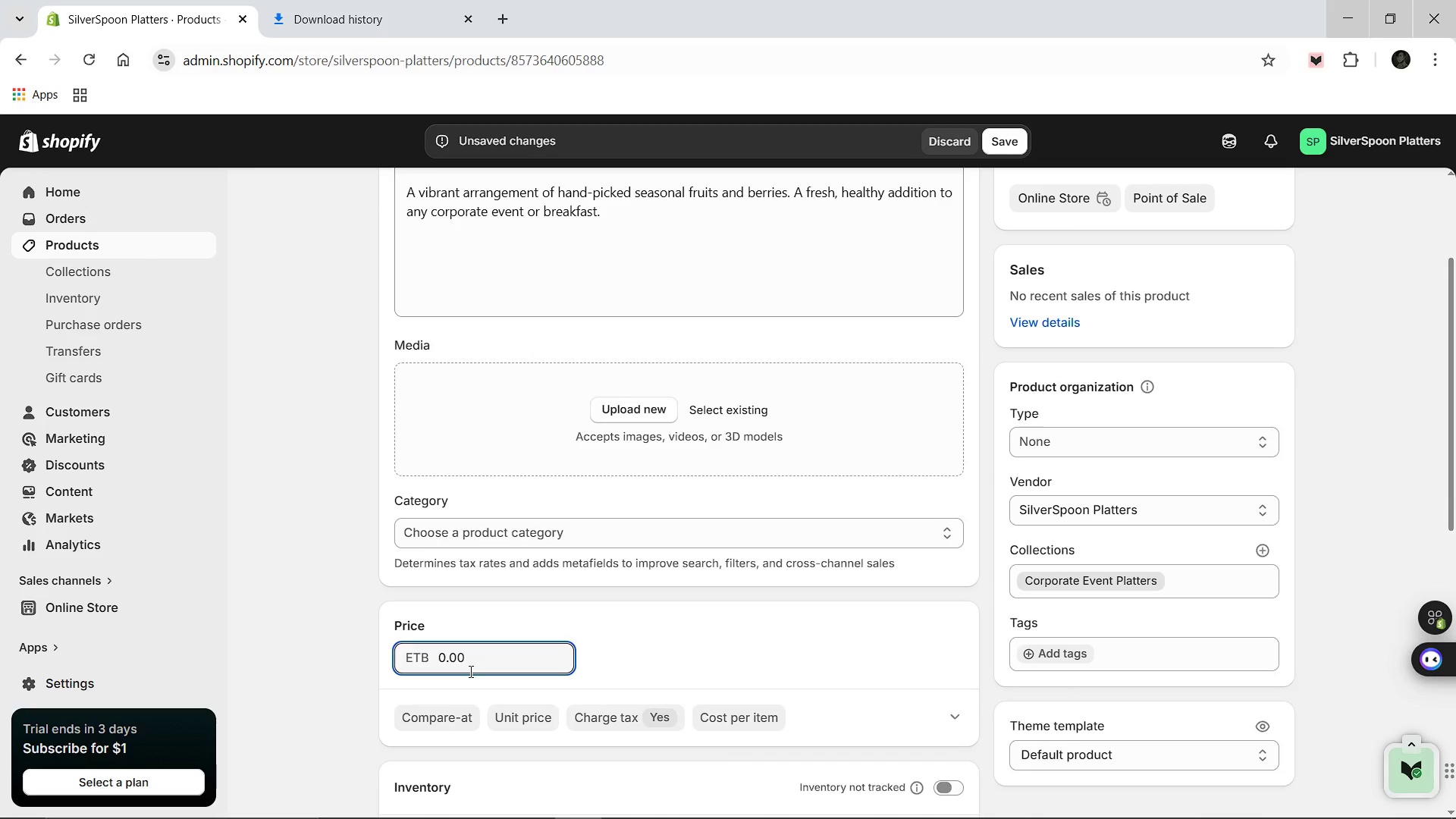 
key(Control+A)
 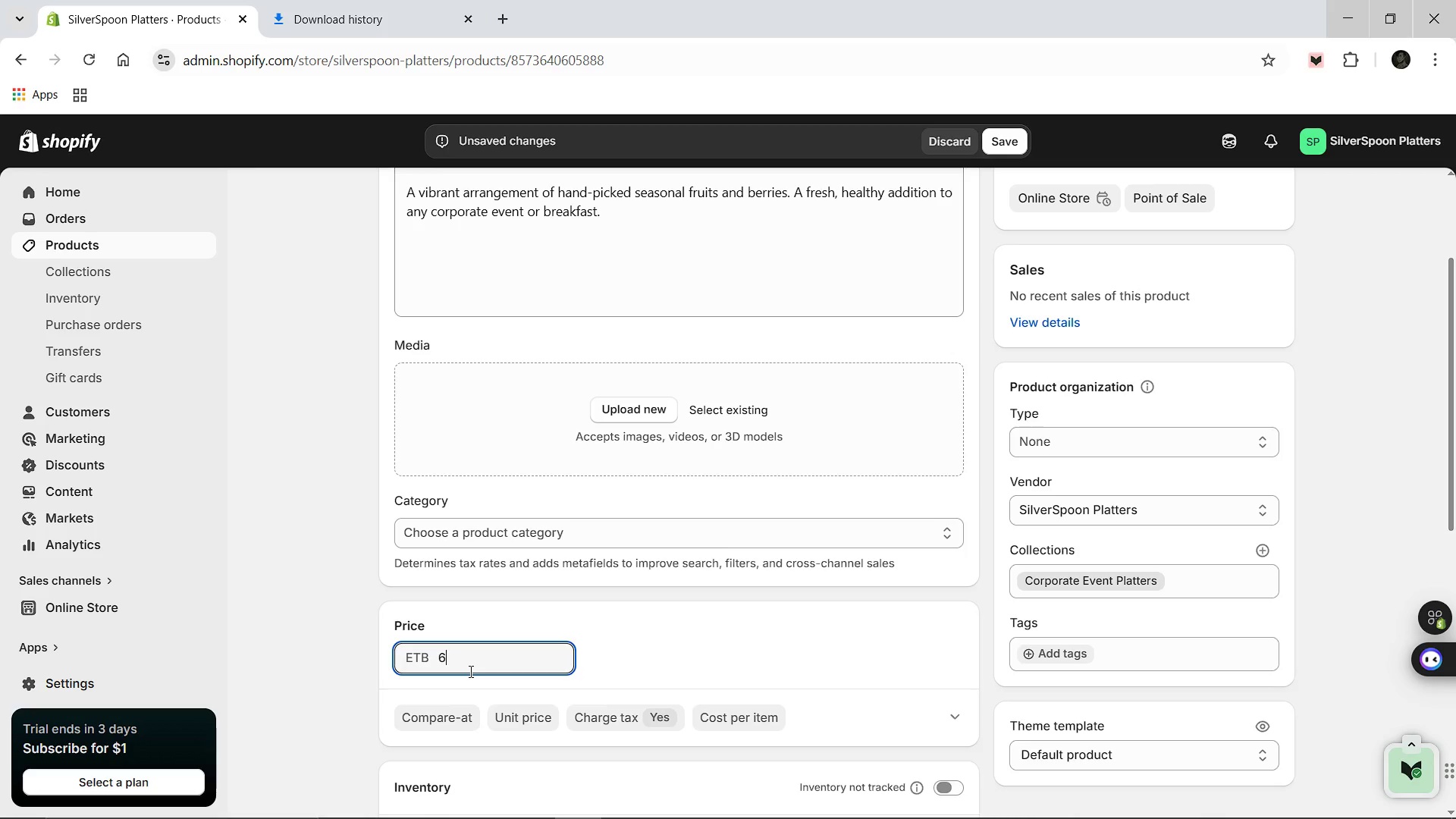 
type(65.00)
 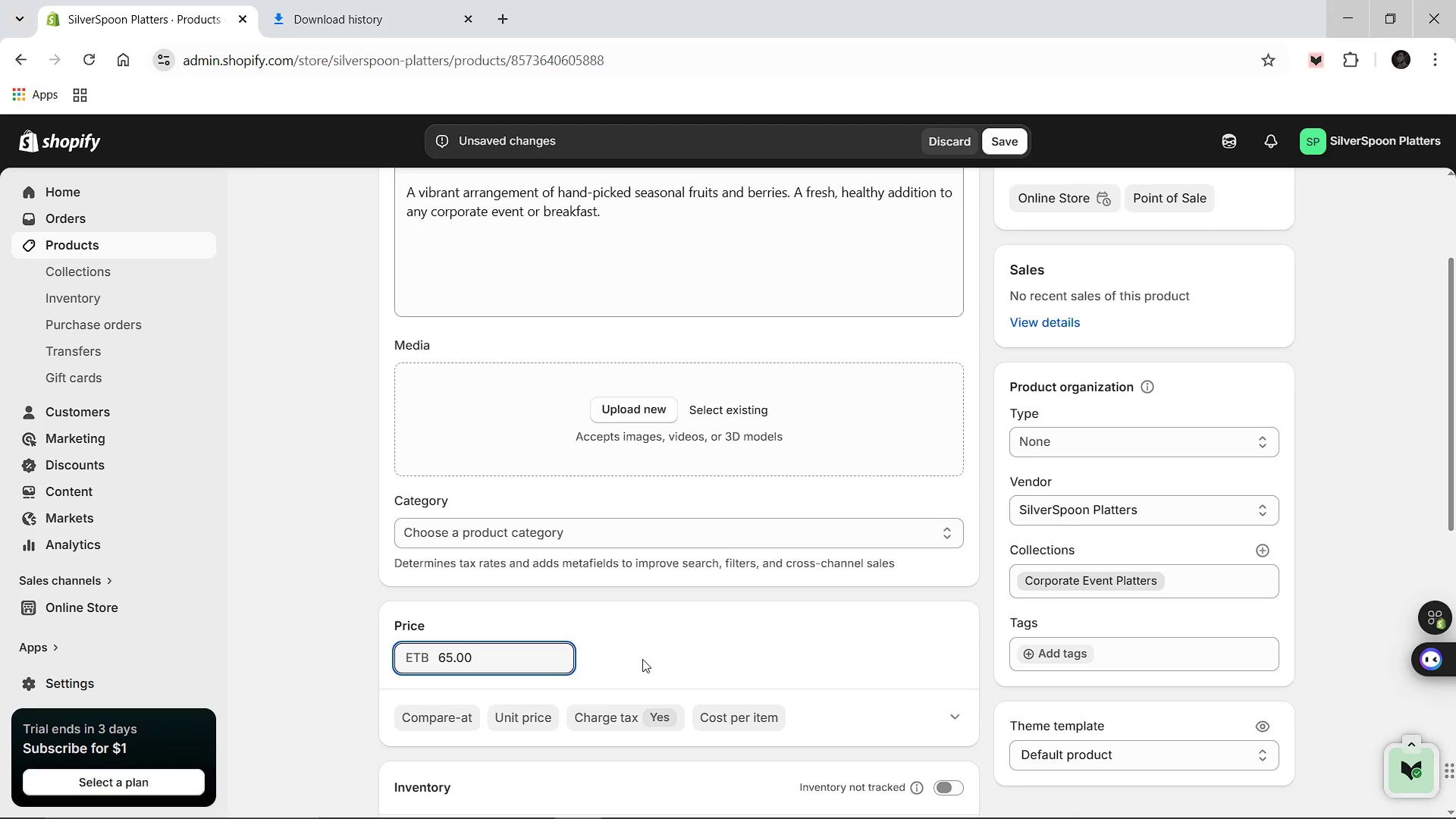 
scroll: coordinate [642, 659], scroll_direction: down, amount: 2.0
 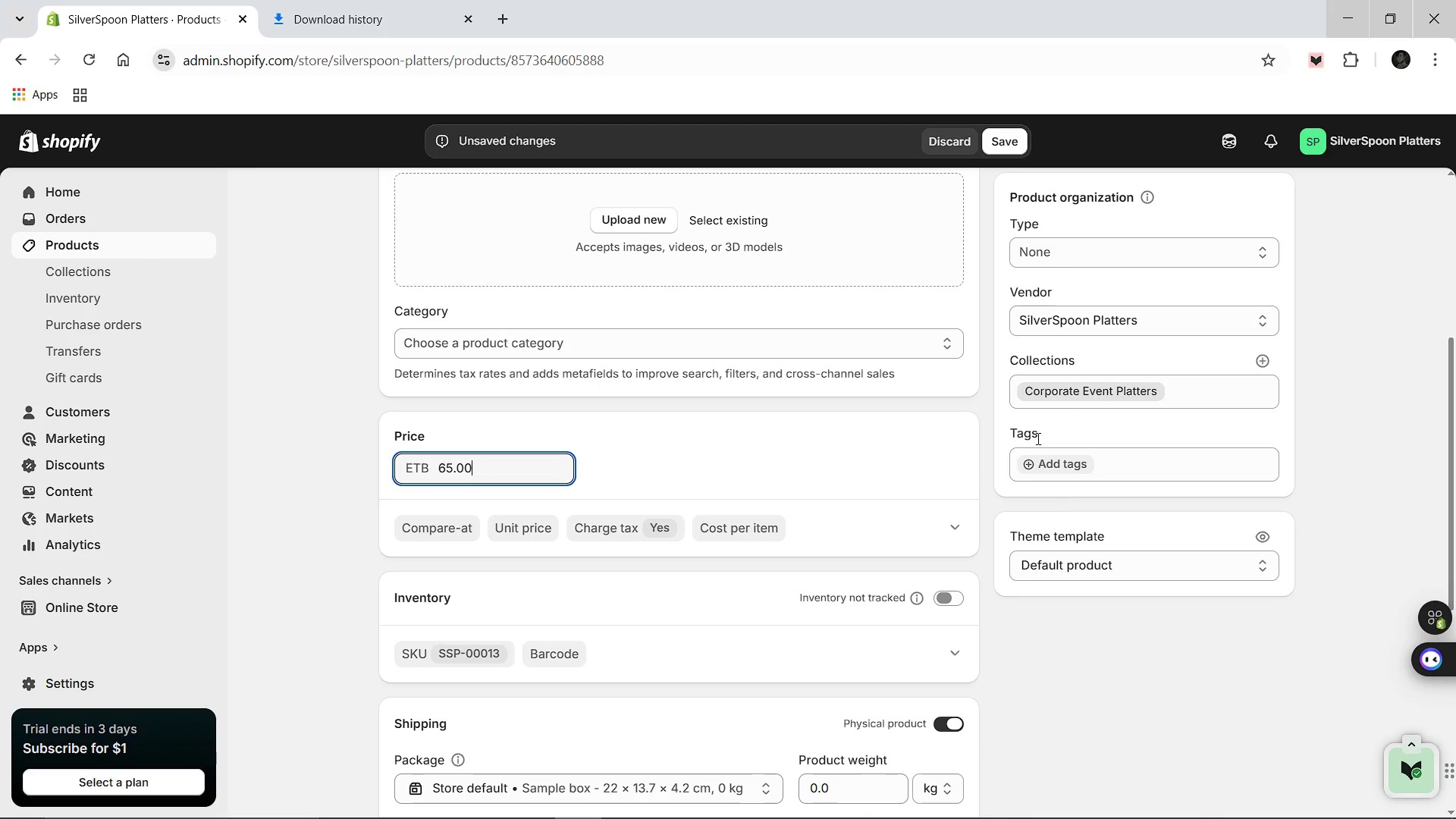 
left_click([1037, 456])
 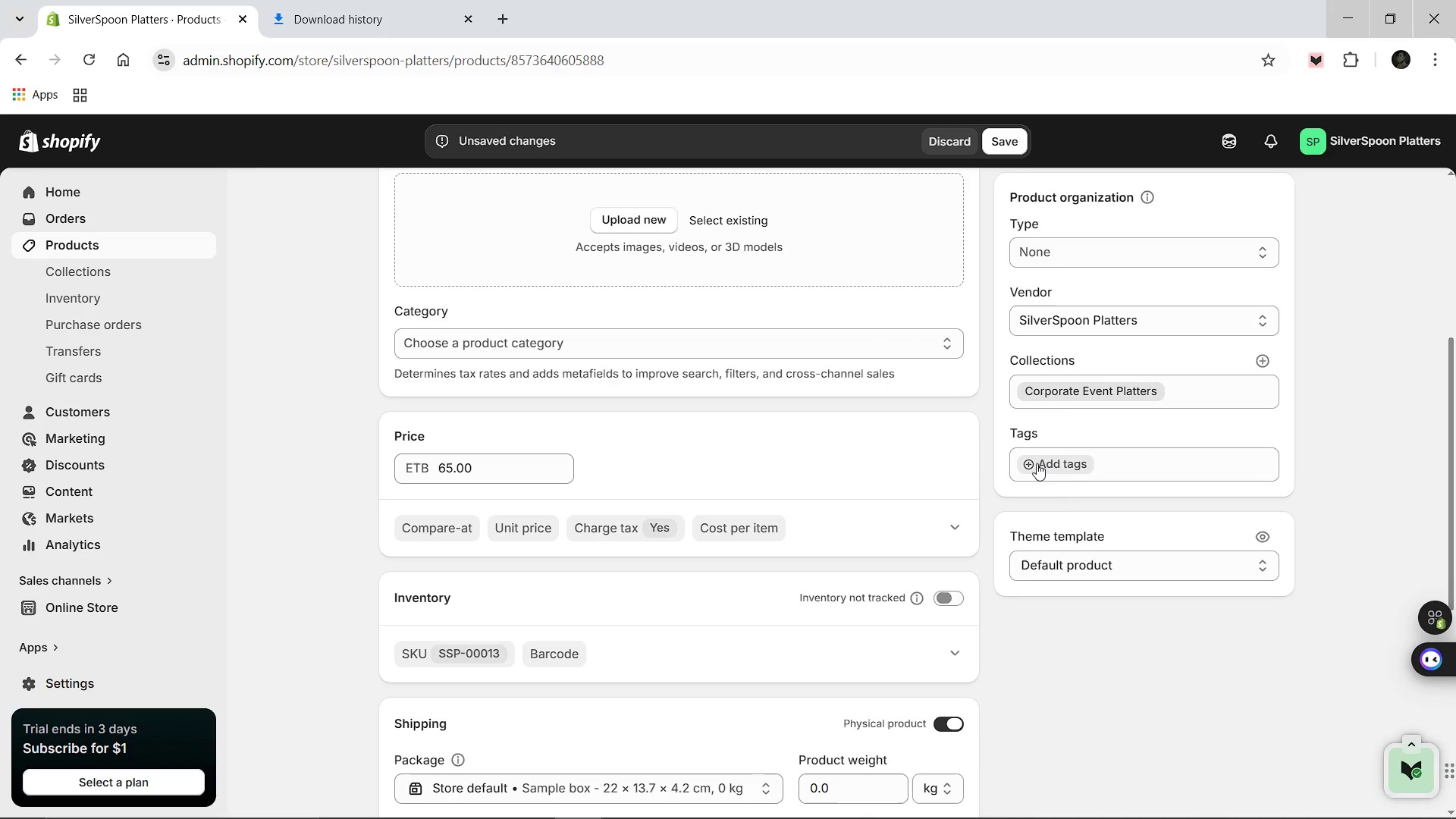 
left_click([1037, 463])
 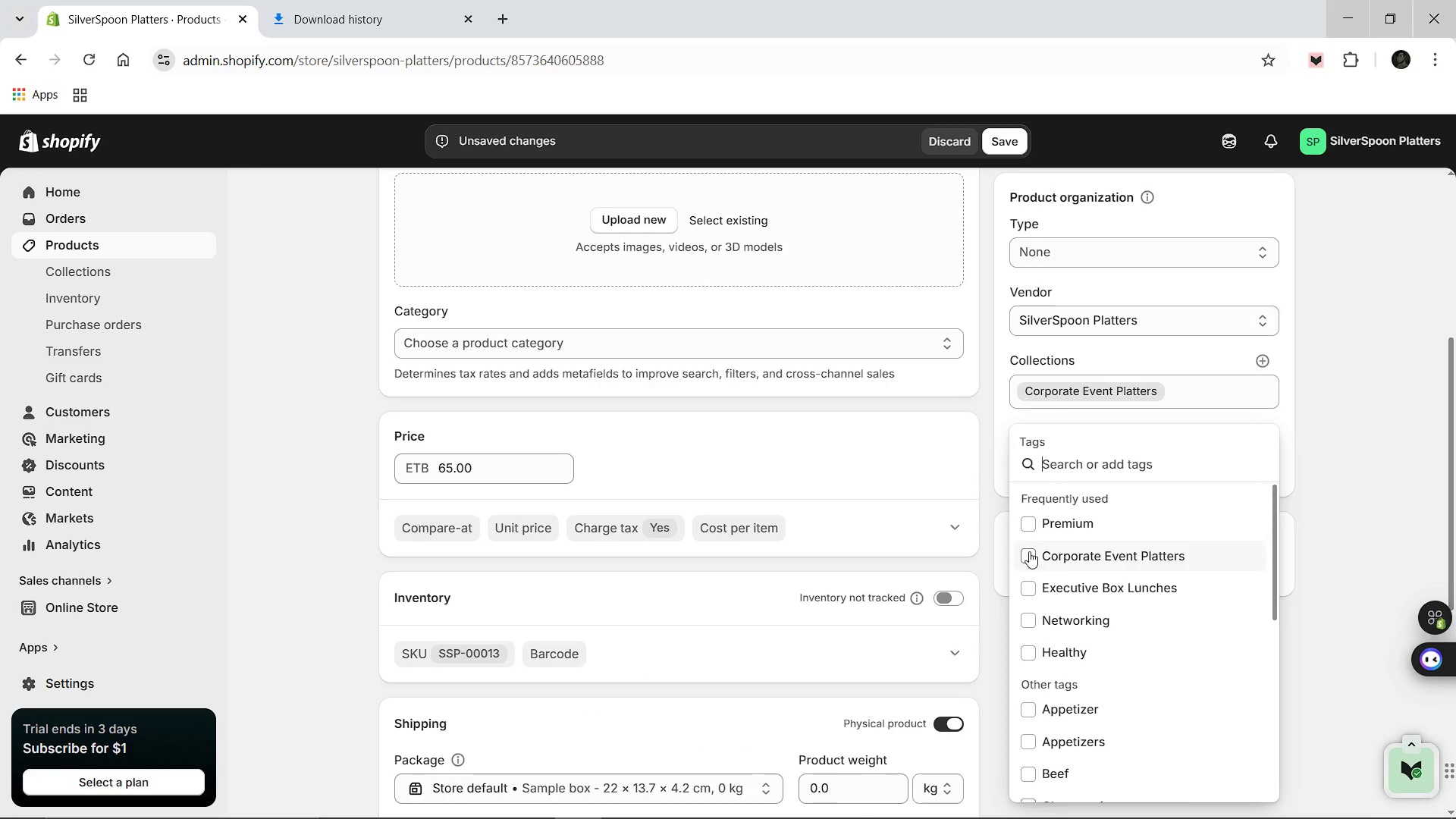 
left_click([1028, 551])
 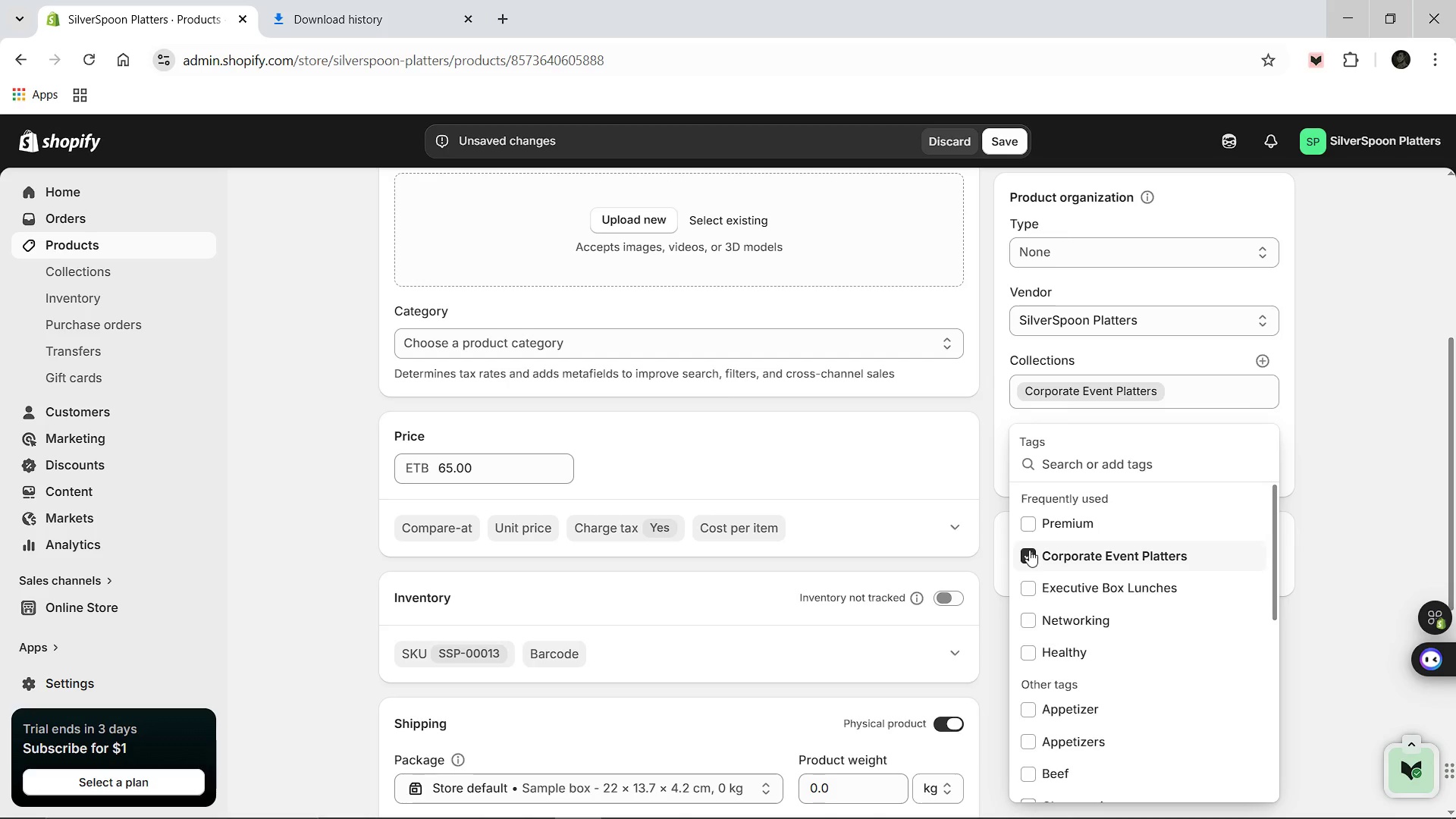 
wait(6.2)
 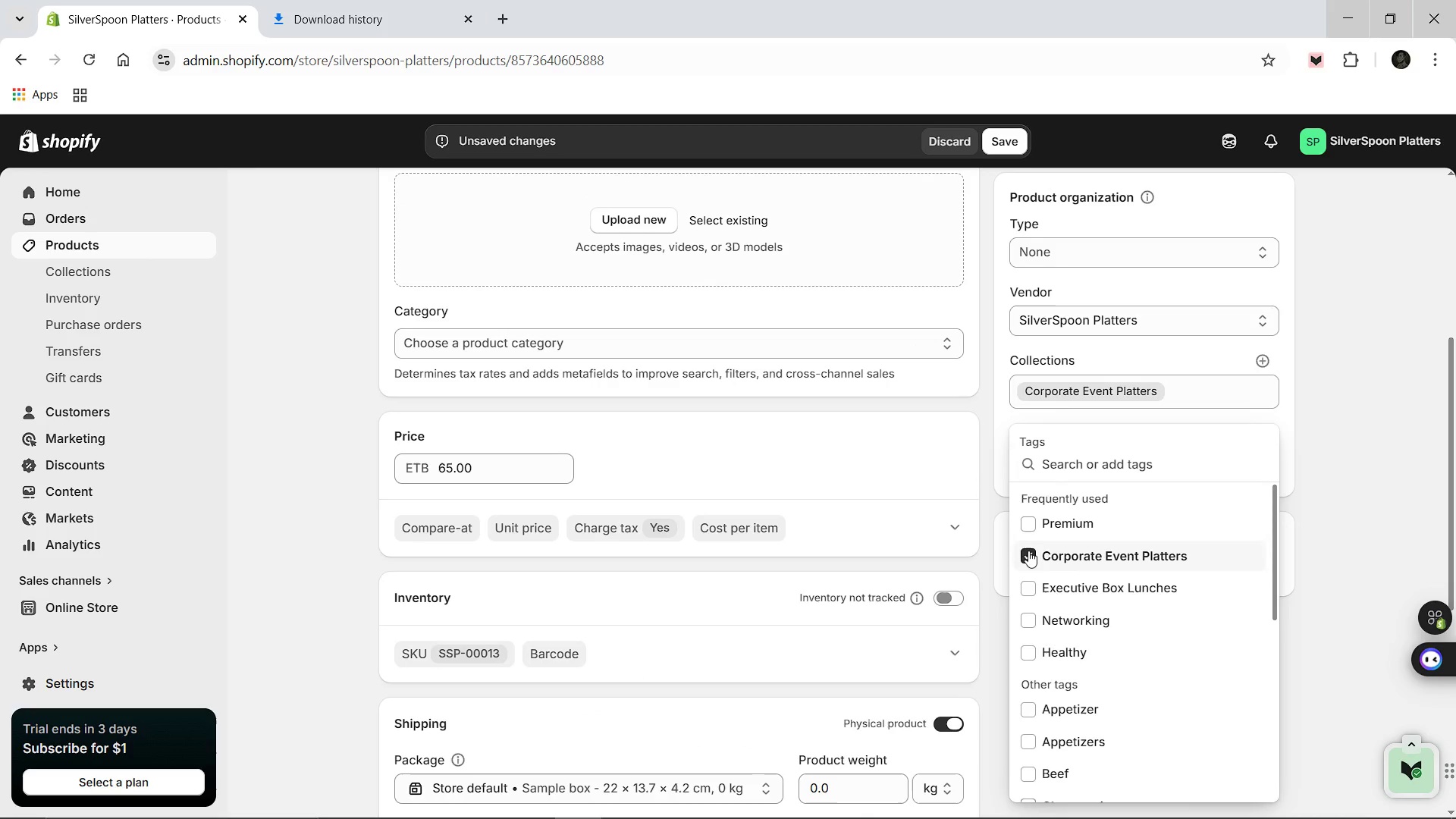 
left_click([1025, 654])
 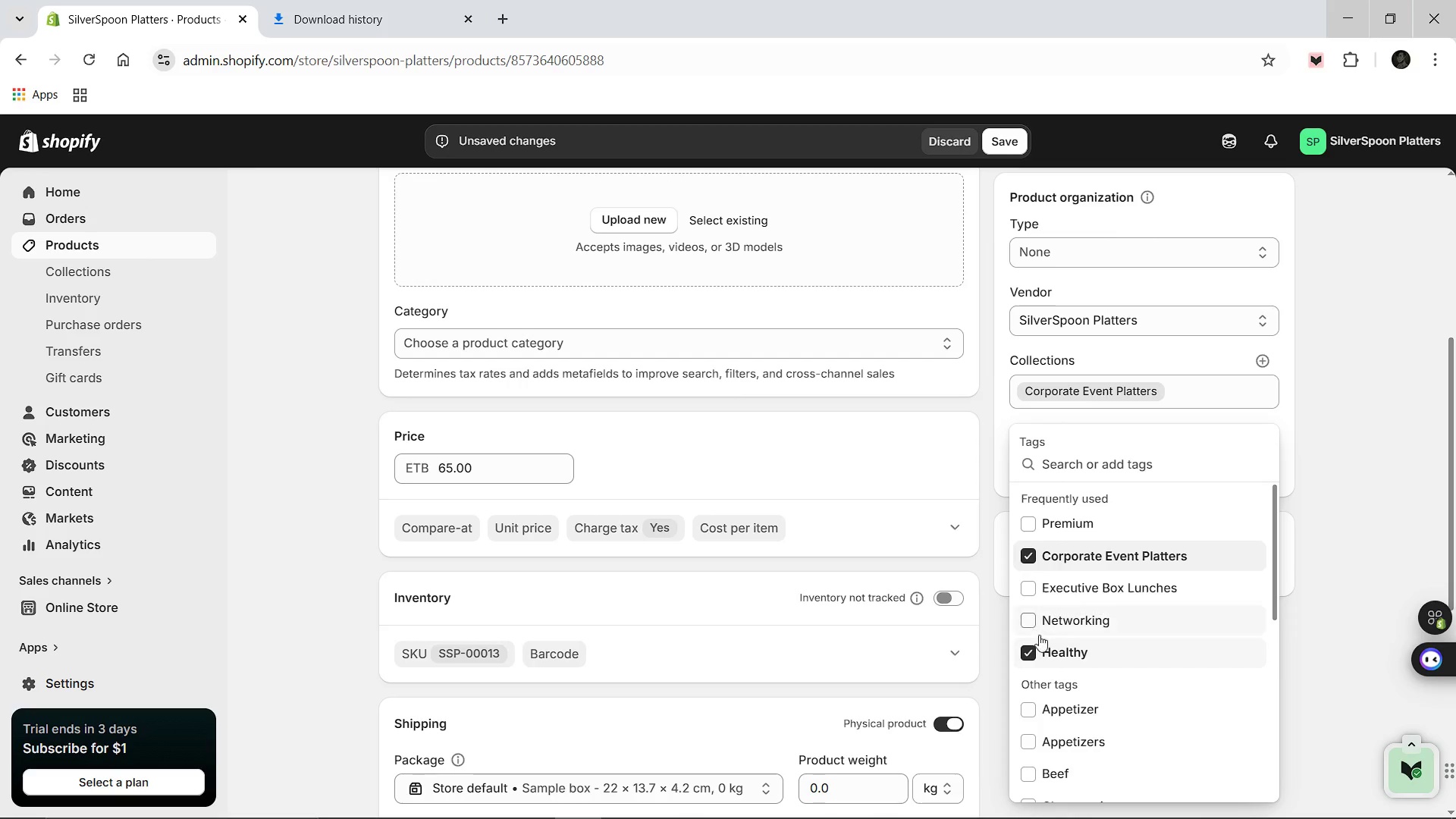 
scroll: coordinate [1038, 660], scroll_direction: down, amount: 2.0
 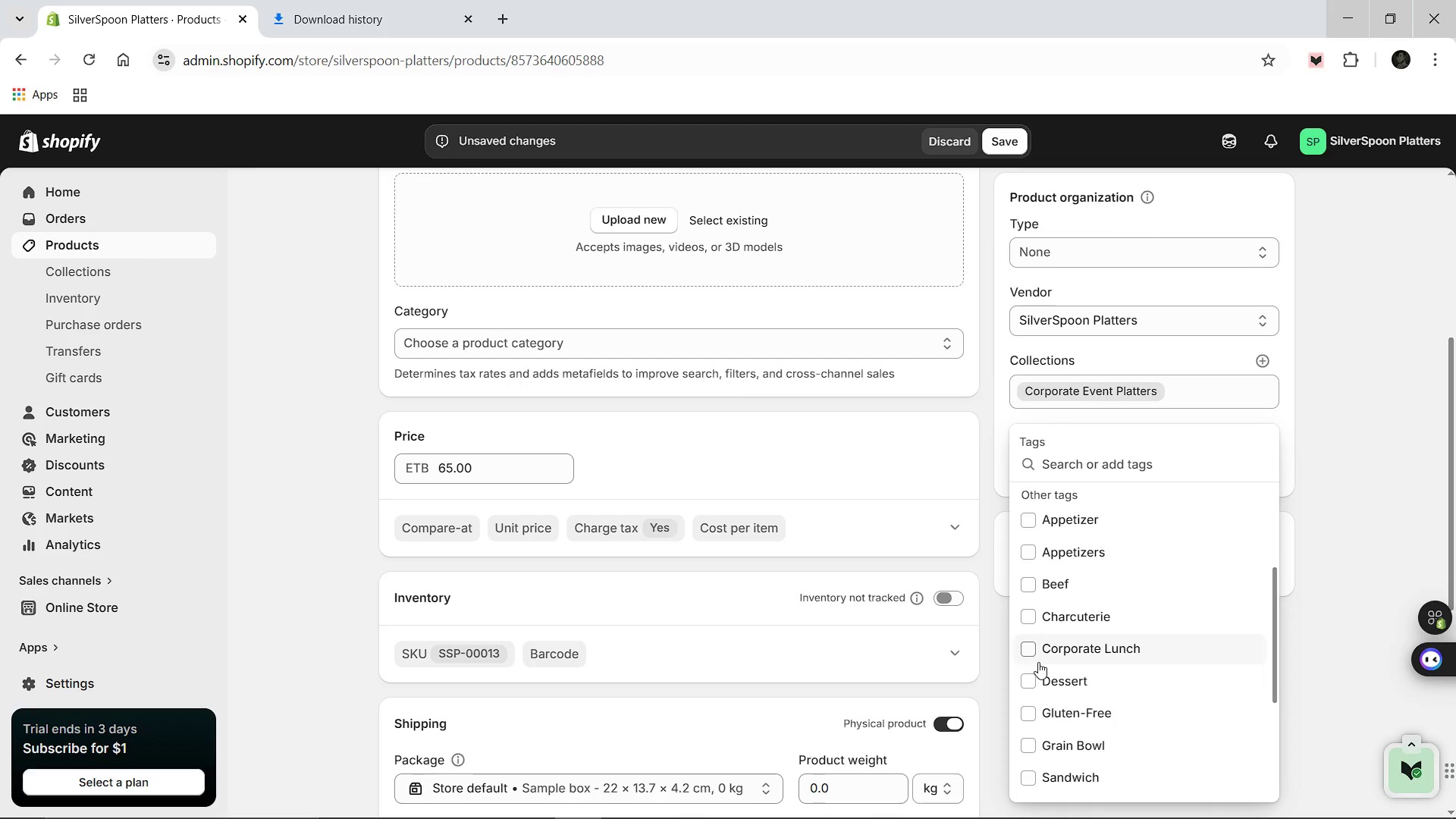 
scroll: coordinate [1038, 662], scroll_direction: up, amount: 2.0
 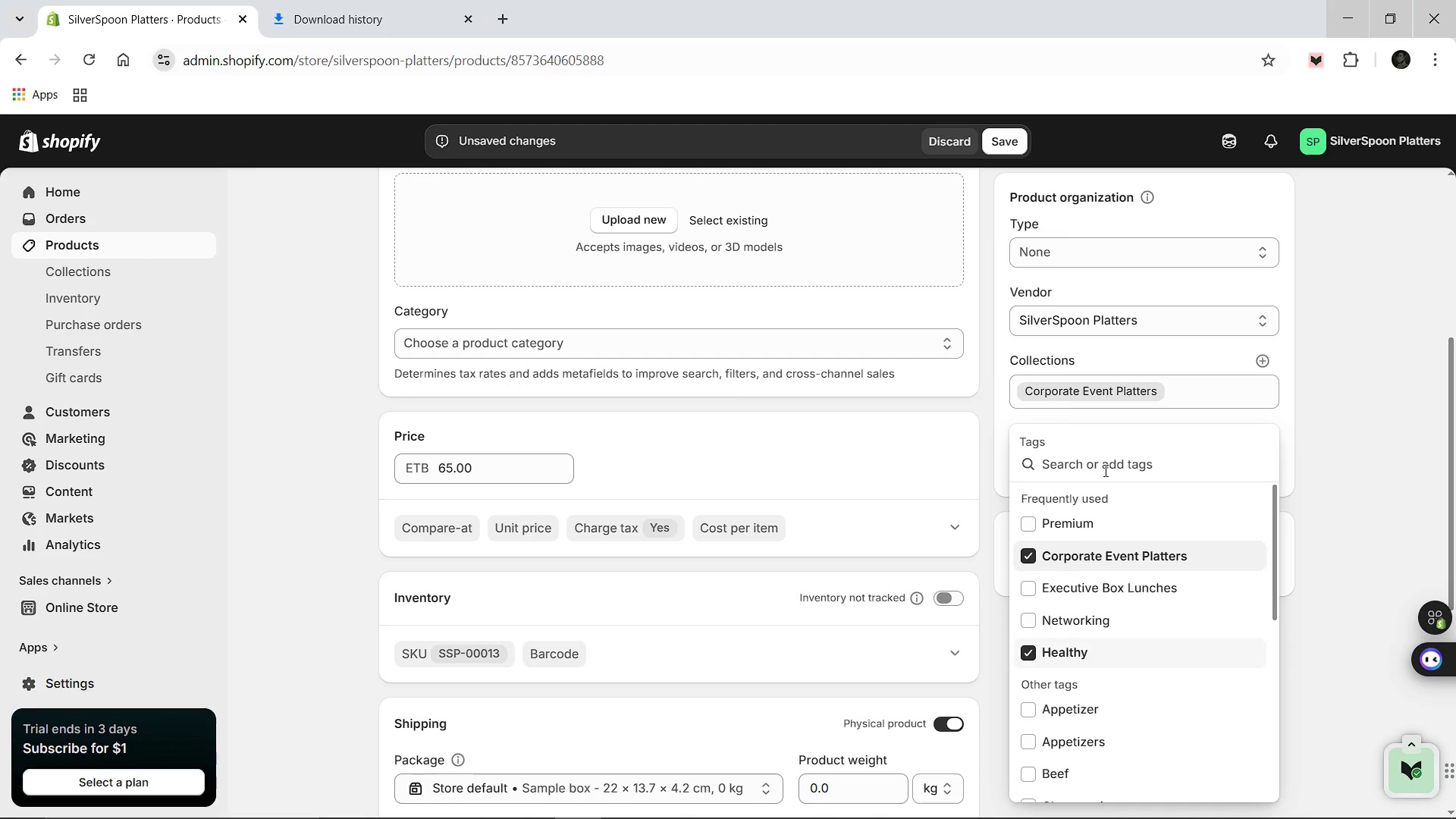 
left_click([1104, 469])
 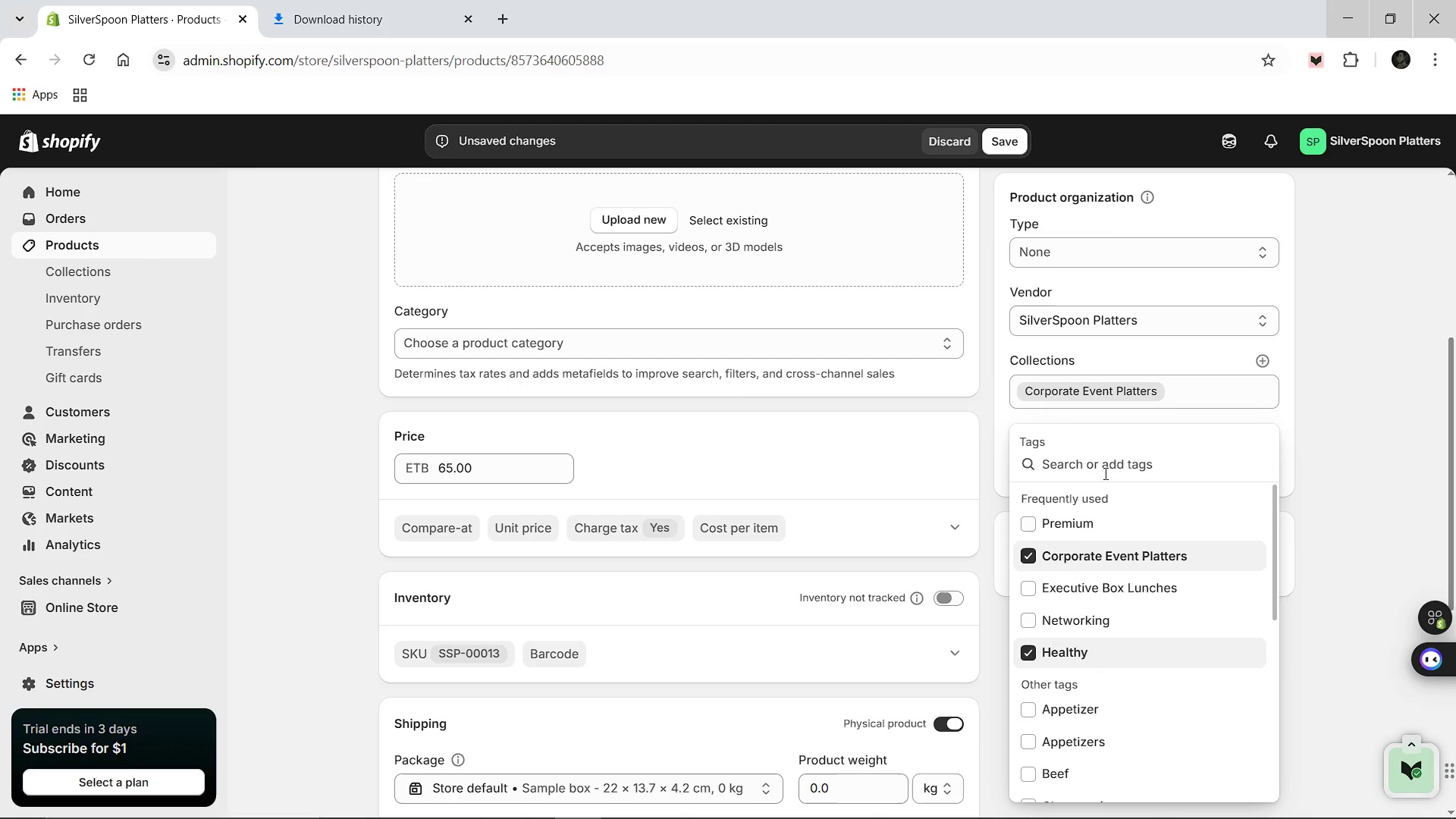 
type(Fruit)
 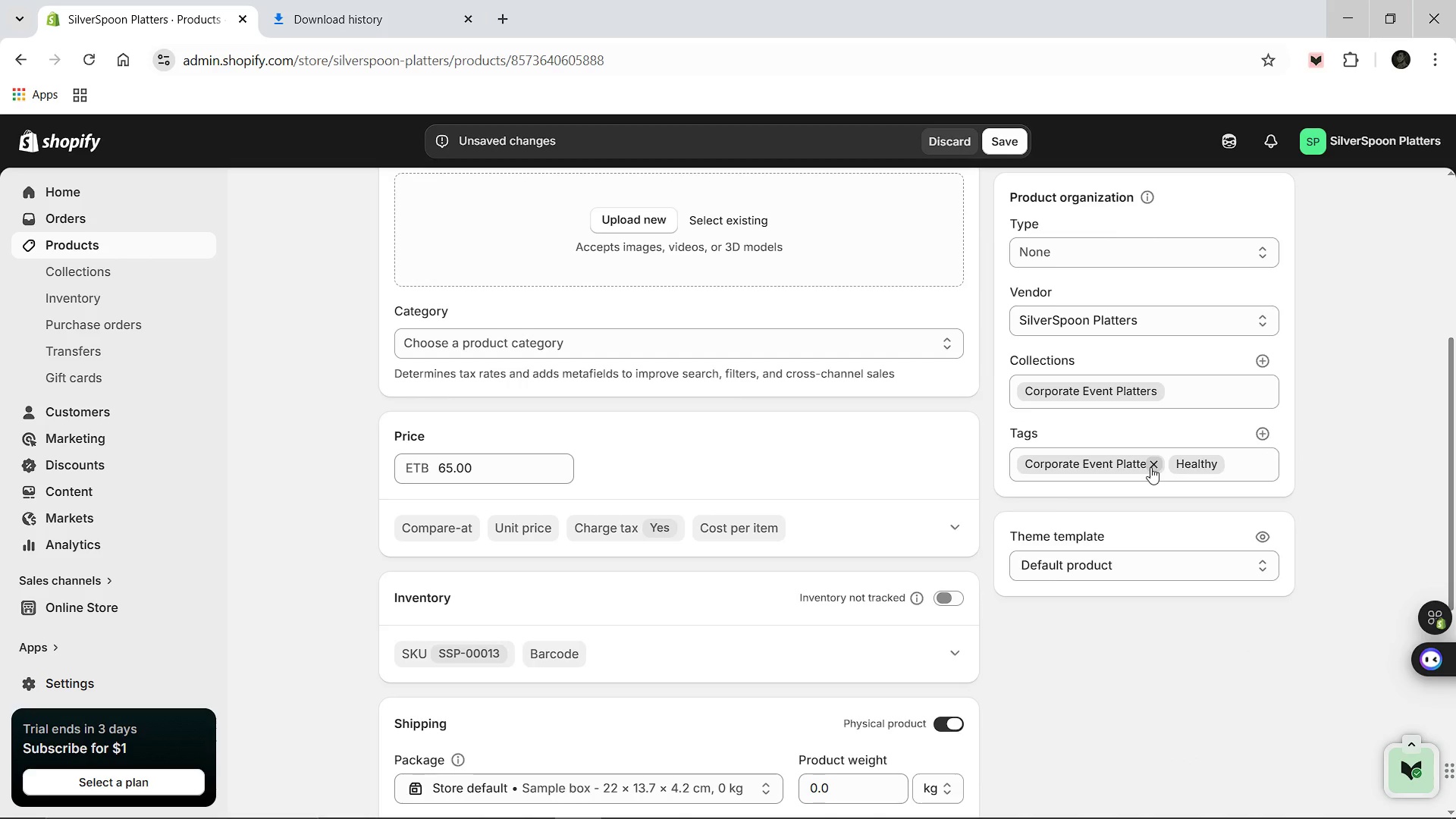 
left_click([1259, 435])
 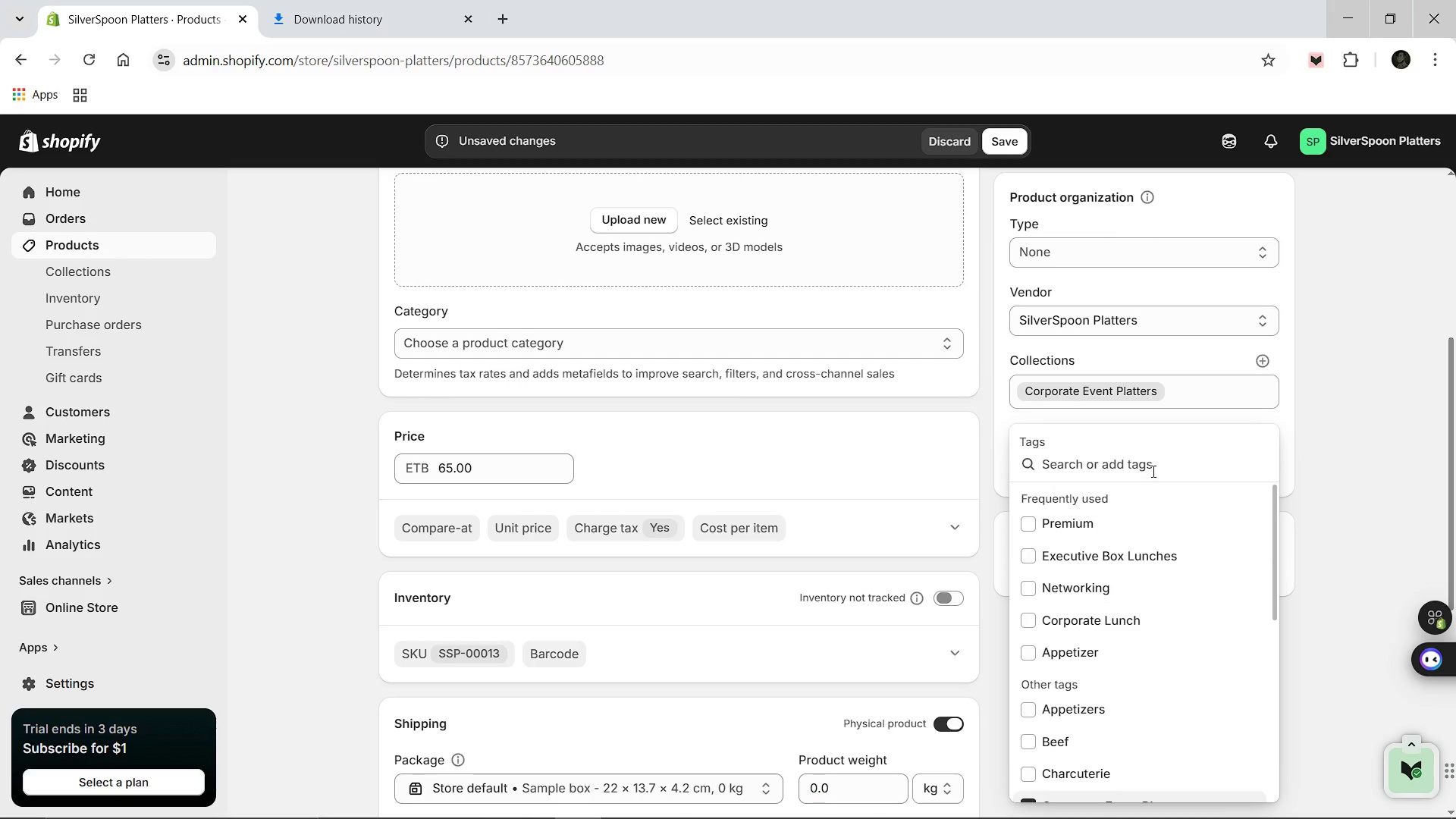 
type(Fruit)
 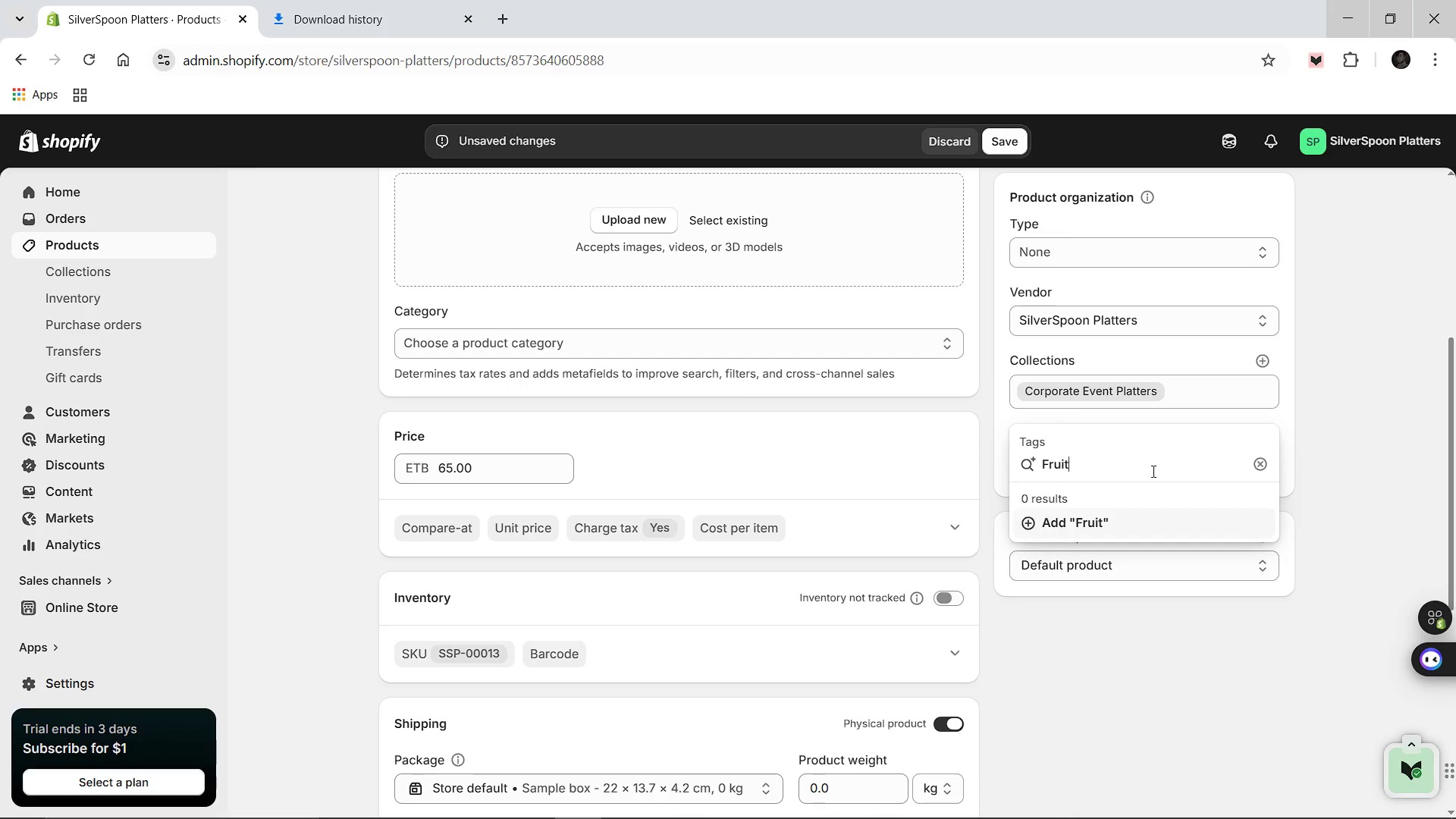 
key(Enter)
 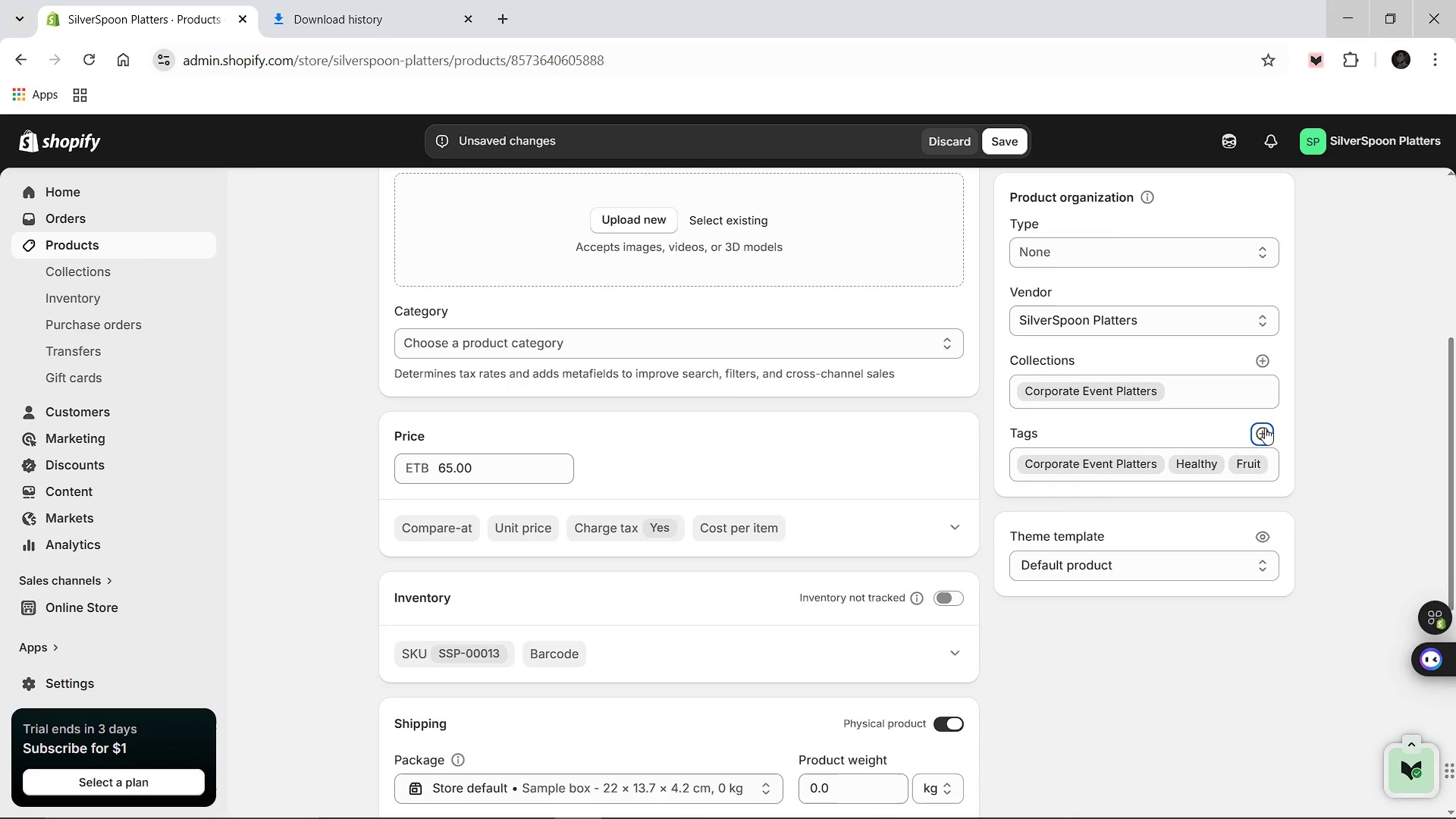 
left_click([1265, 428])
 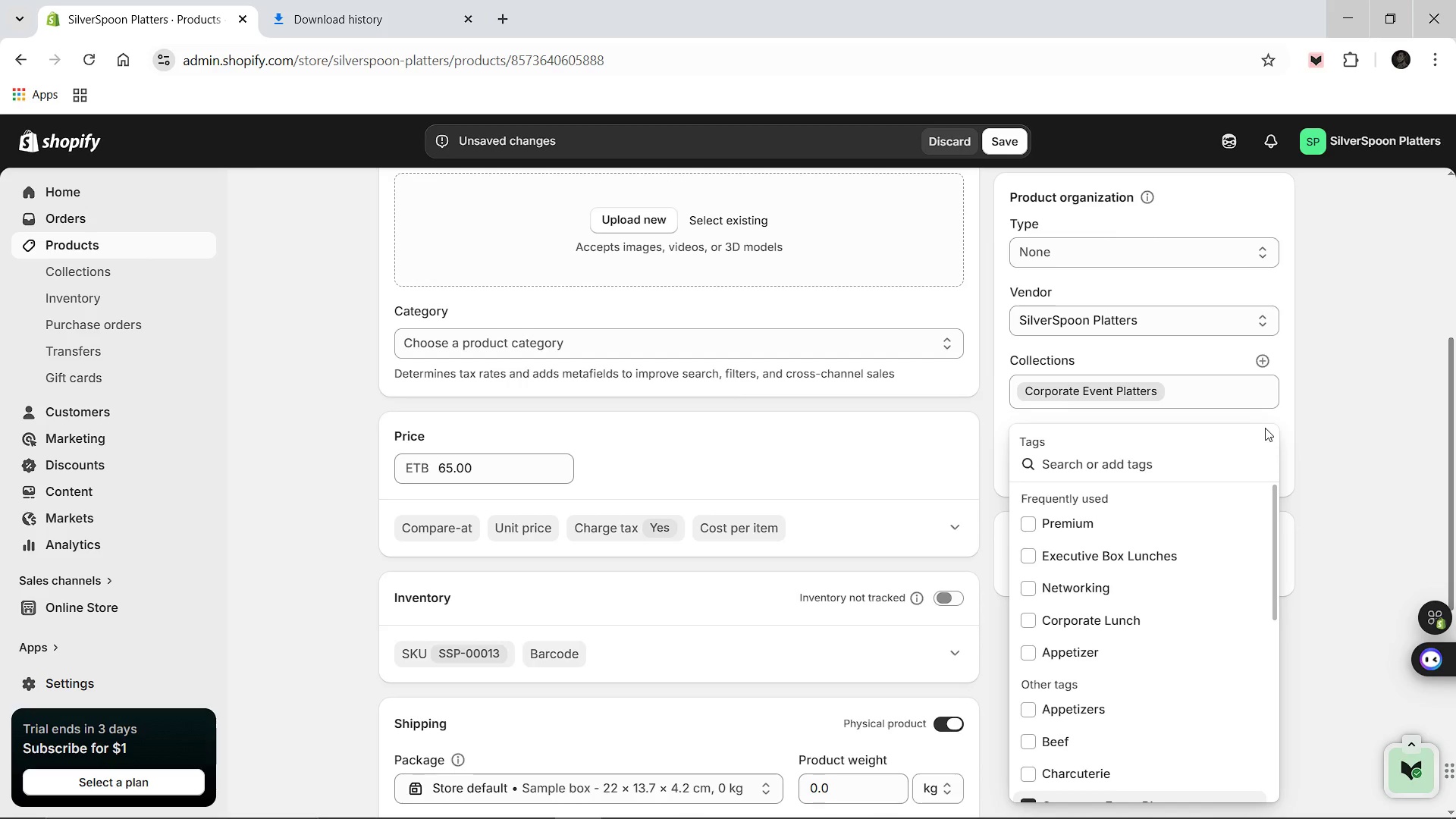 
type(Veg)
 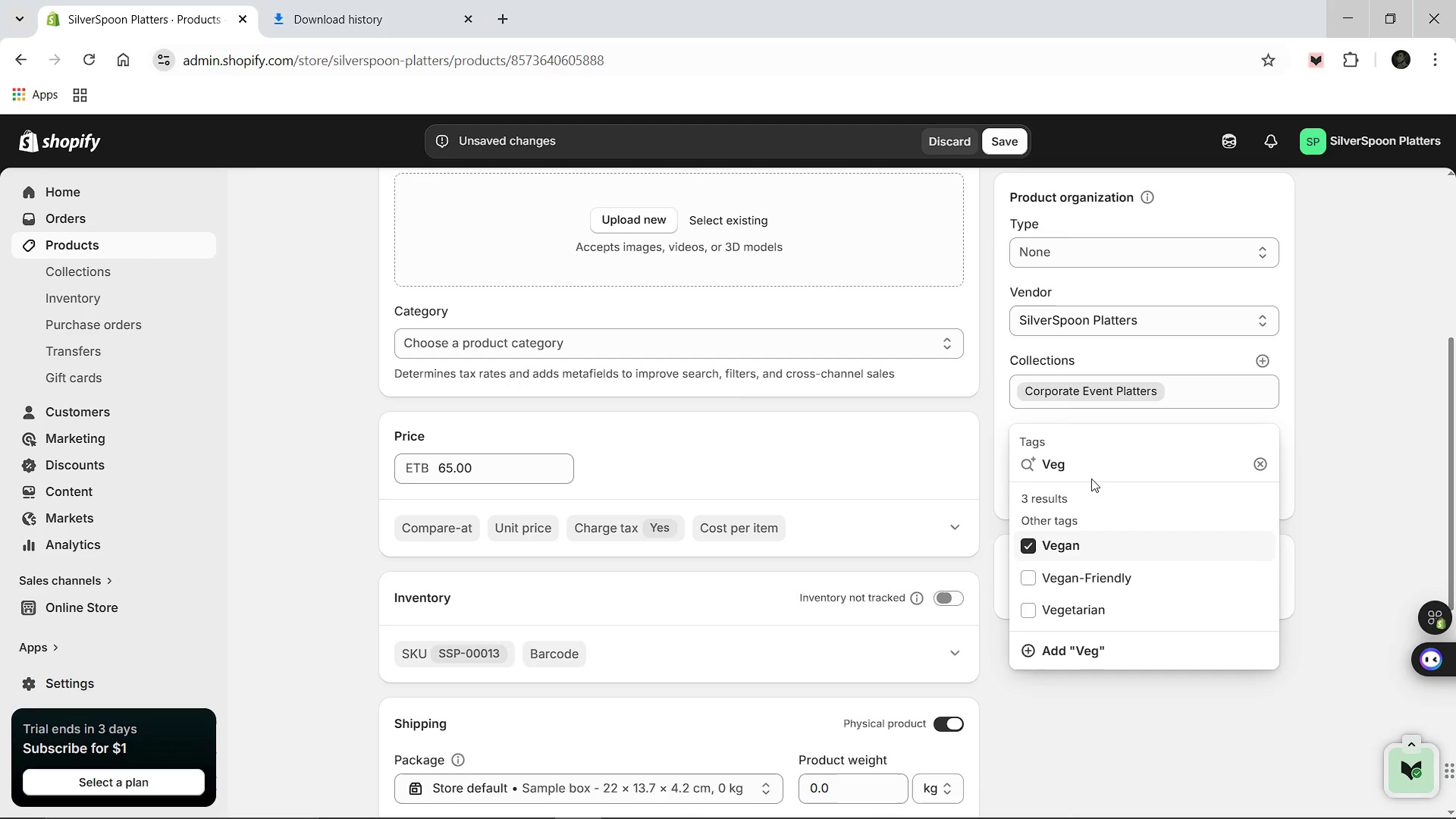 
left_click([1092, 472])
 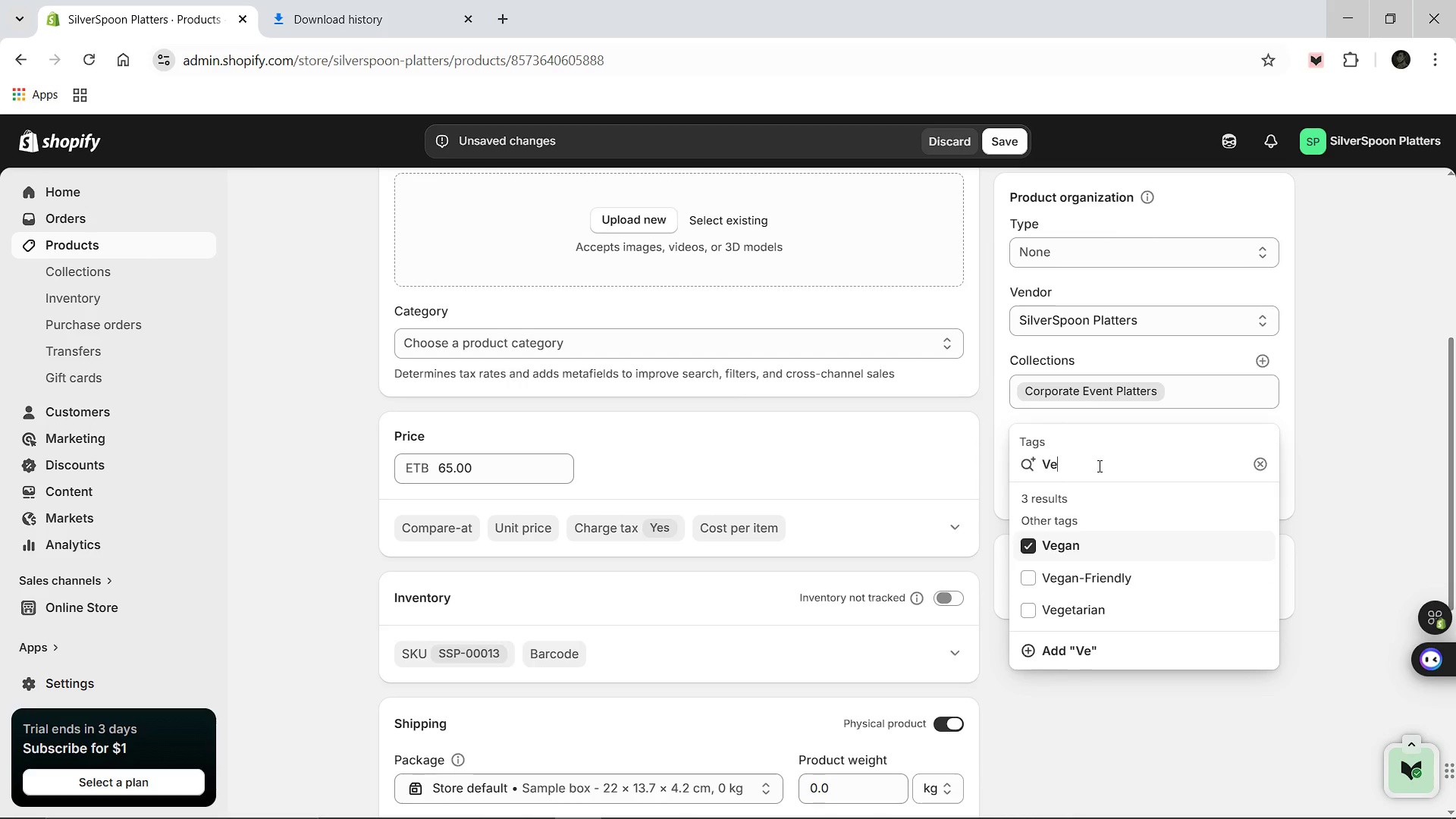 
key(Backspace)
 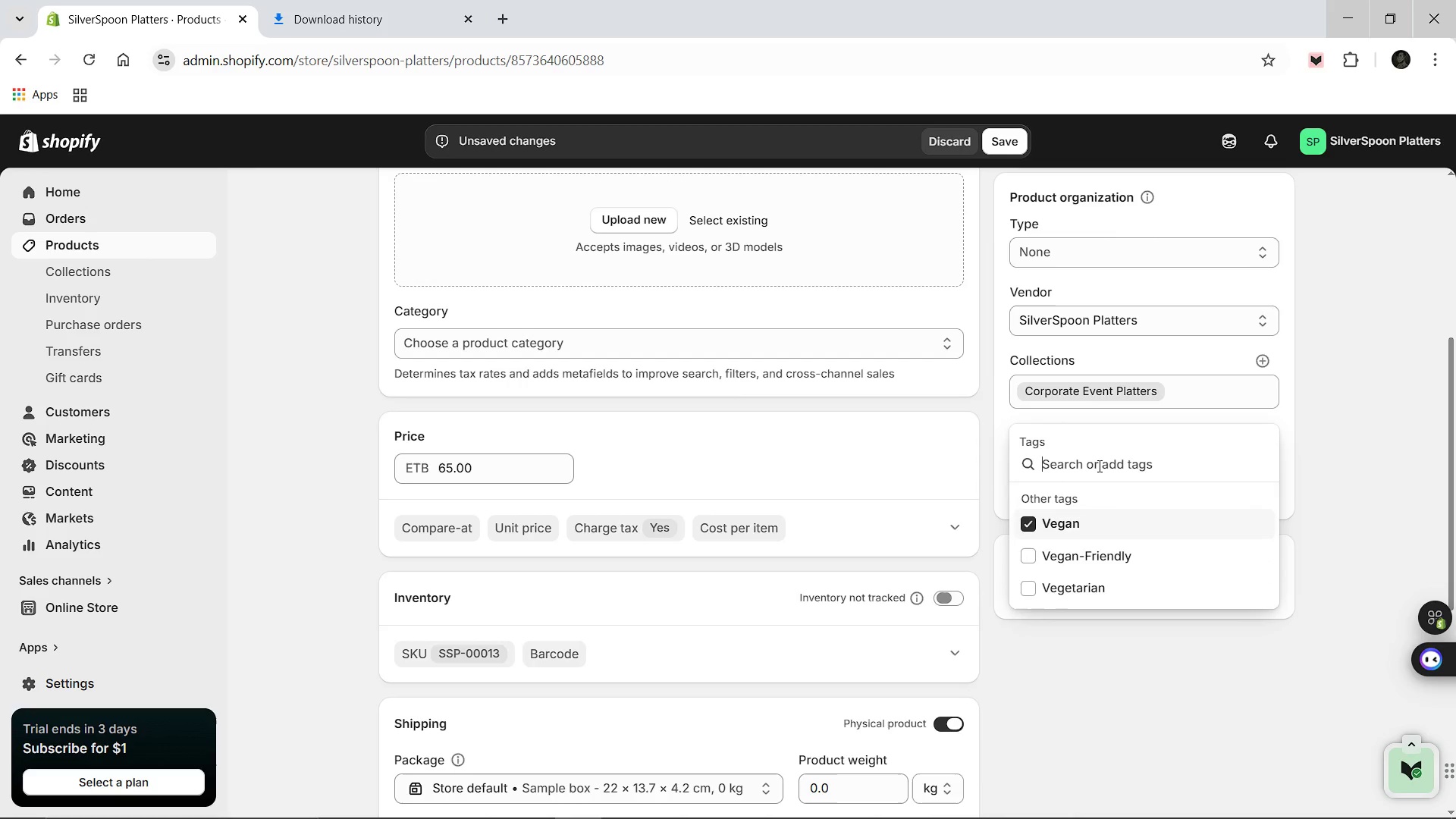 
key(Backspace)
 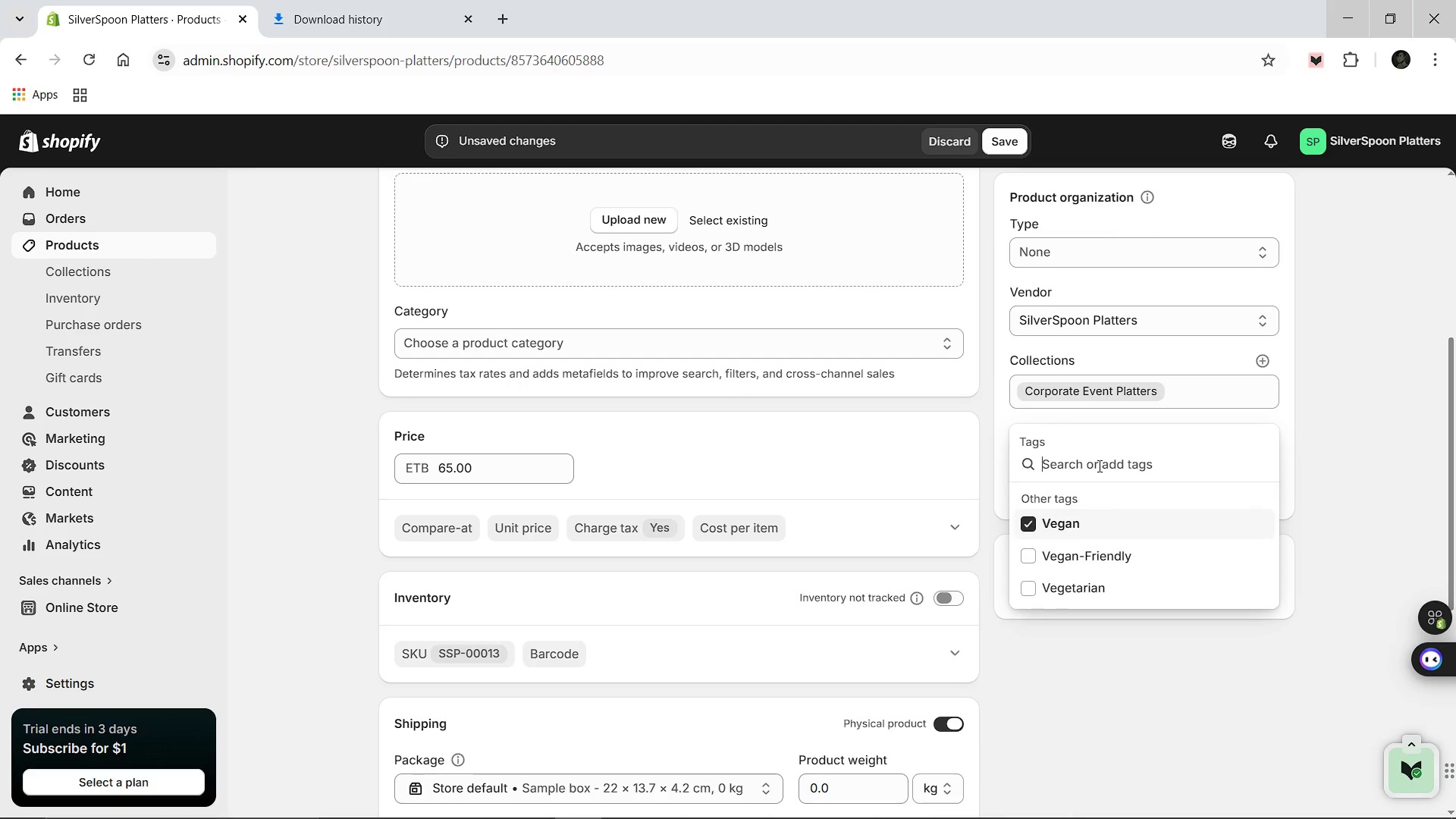 
key(Backspace)
 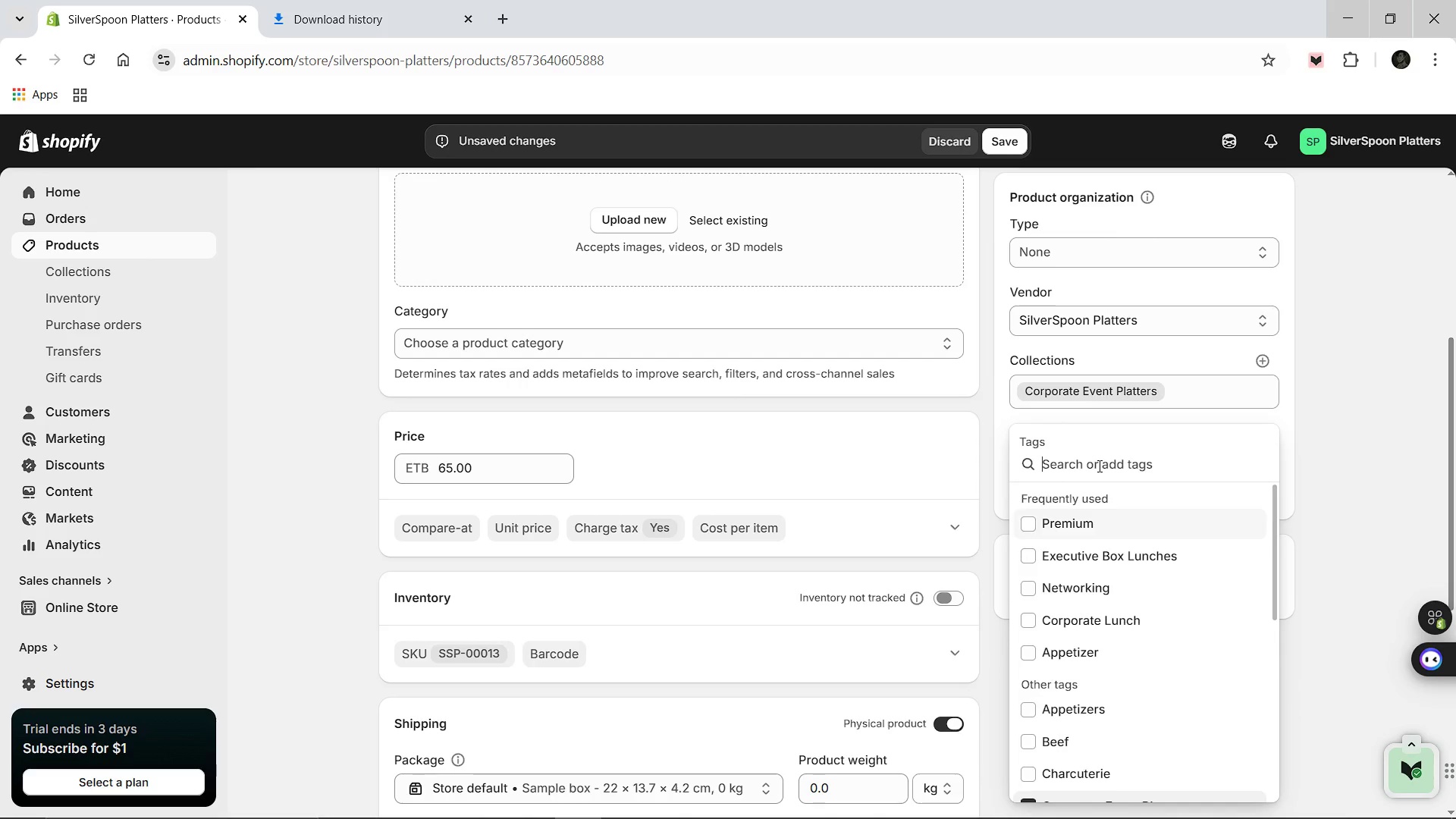 
key(Backspace)
 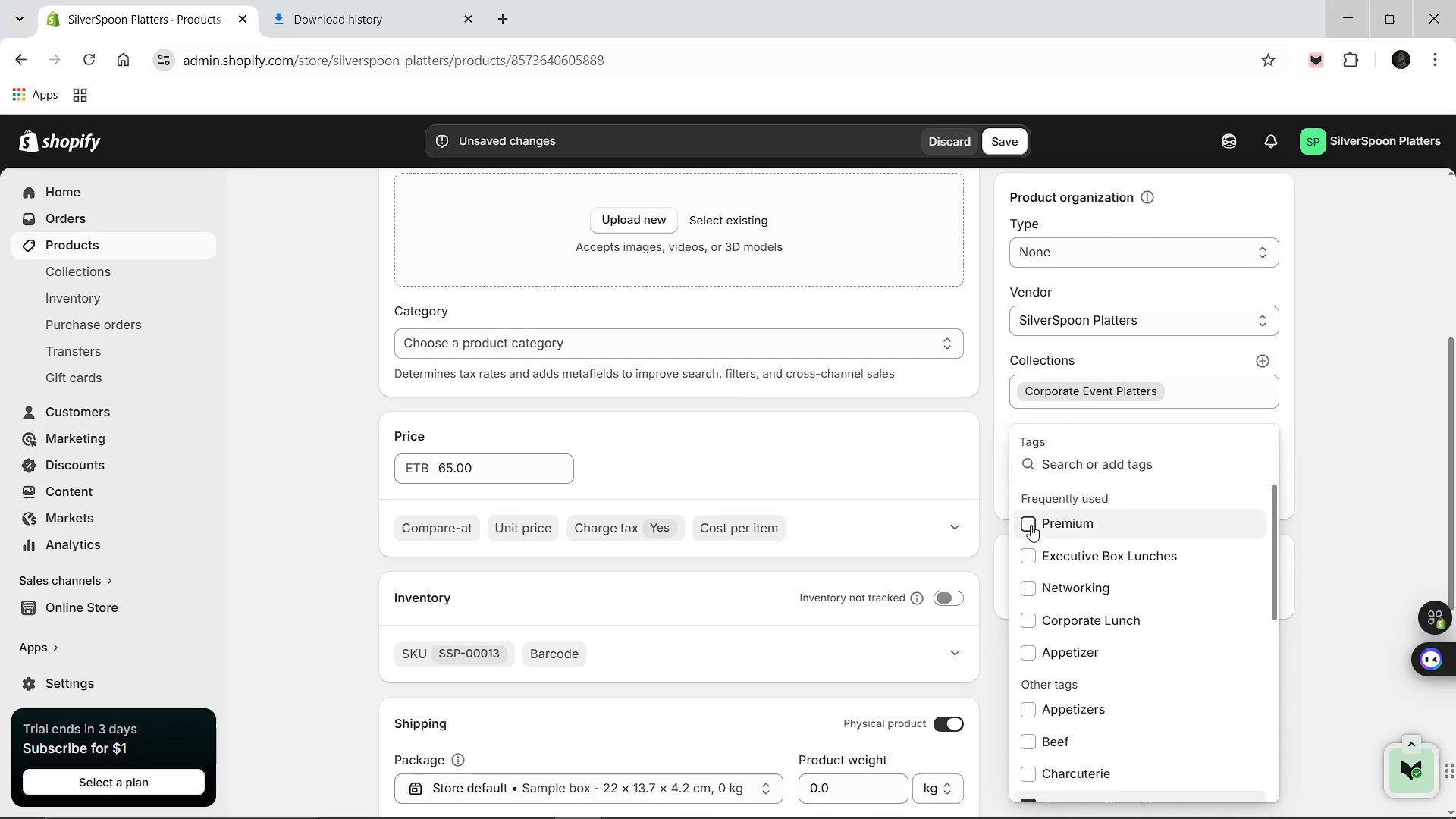 
left_click([1031, 525])
 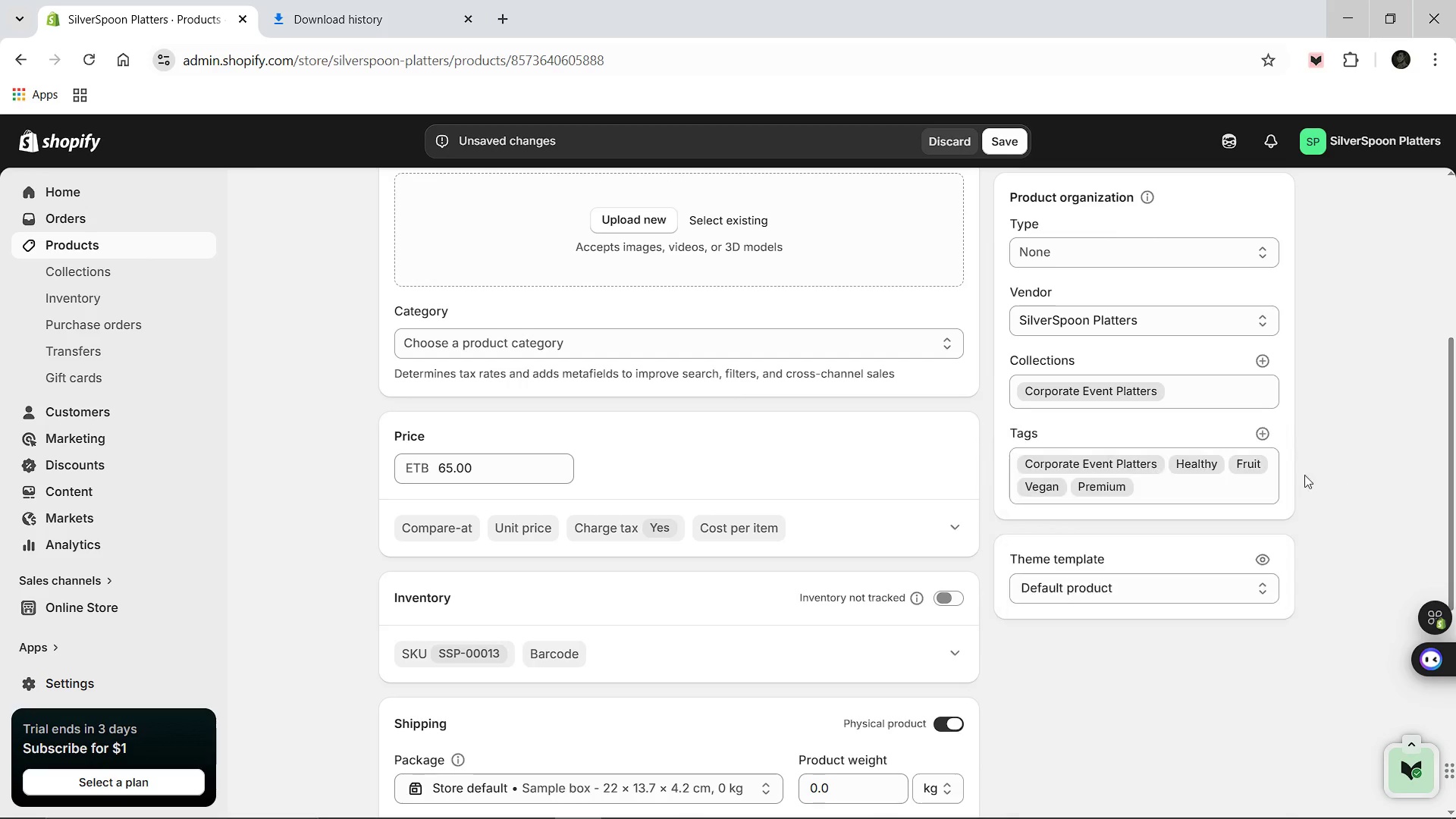 
left_click([1334, 472])
 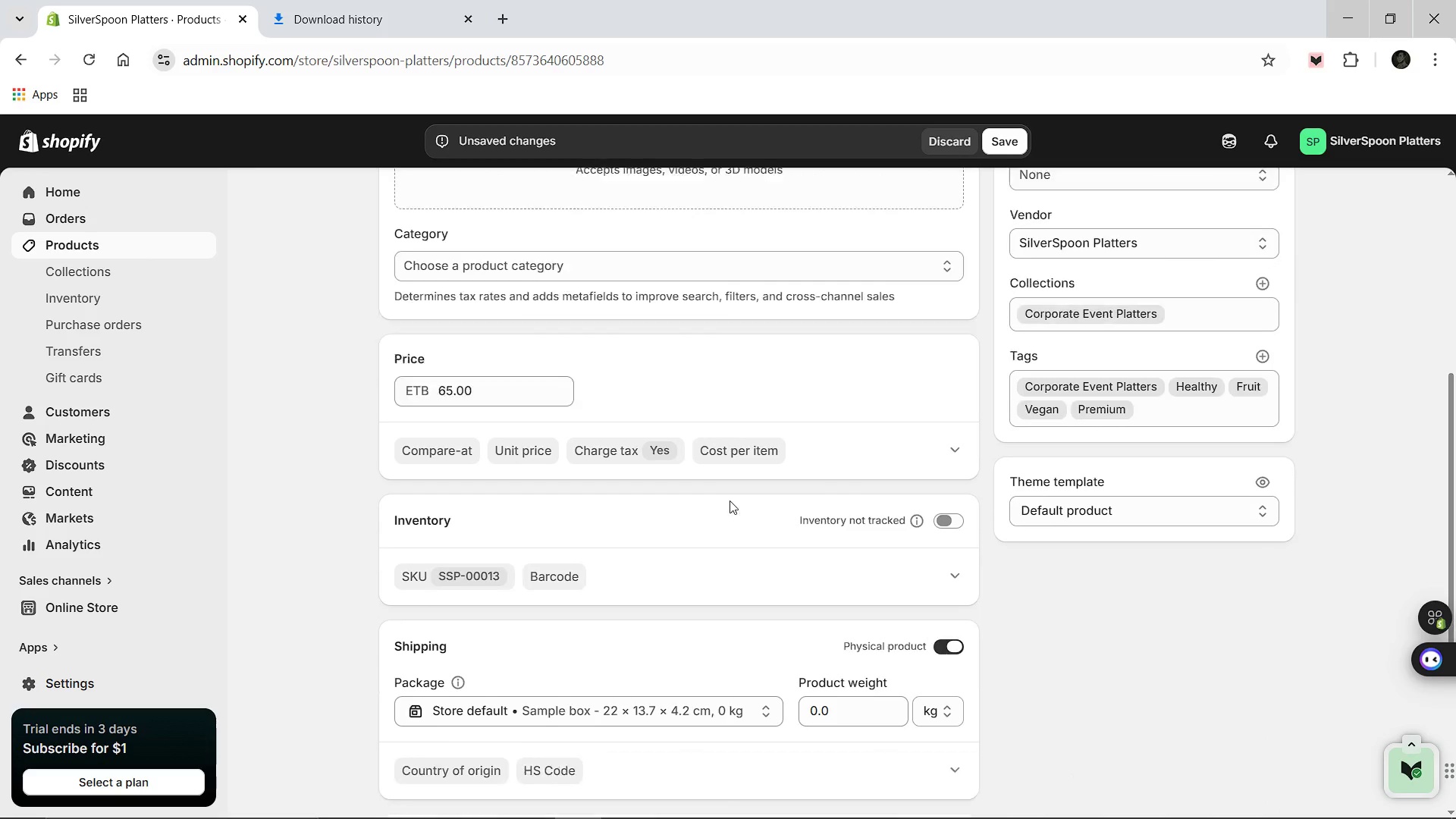 
scroll: coordinate [664, 748], scroll_direction: down, amount: 5.0
 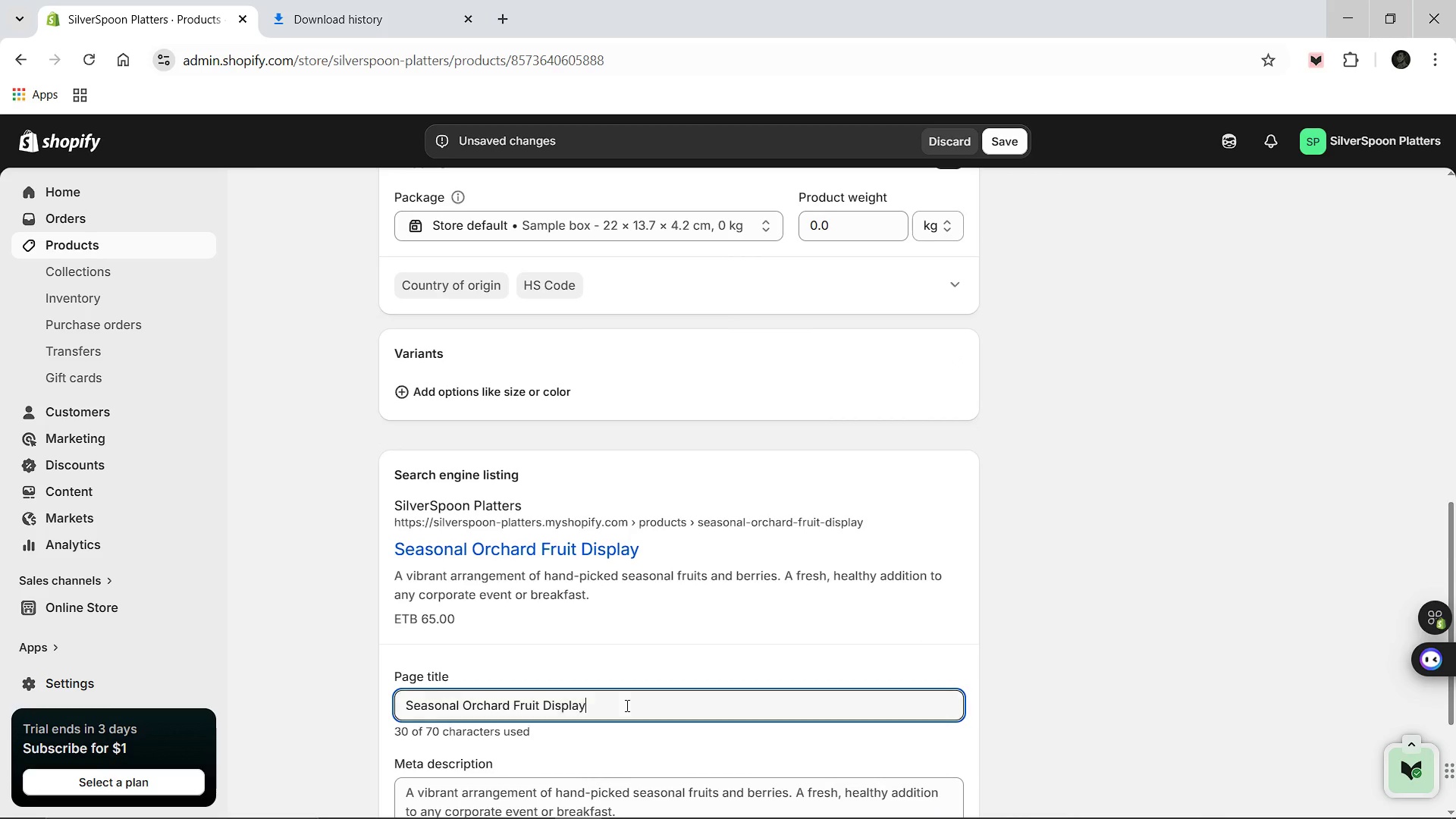 
left_click([626, 705])
 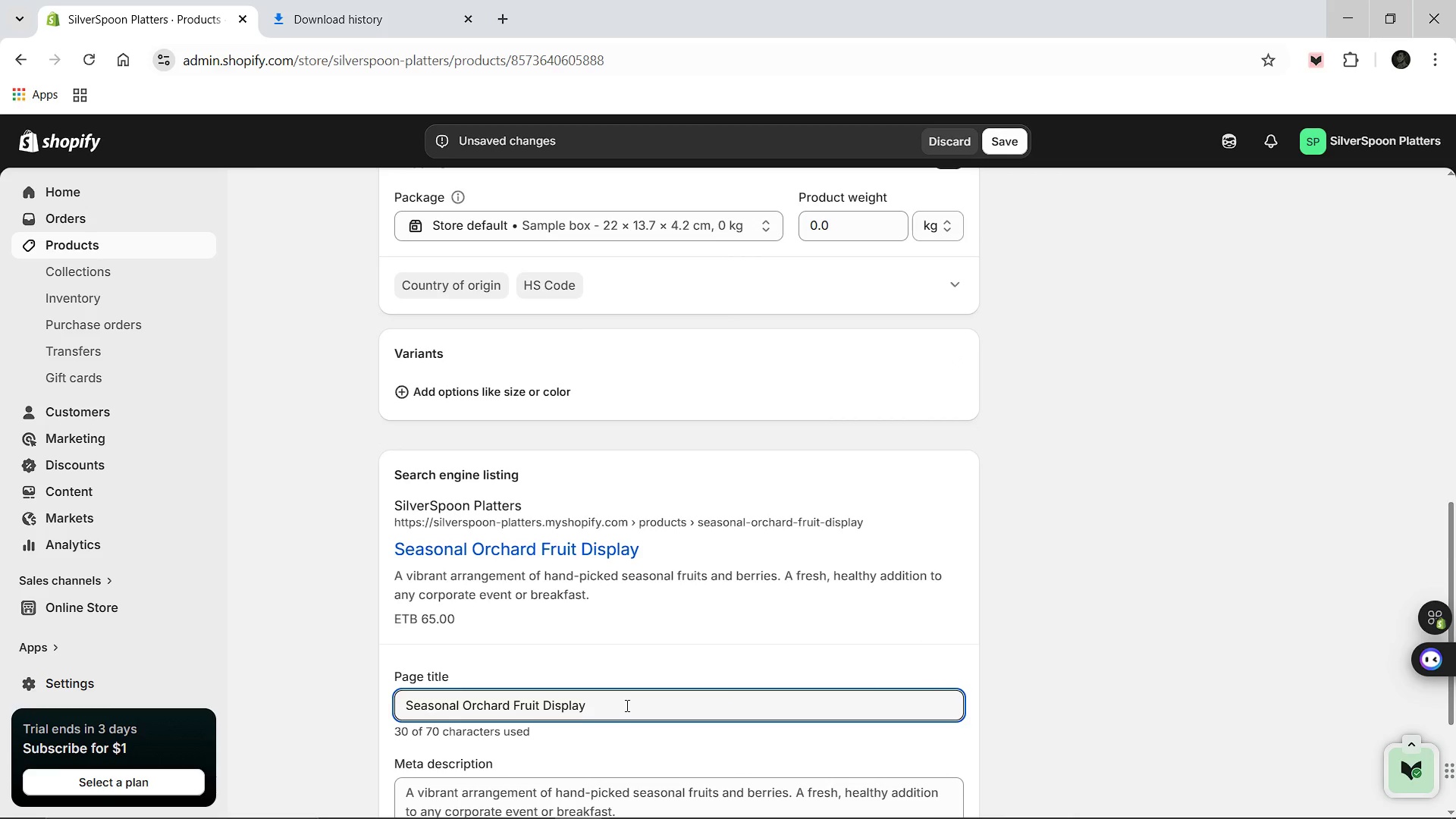 
left_click([626, 705])
 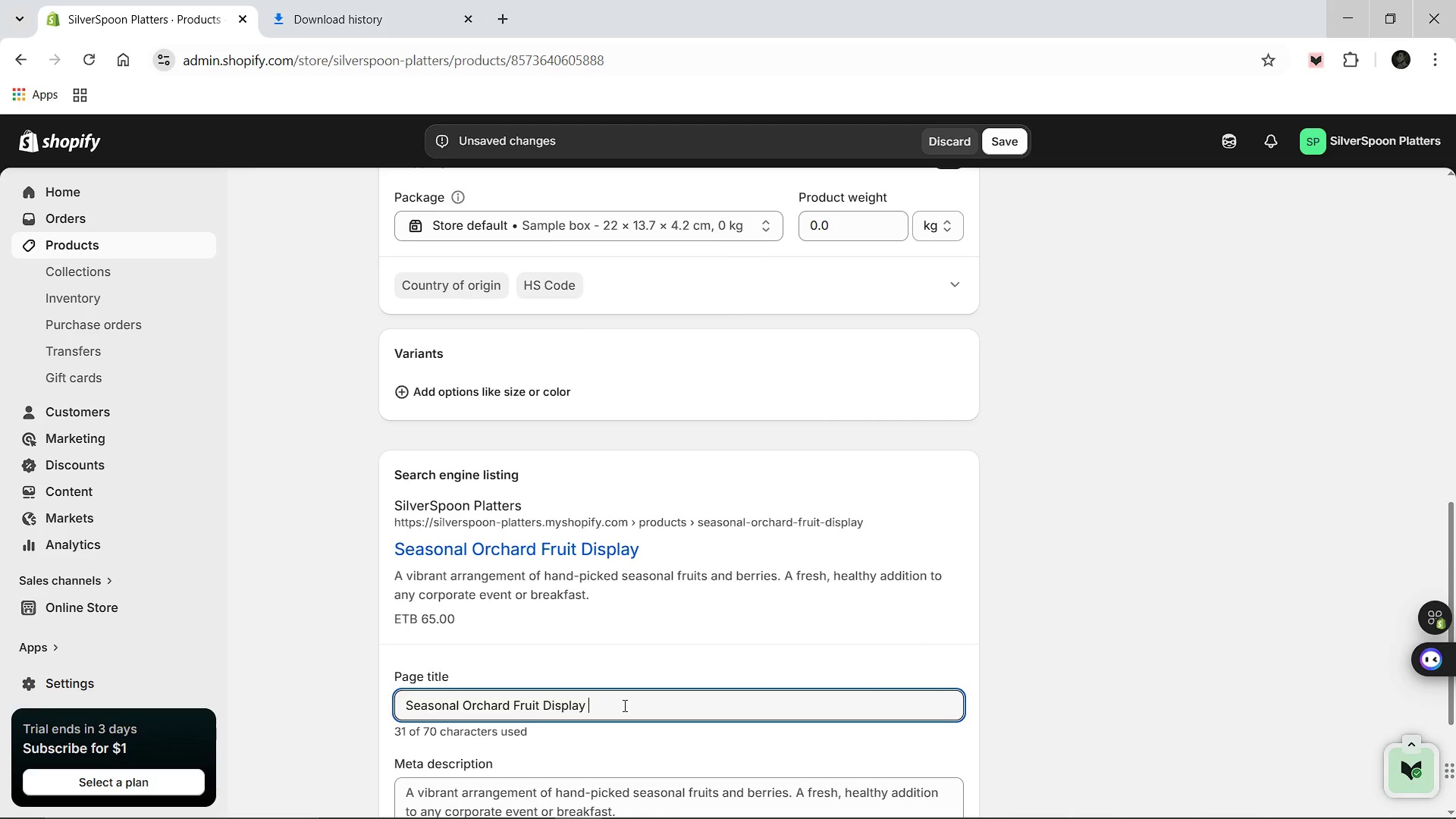 
type( [Break] Sliverspoon)
 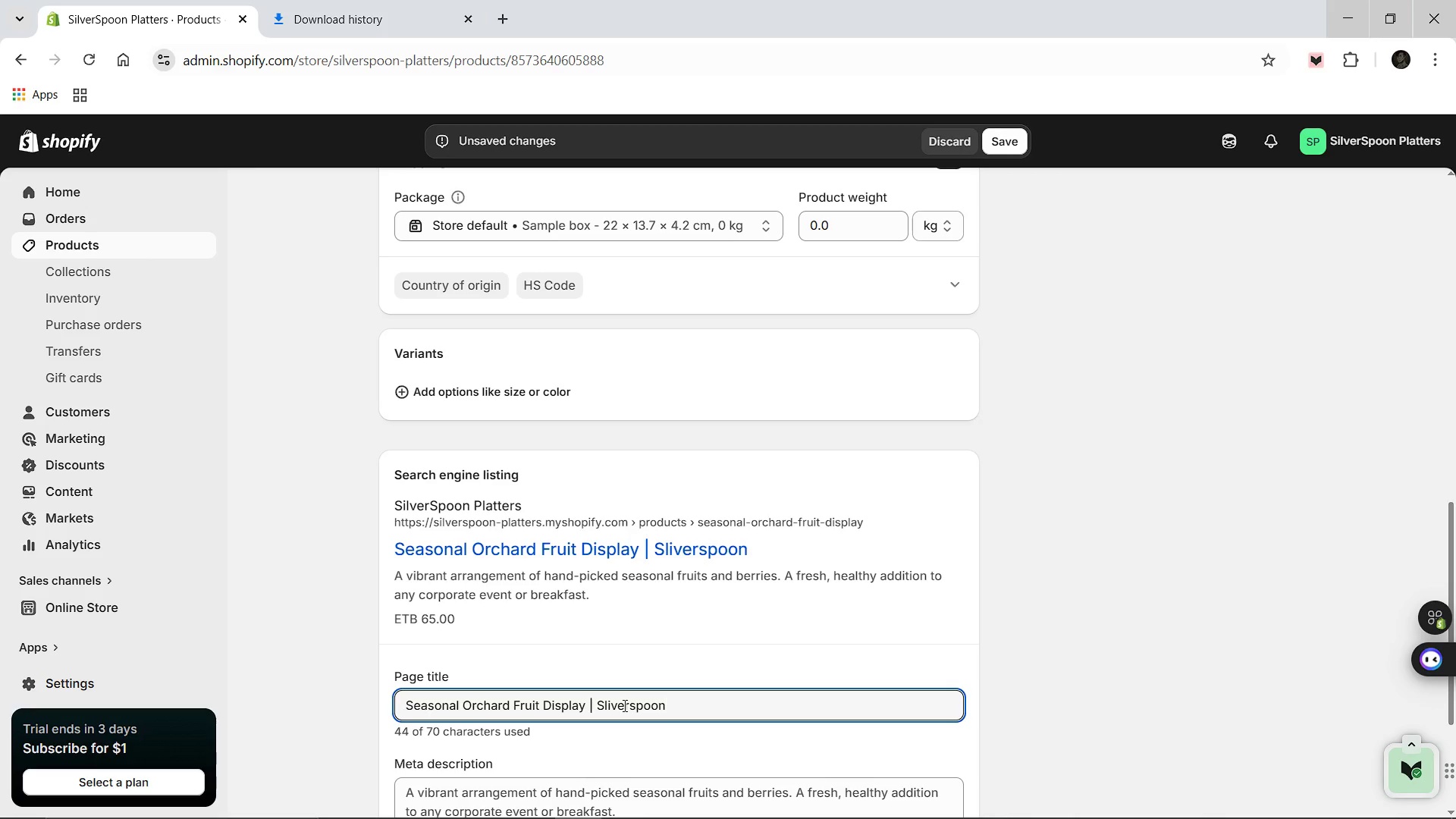 
key(ArrowLeft)
 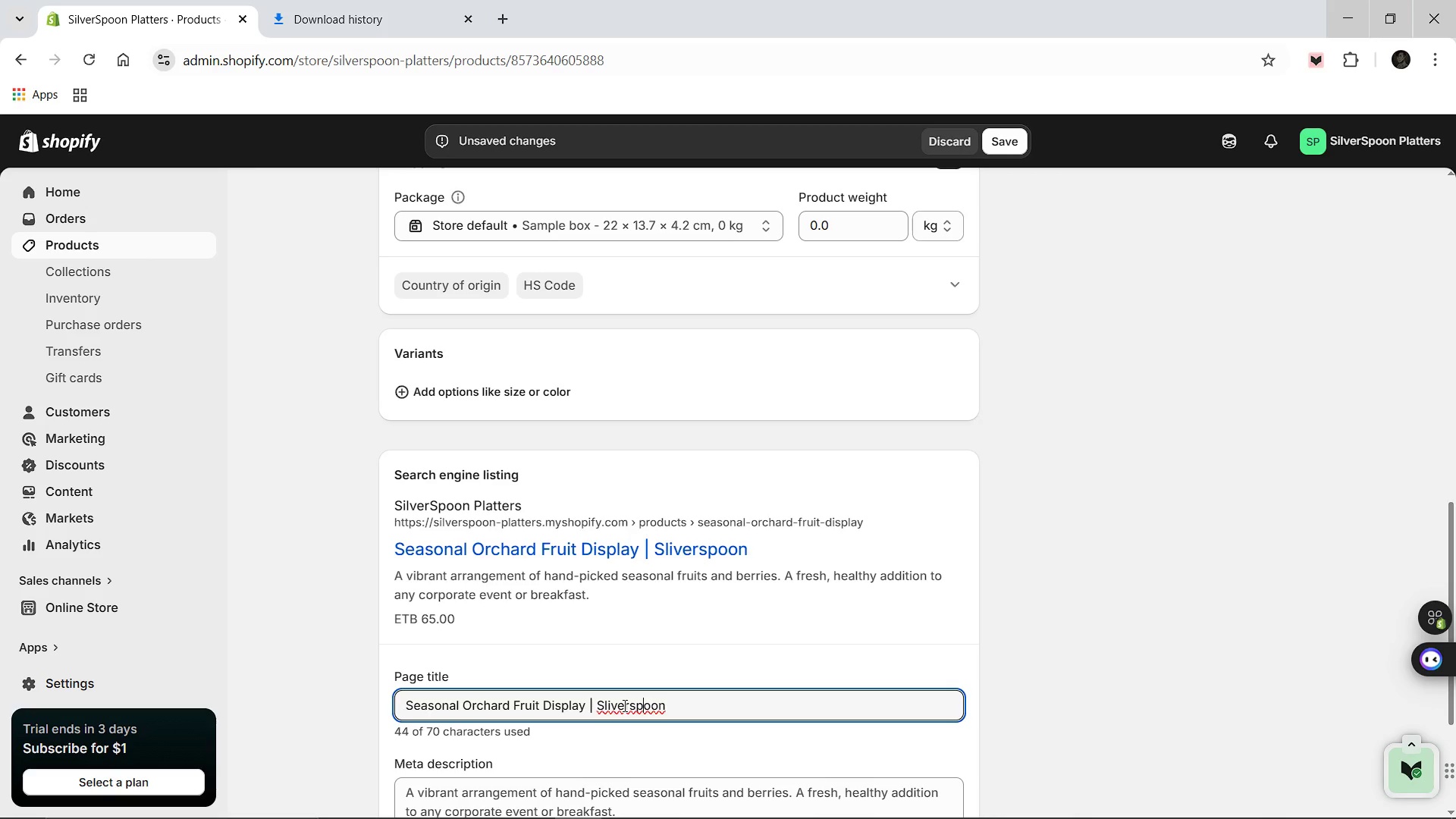 
key(ArrowLeft)
 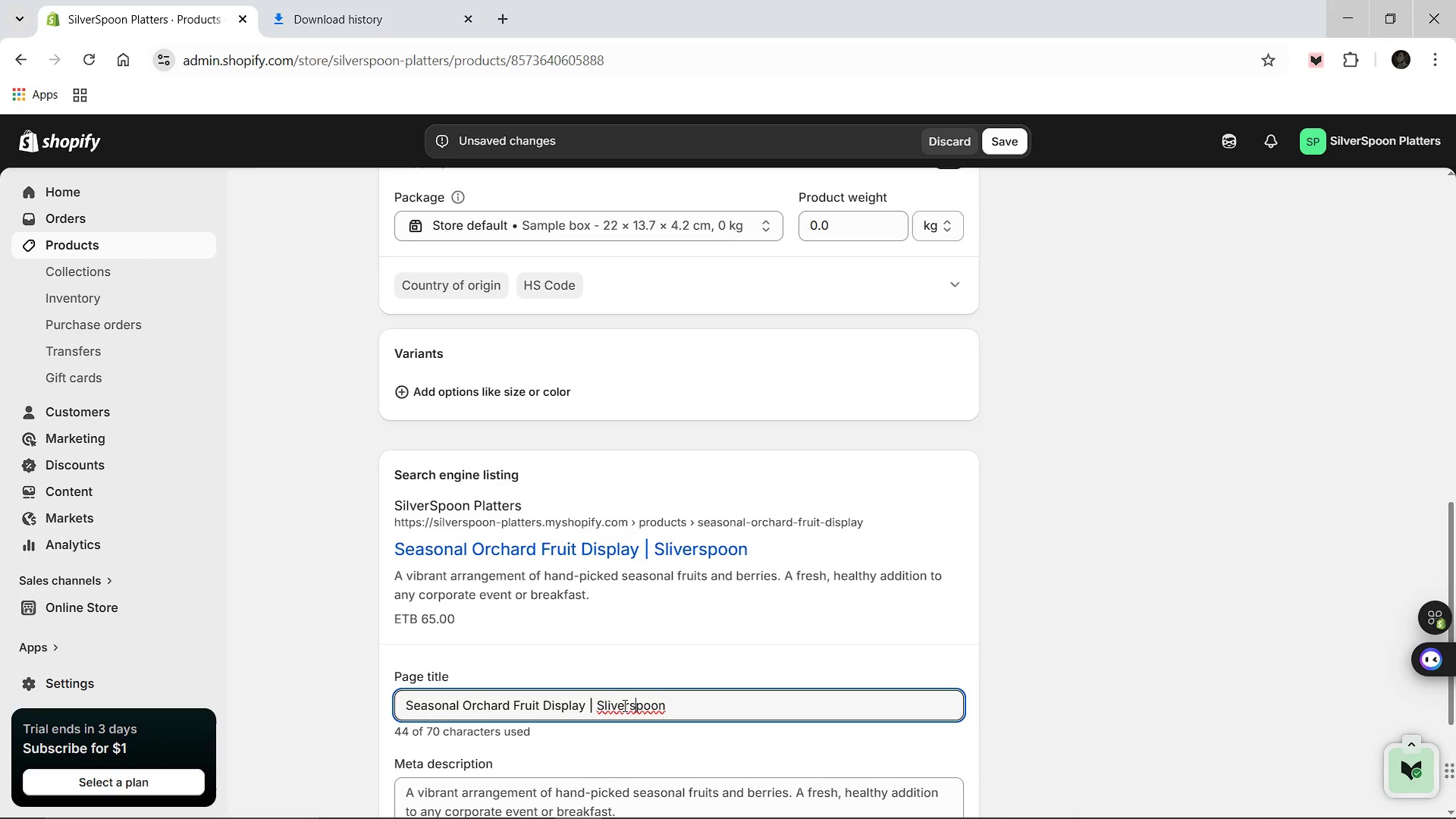 
key(ArrowLeft)
 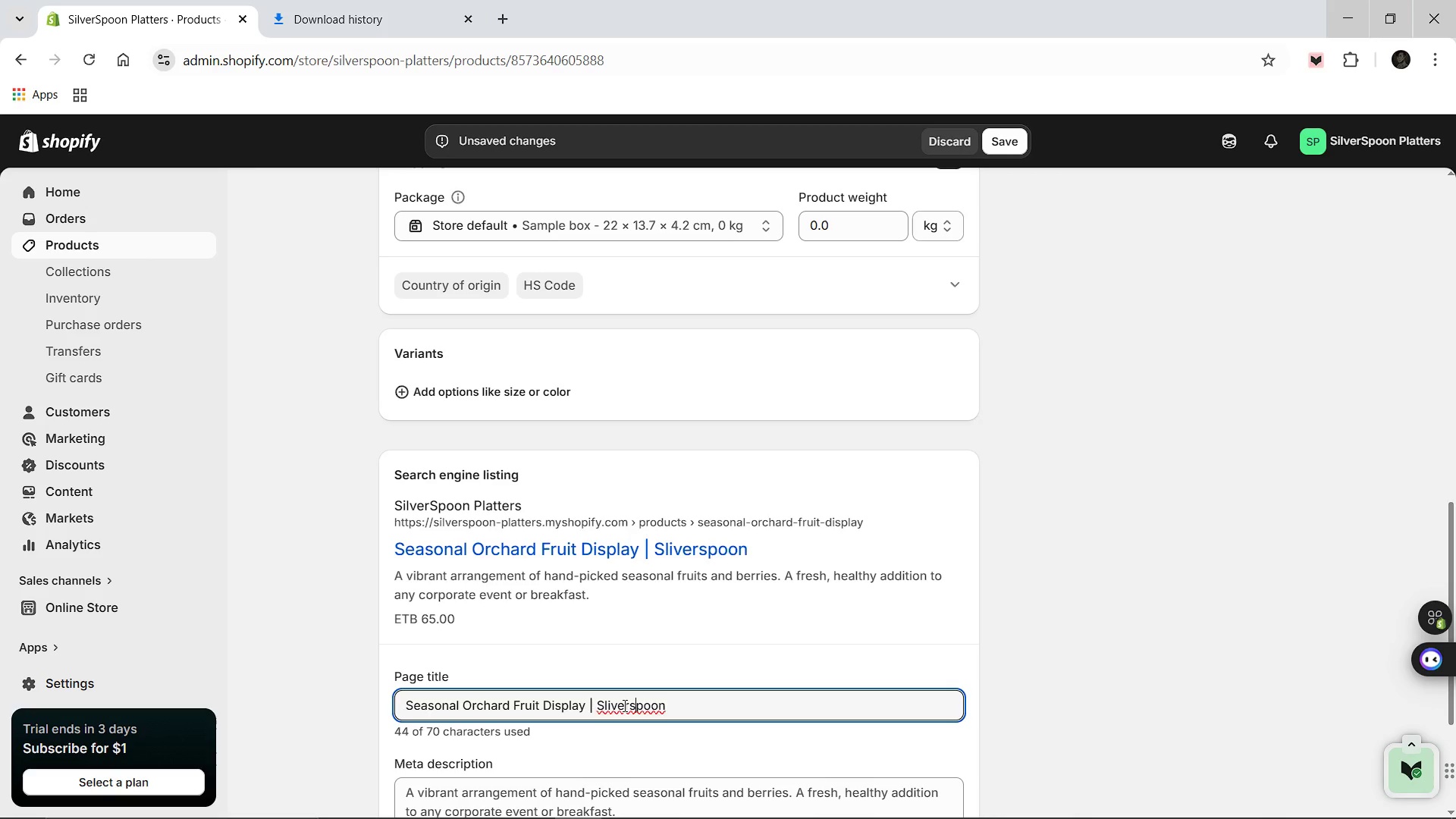 
key(ArrowLeft)
 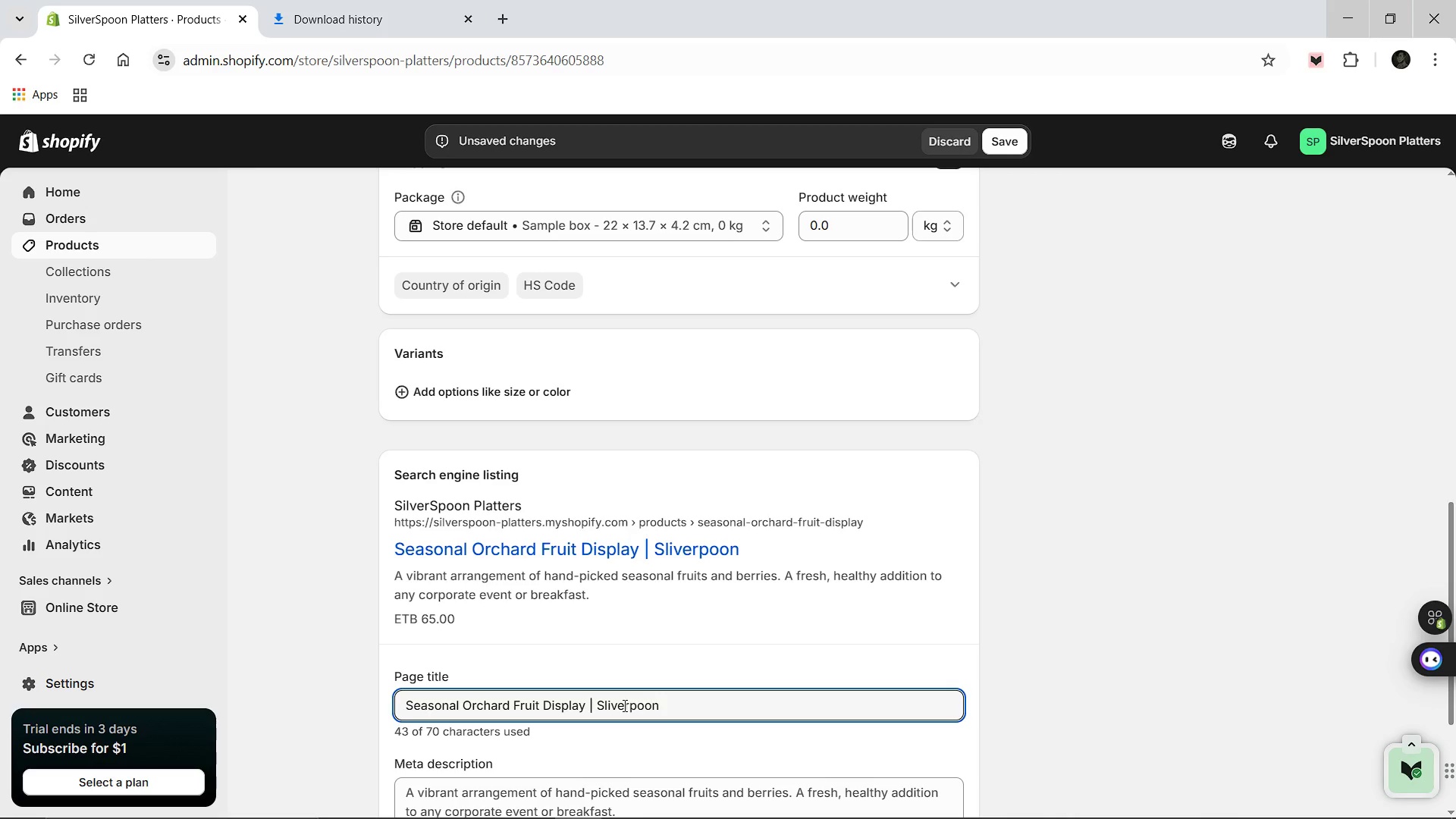 
key(Backspace)
type(S )
key(Backspace)
type( Platters)
 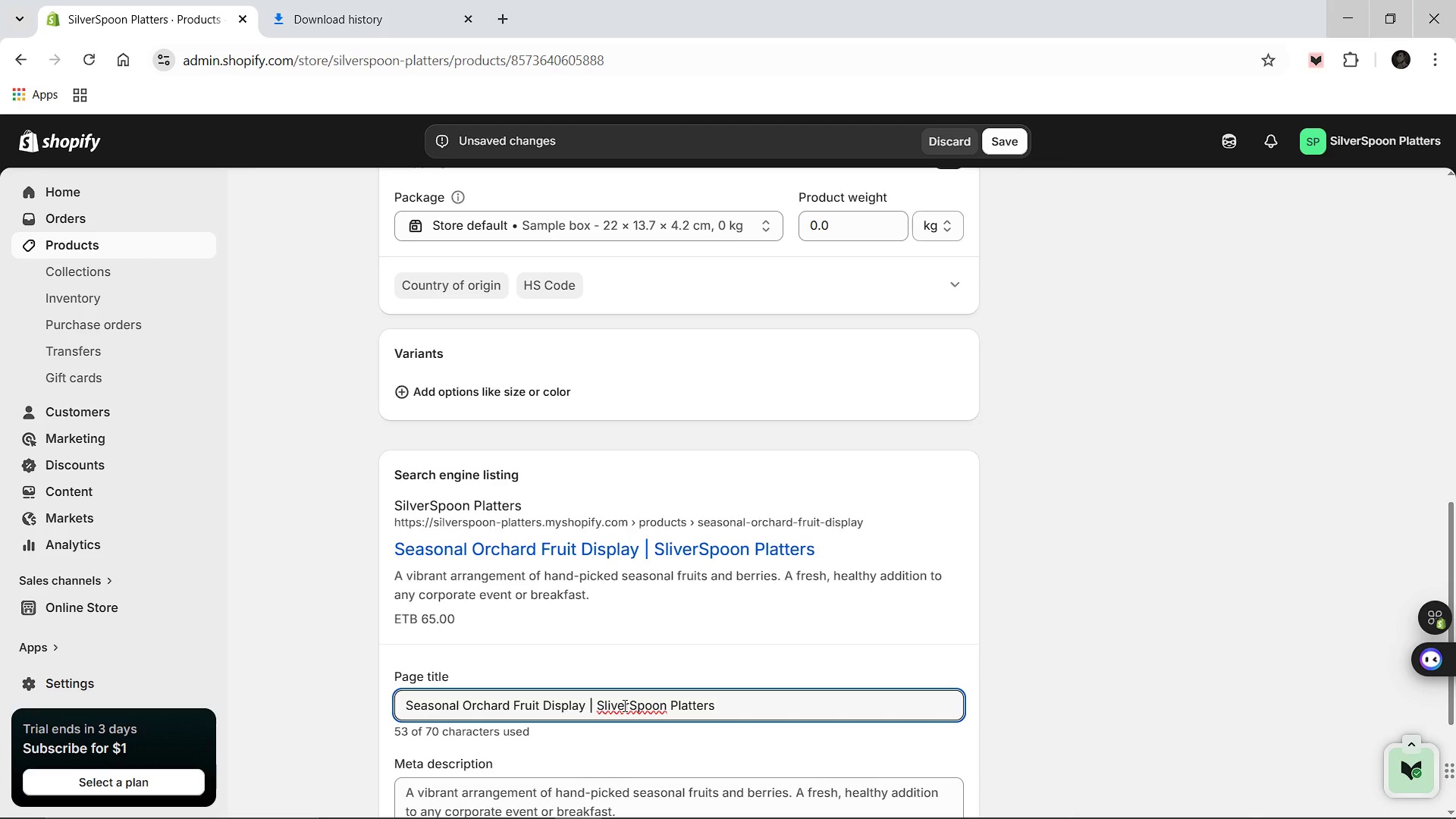 
hold_key(key=ArrowRight, duration=0.73)
 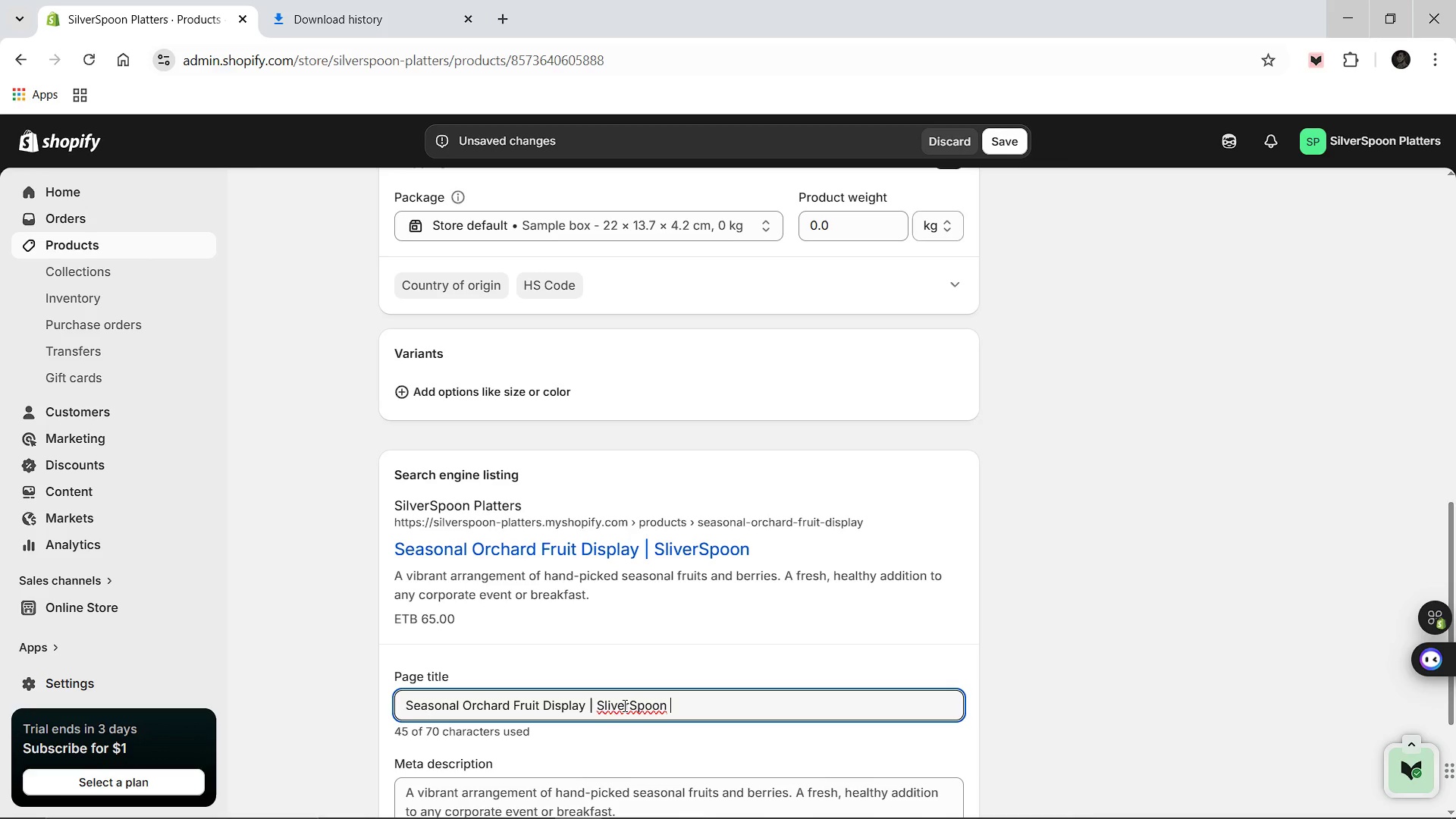 
wait(8.11)
 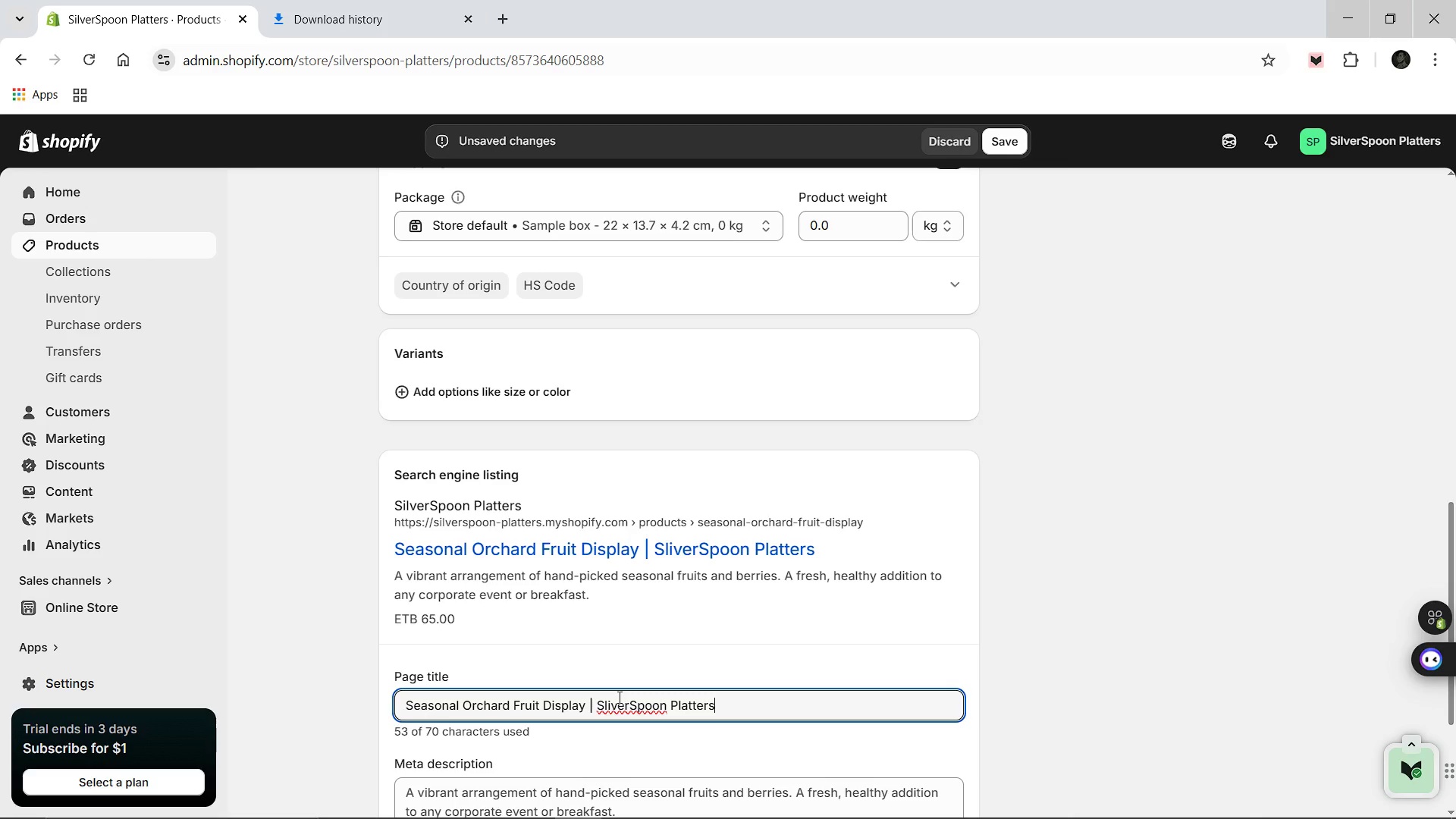 
scroll: coordinate [617, 703], scroll_direction: down, amount: 2.0
 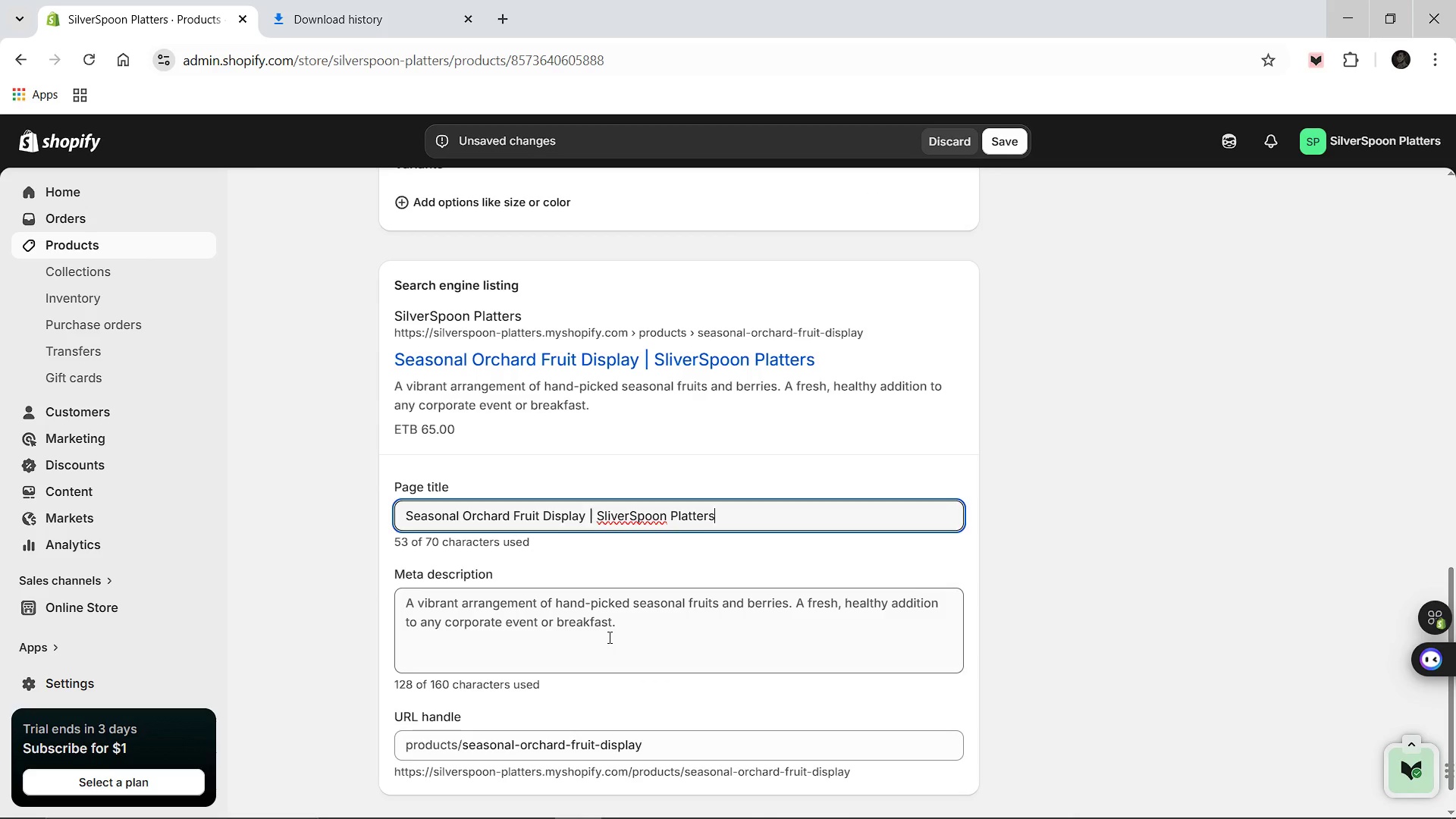 
left_click([608, 637])
 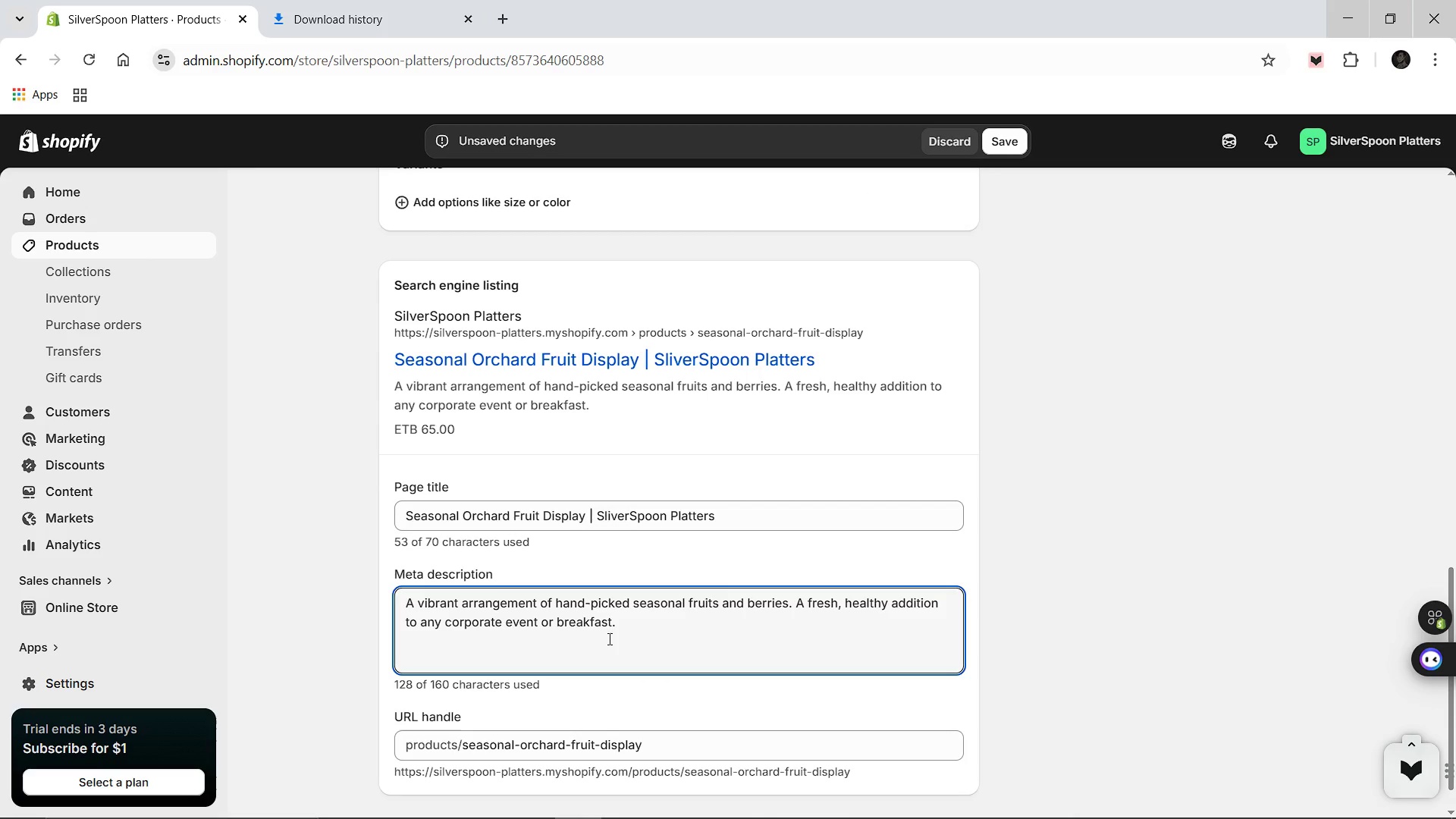 
key(Control+ControlLeft)
 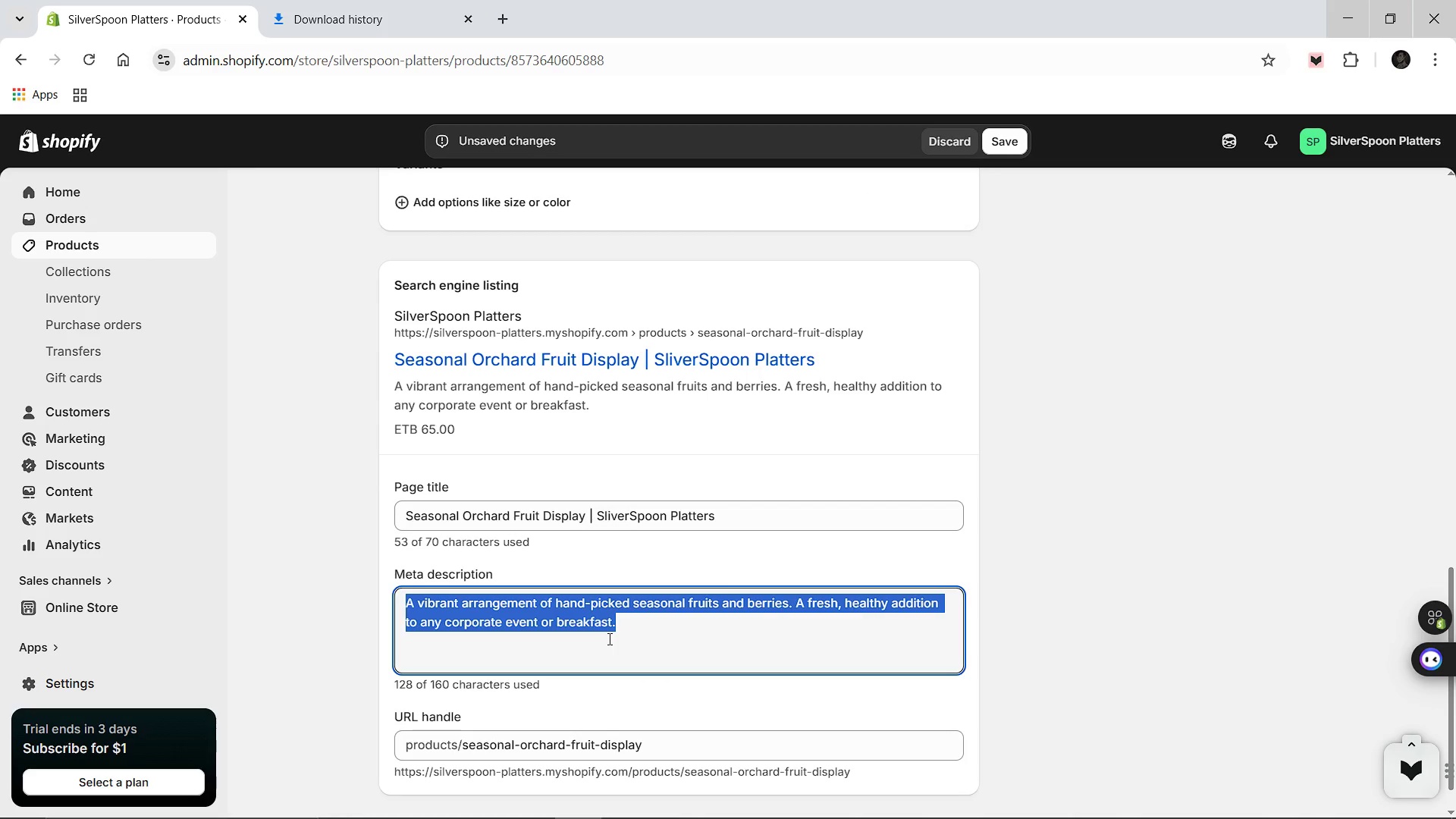 
key(Control+A)
 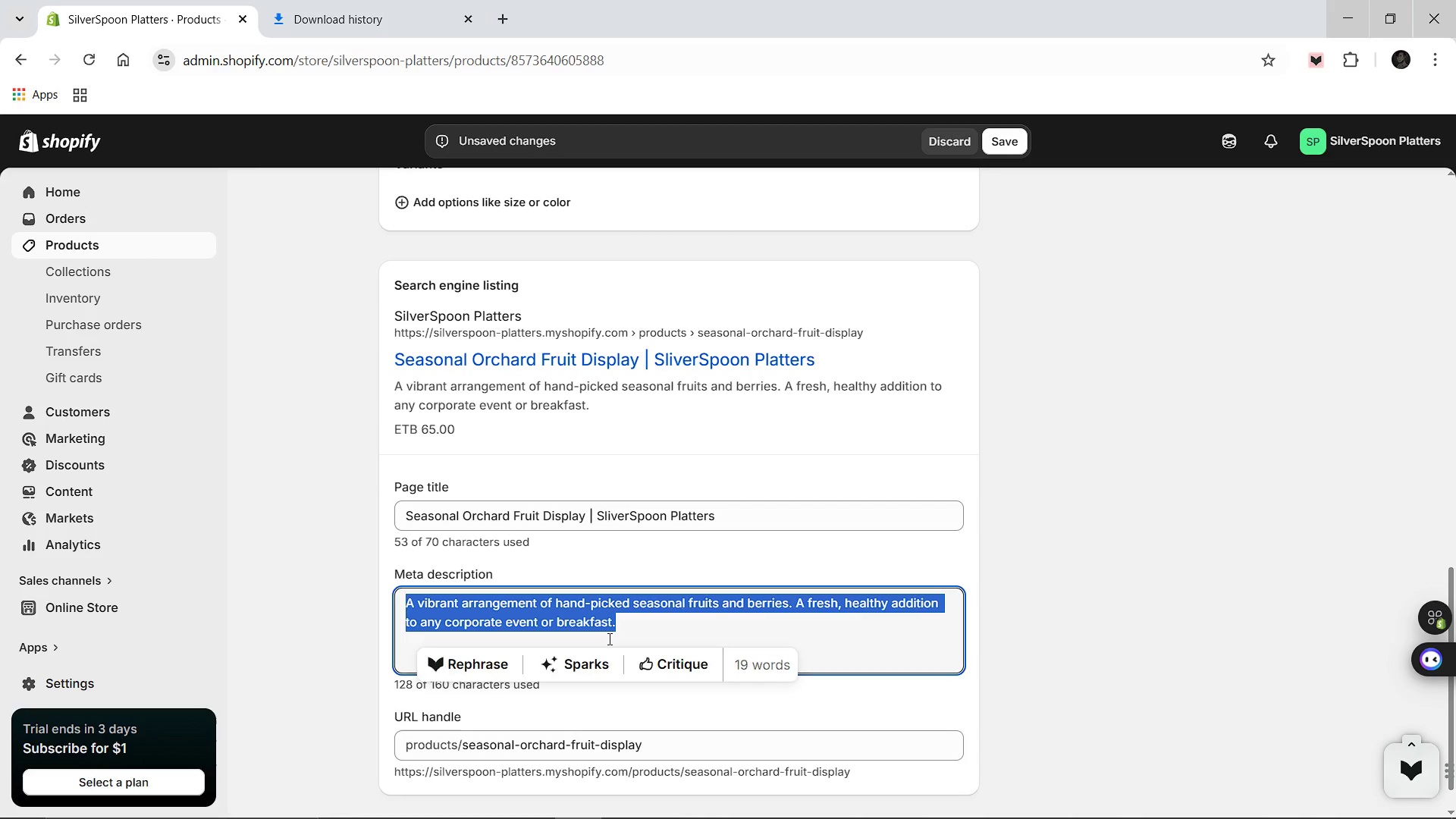 
type(Order our seasonal )
key(Backspace)
key(Backspace)
key(Backspace)
key(Backspace)
type(r Seasonal Orchard Fruit Display. Fresh seasonal fruits elegantly arranged for your next event. Catering by SliverSpoon Platters.)
 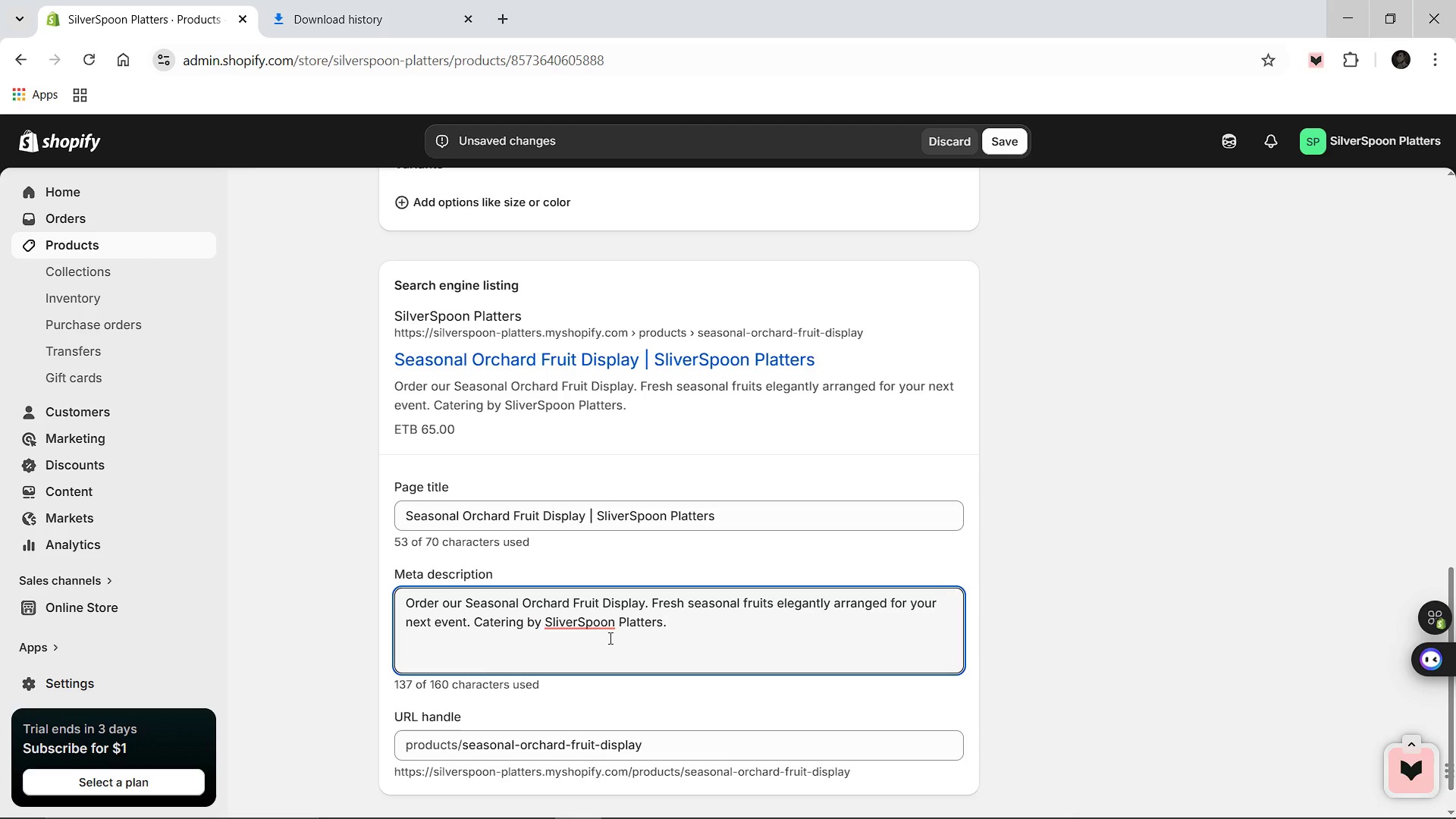 
scroll: coordinate [607, 638], scroll_direction: down, amount: 2.0
 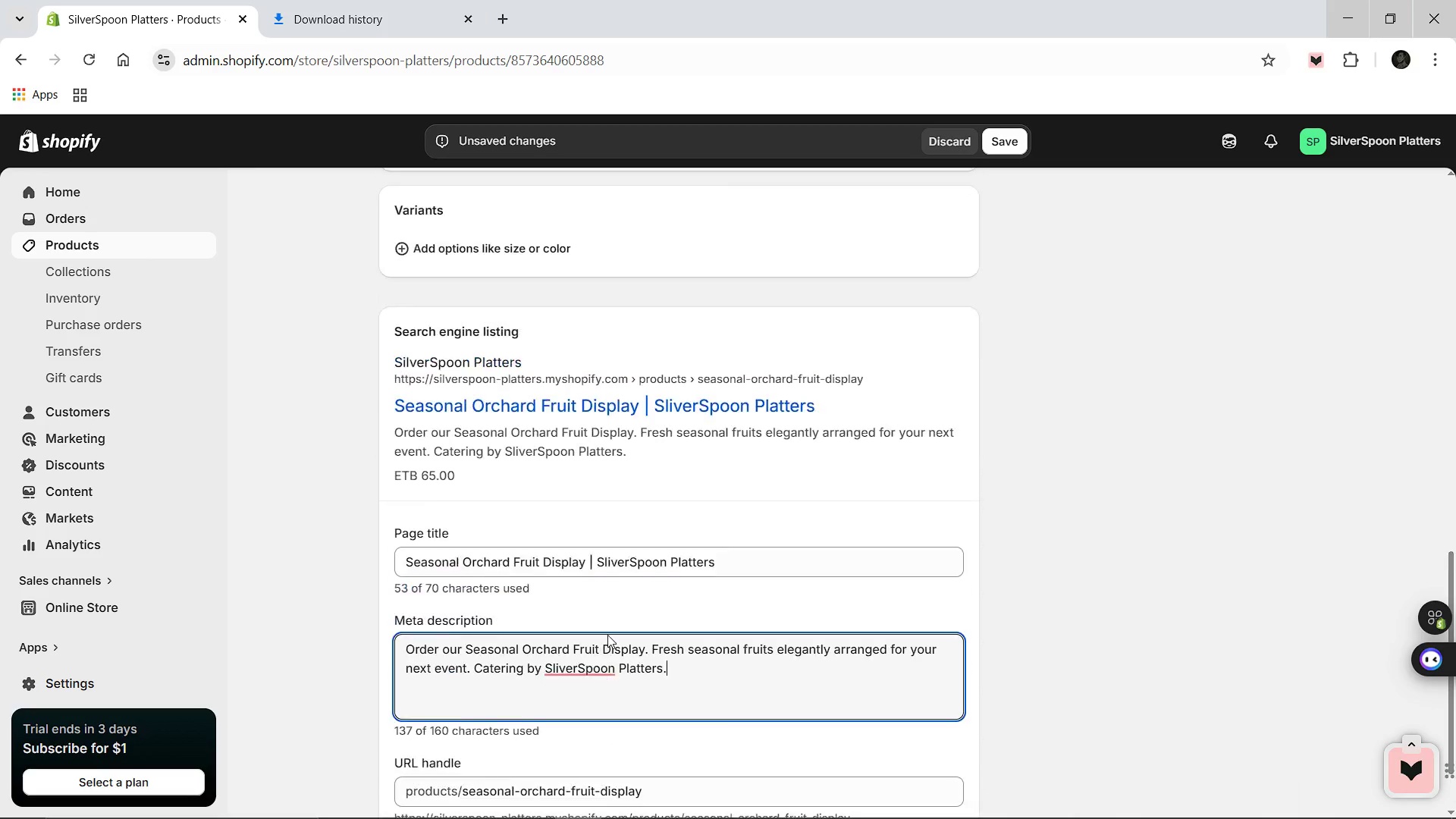 
scroll: coordinate [570, 551], scroll_direction: up, amount: 4.0
 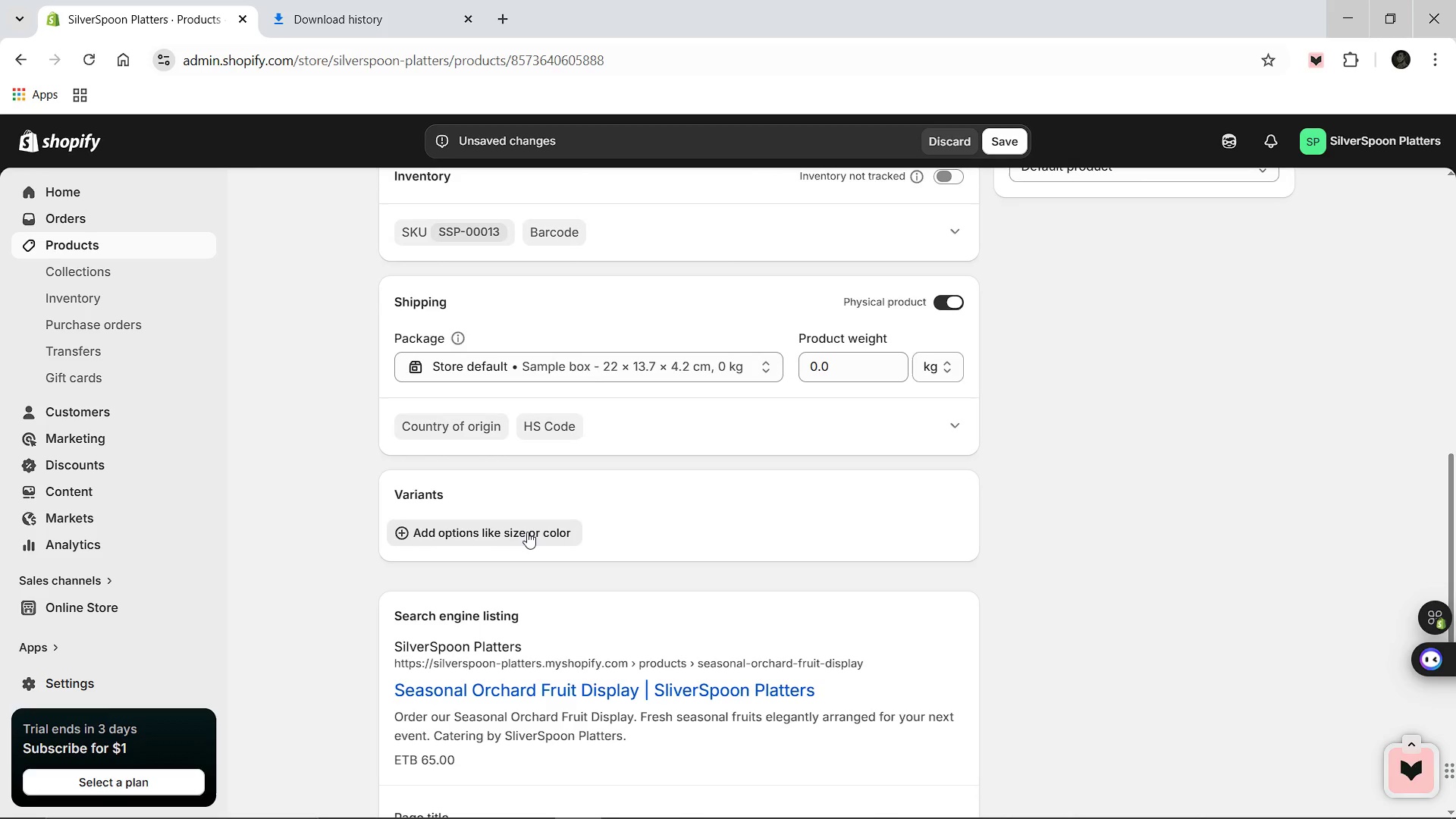 
left_click([527, 532])
 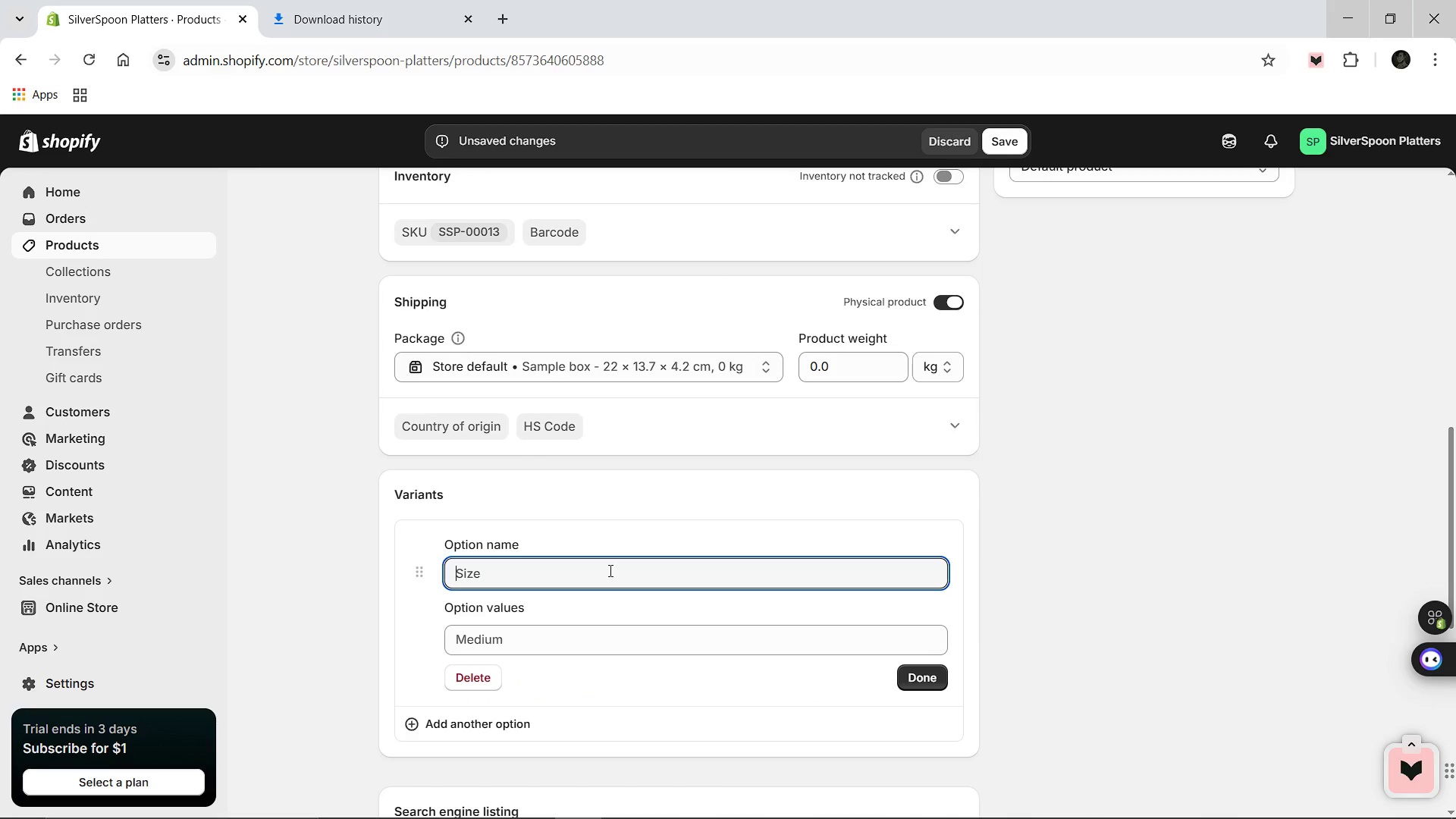 
type(Dietary Preference)
 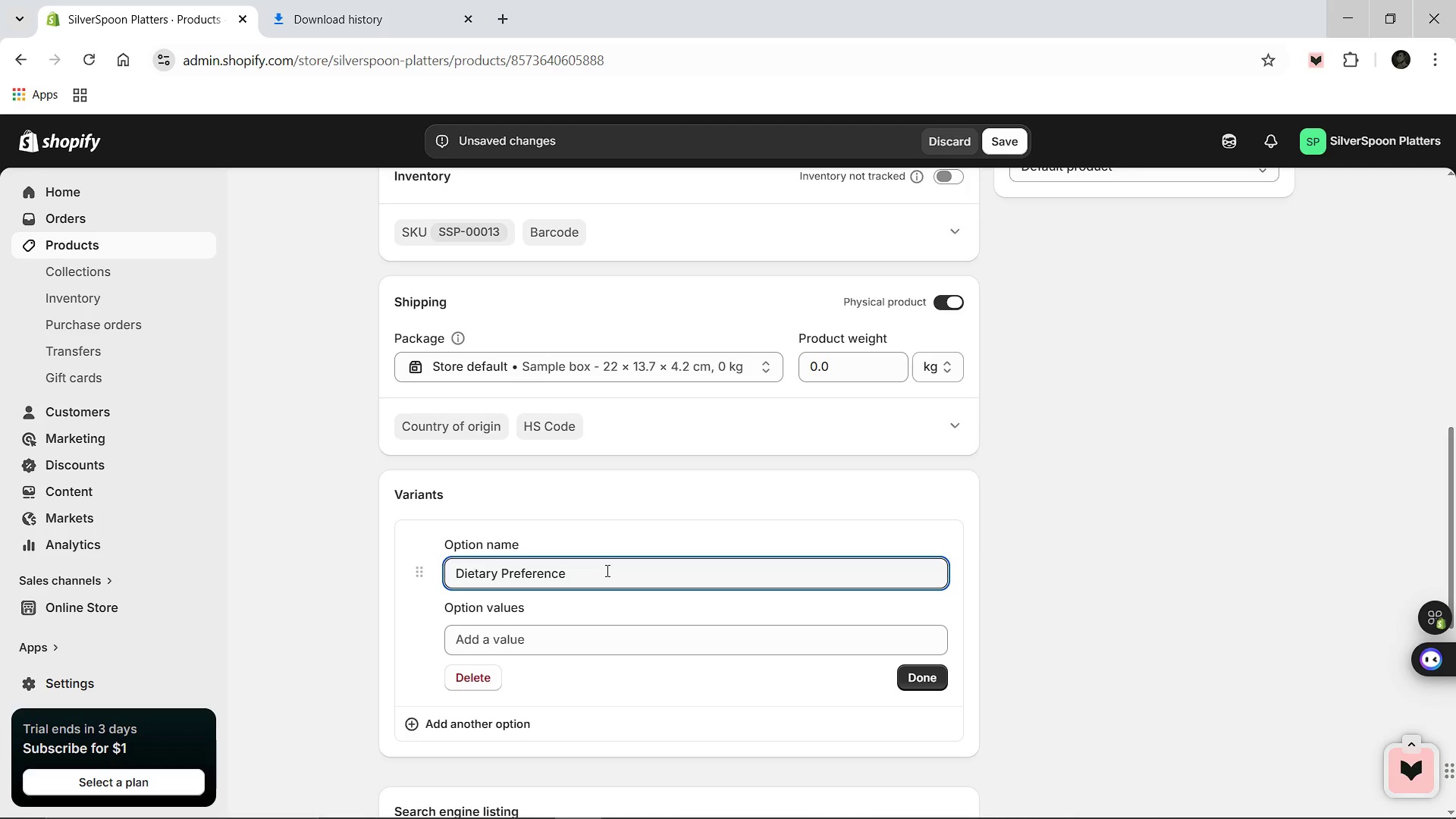 
left_click([553, 641])
 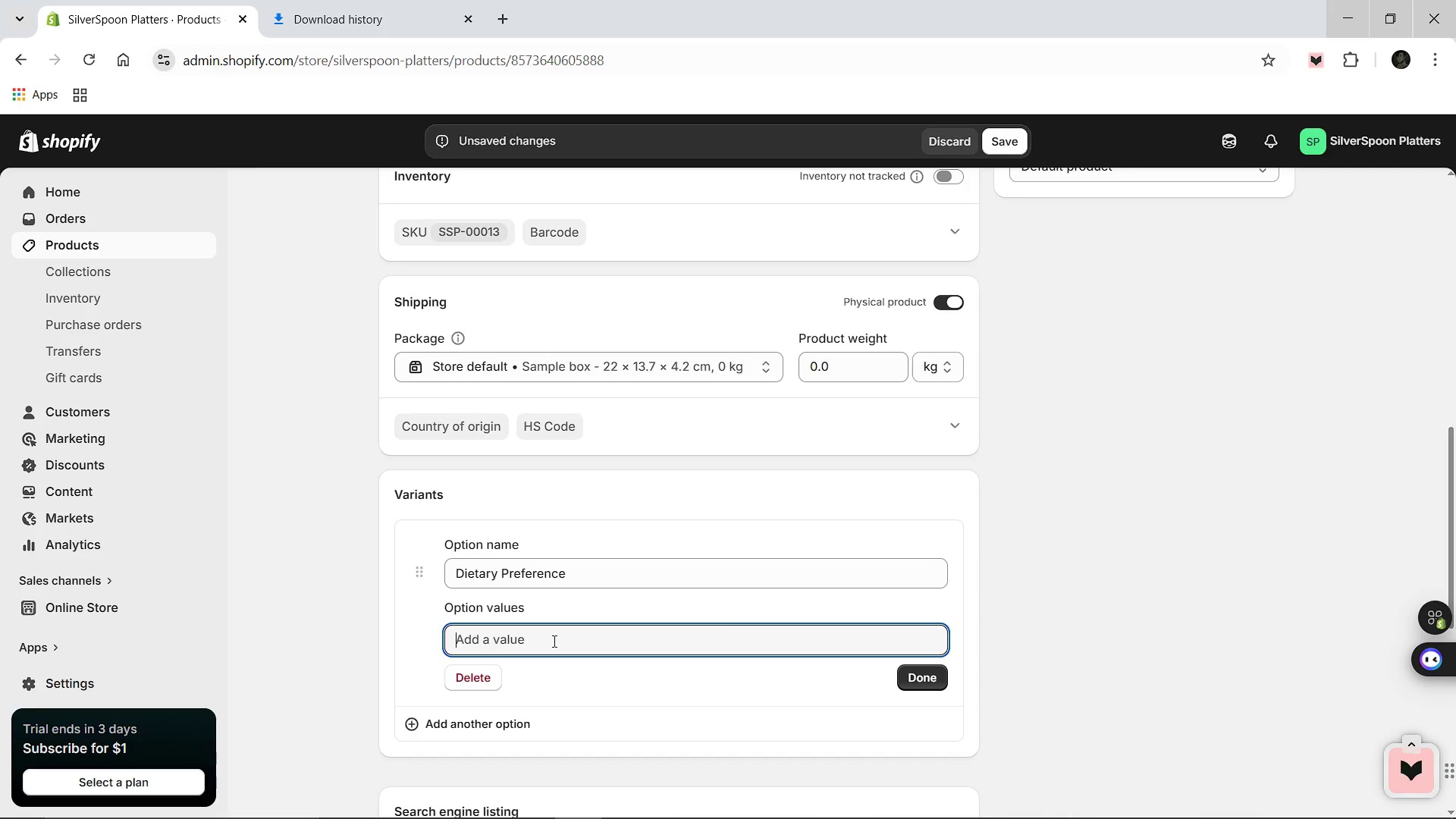 
type(Vegan)
 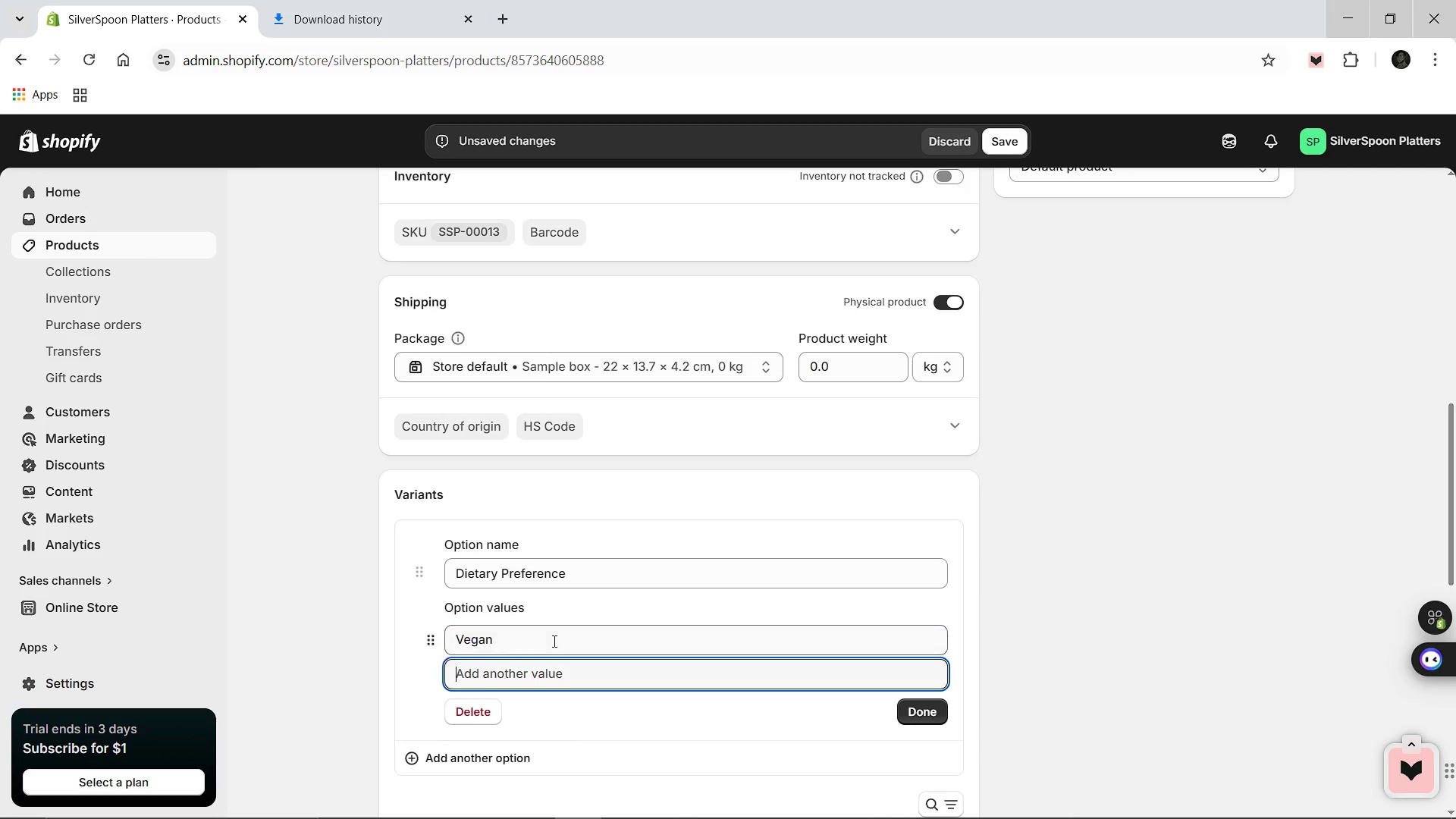 
key(Enter)
 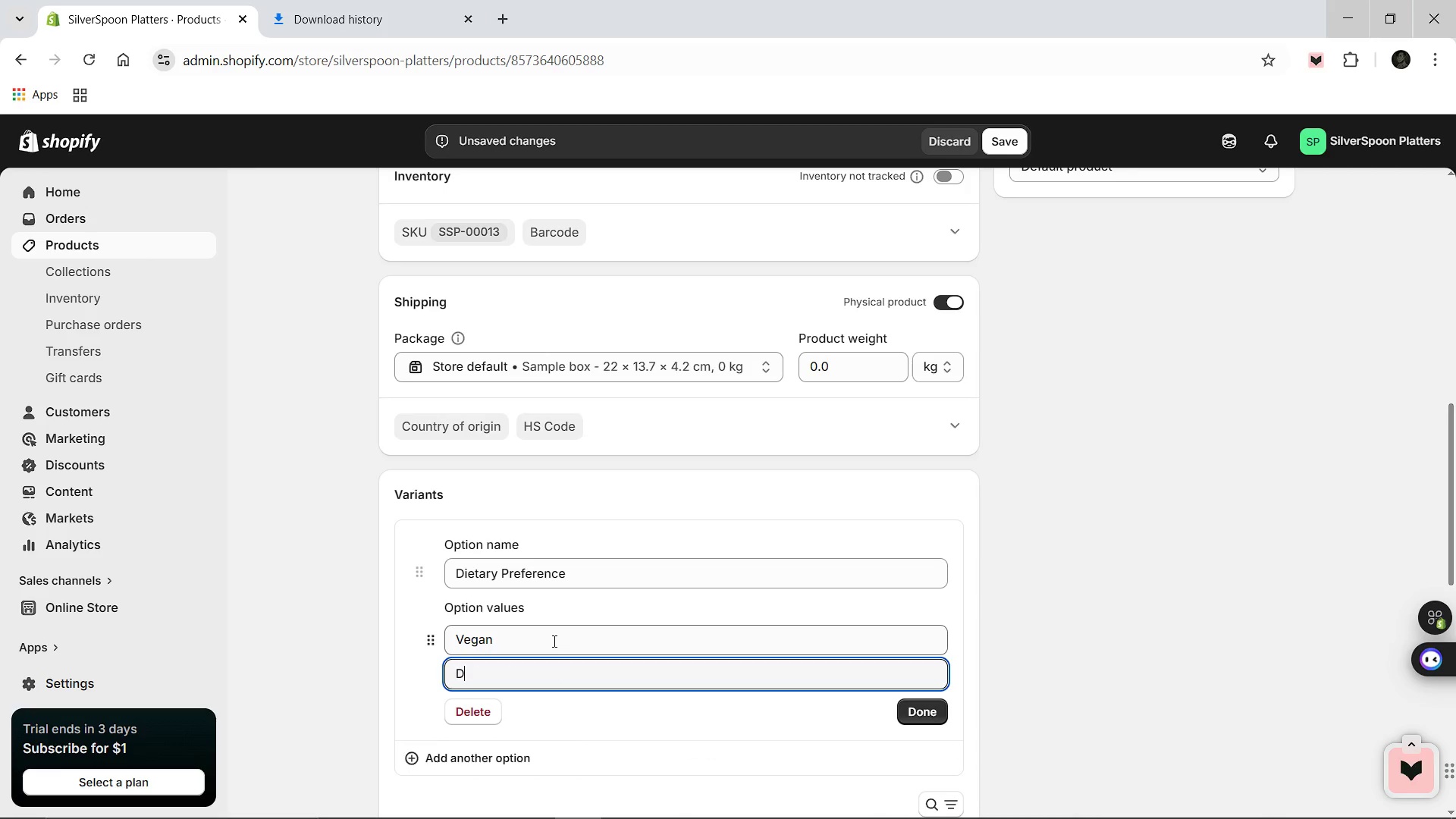 
type(DIAry-Free)
 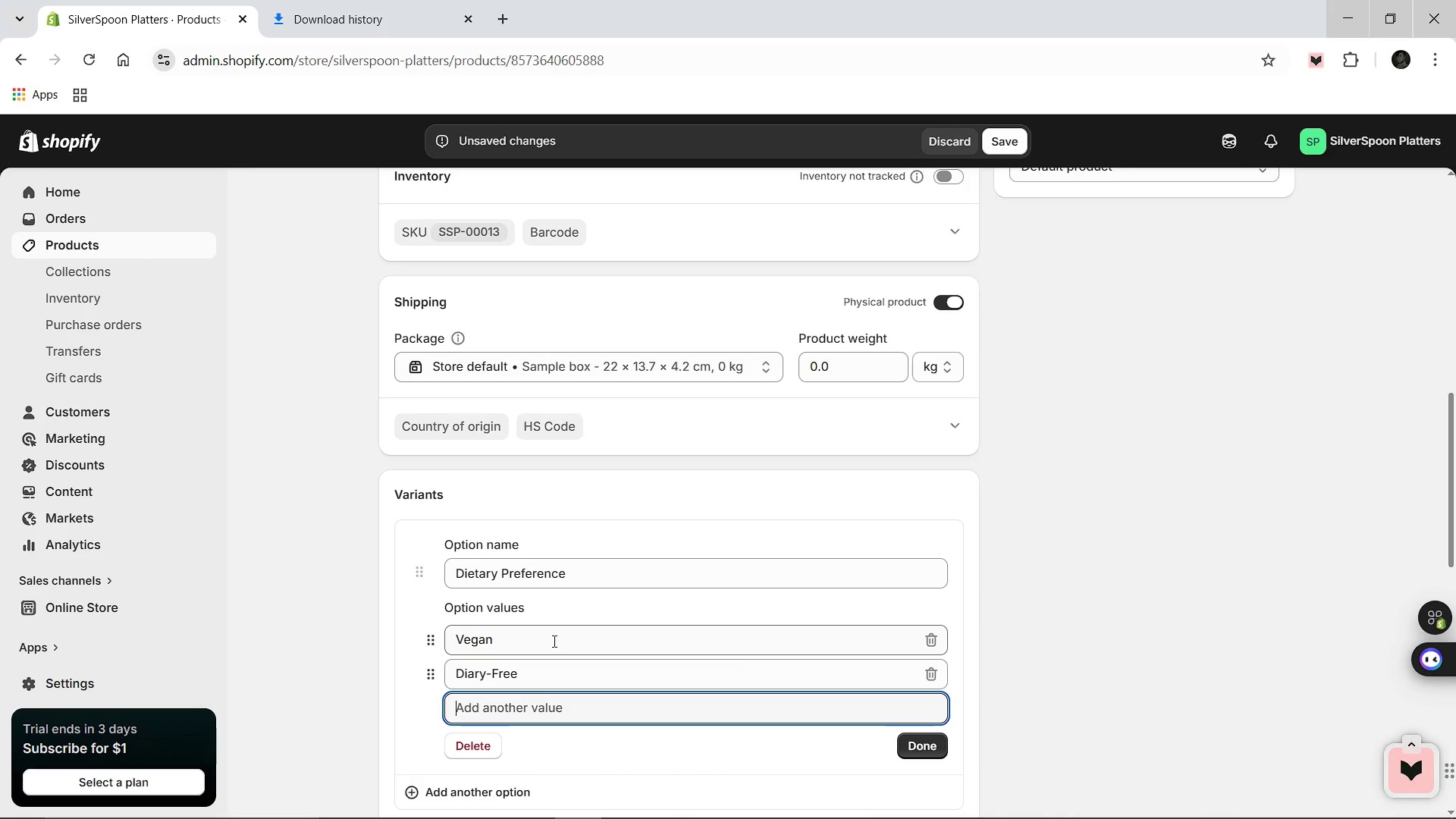 
 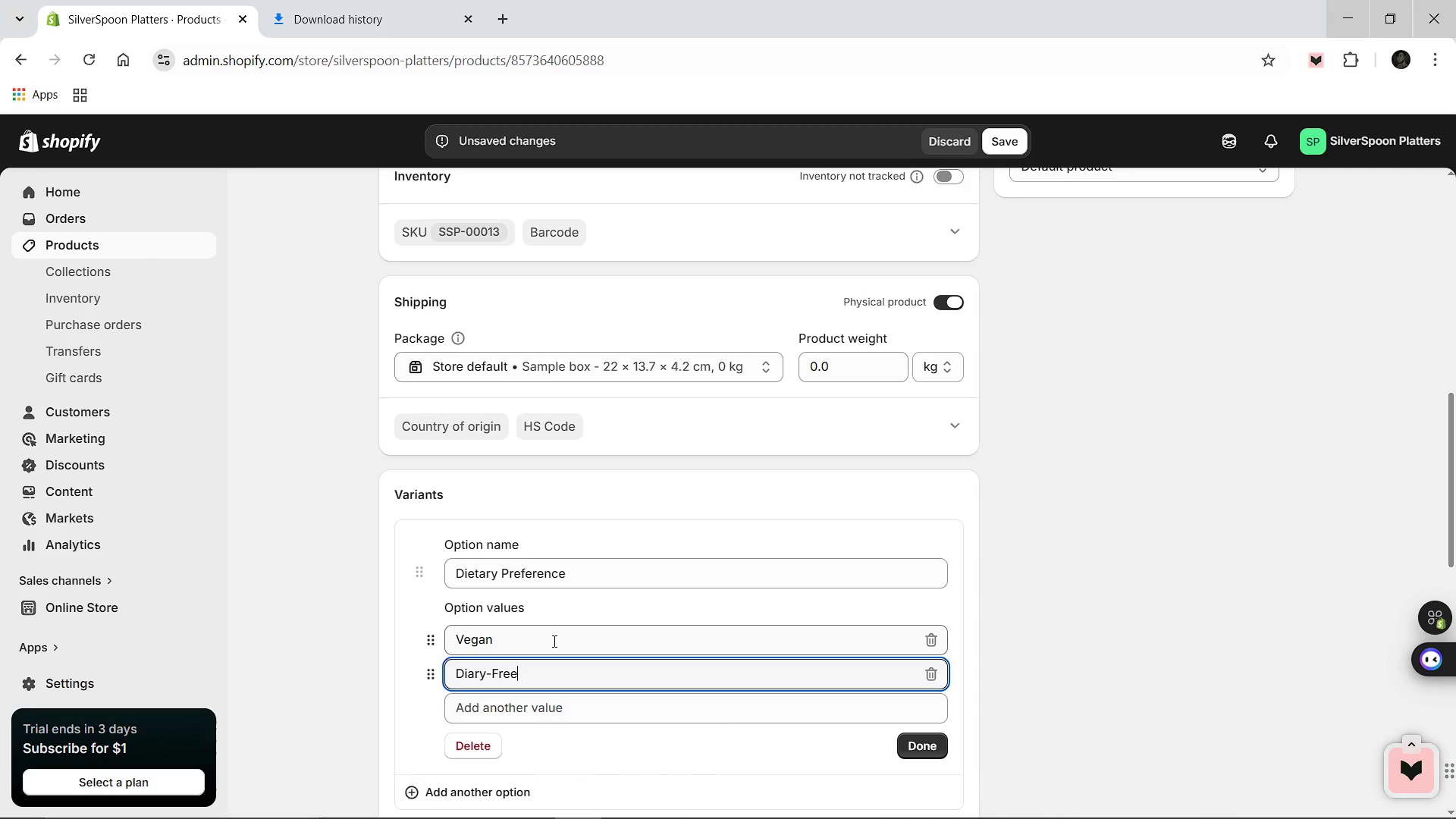 
key(Enter)
 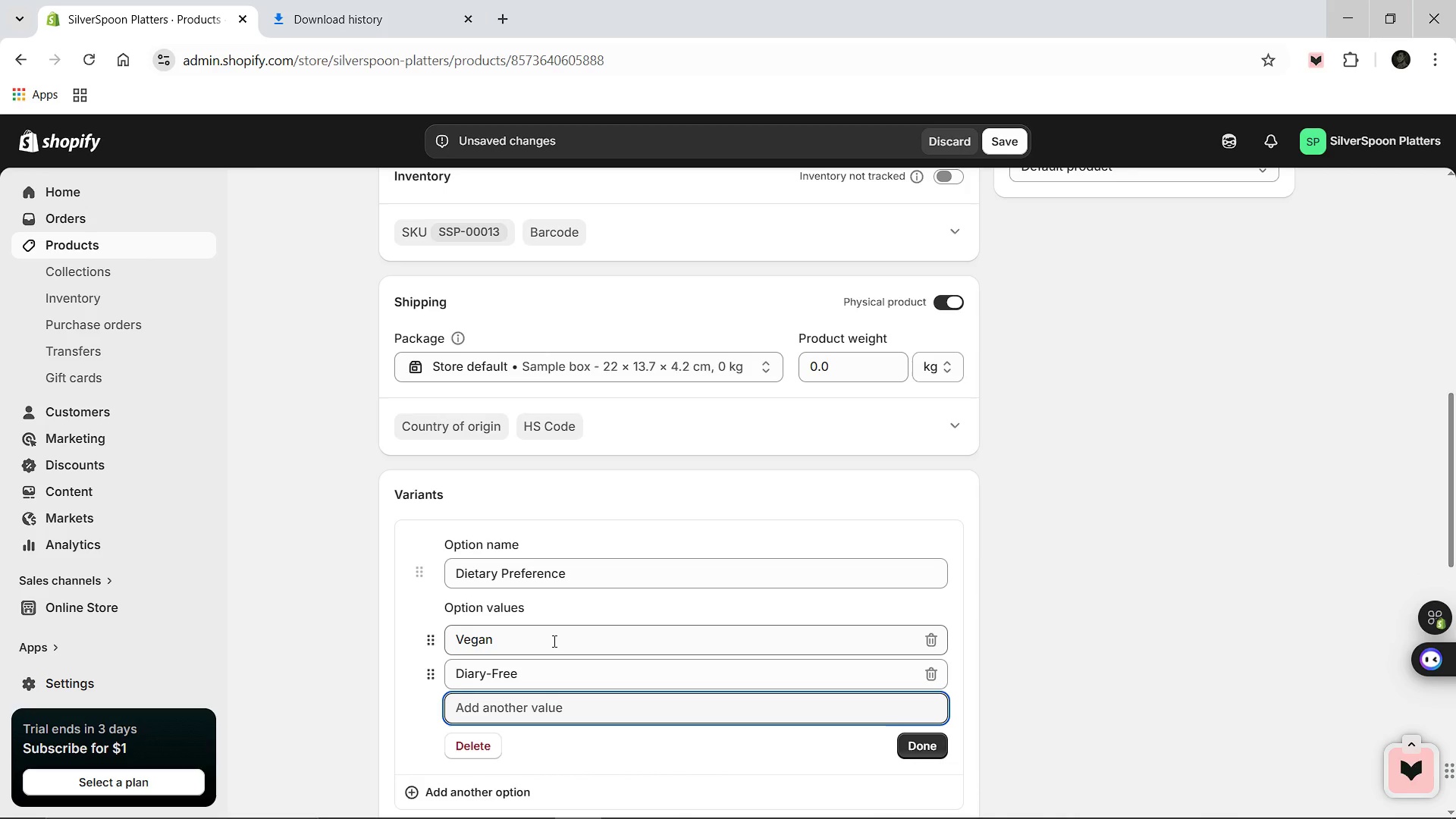 
type(Gluten-Free)
 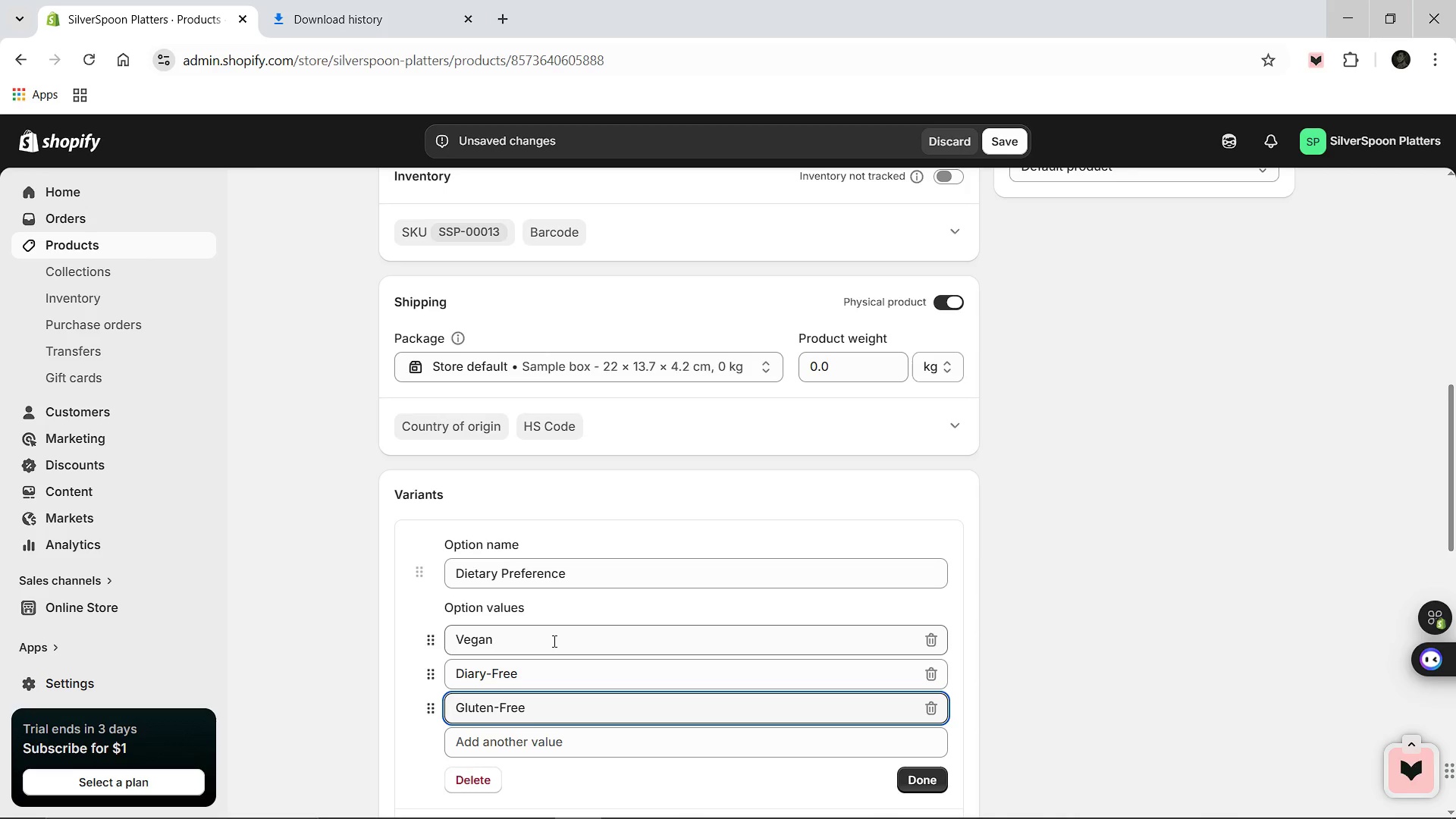 
left_click([937, 178])
 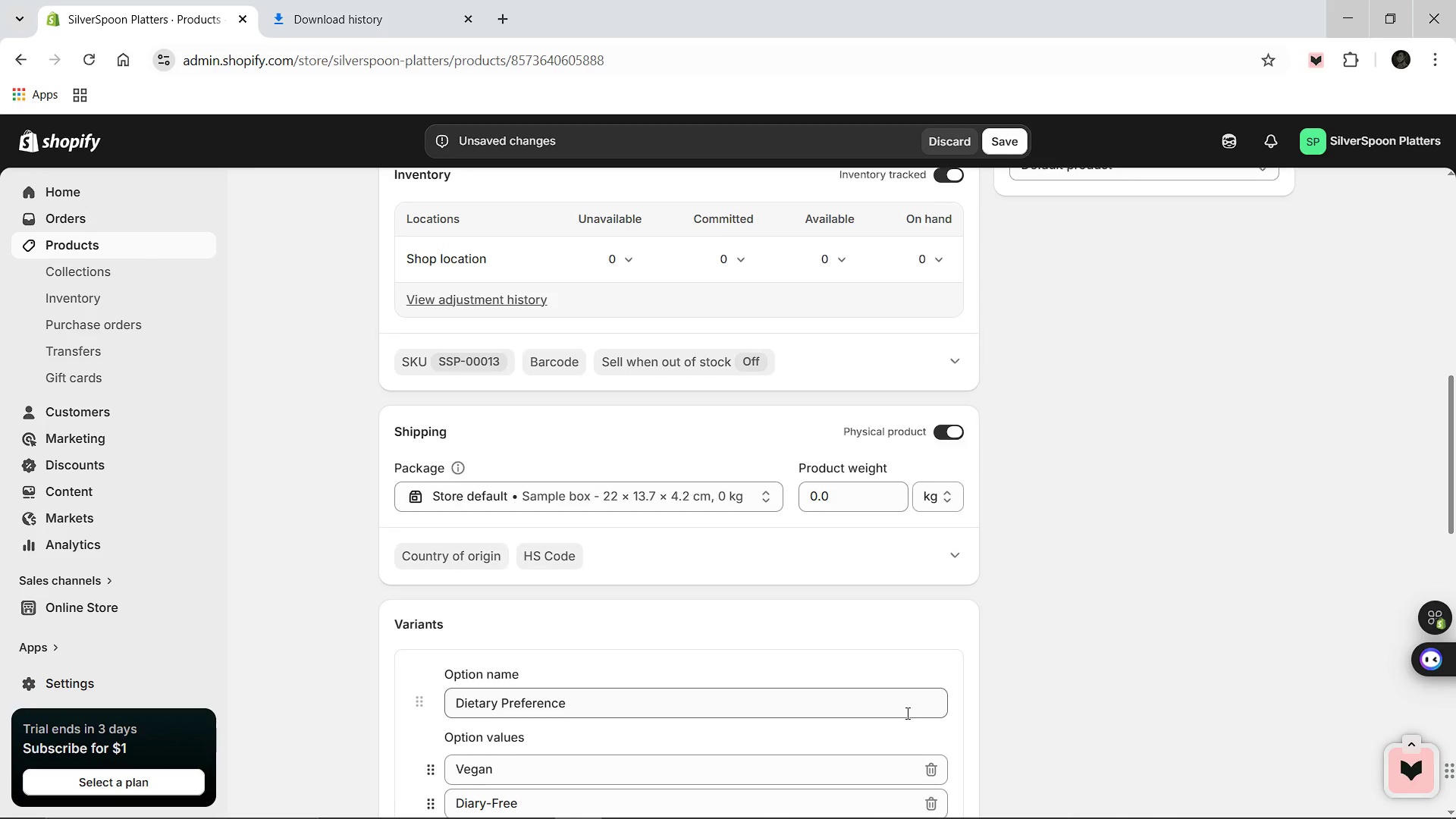 
scroll: coordinate [906, 713], scroll_direction: down, amount: 2.0
 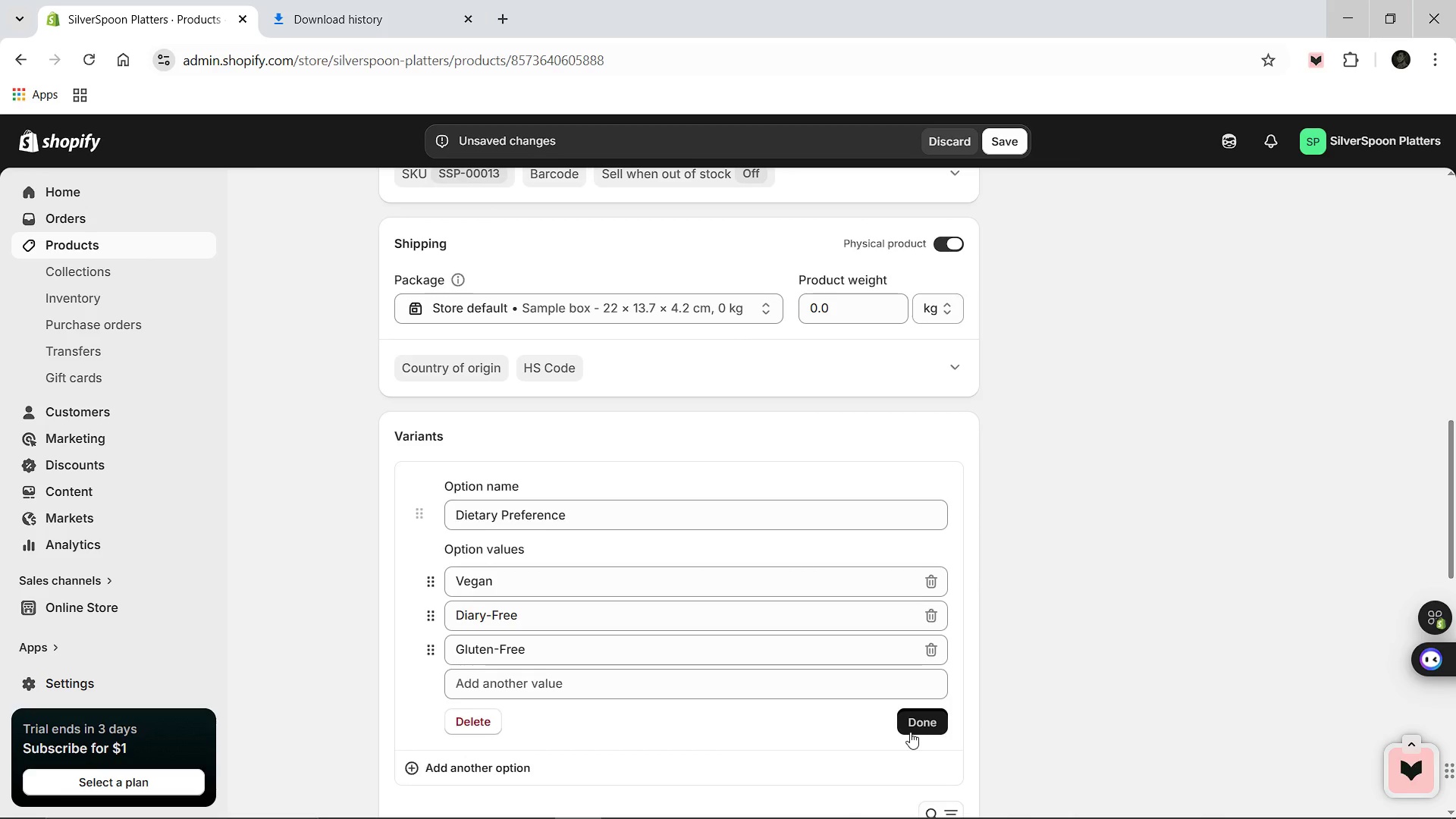 
left_click([910, 732])
 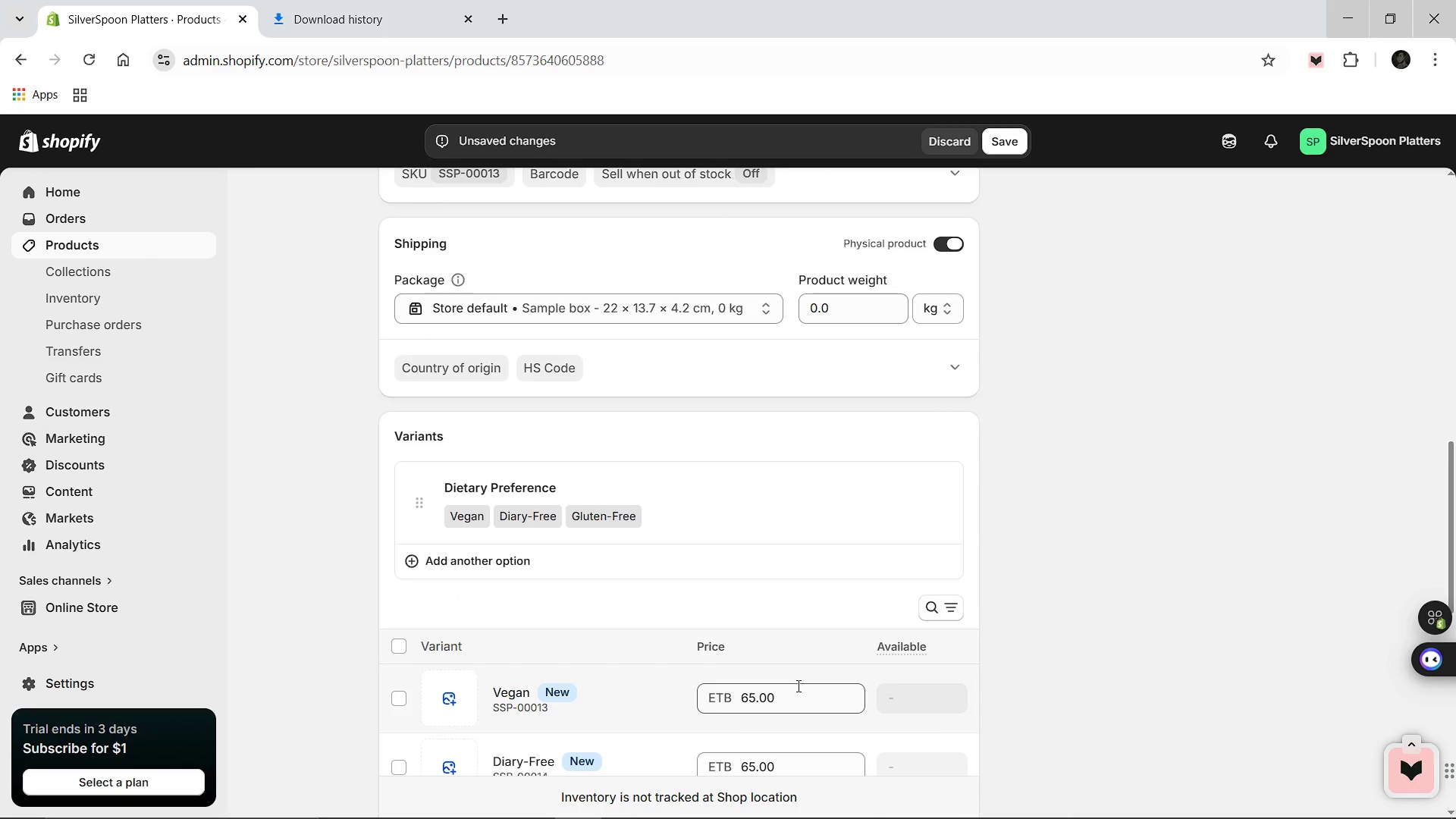 
scroll: coordinate [796, 686], scroll_direction: down, amount: 2.0
 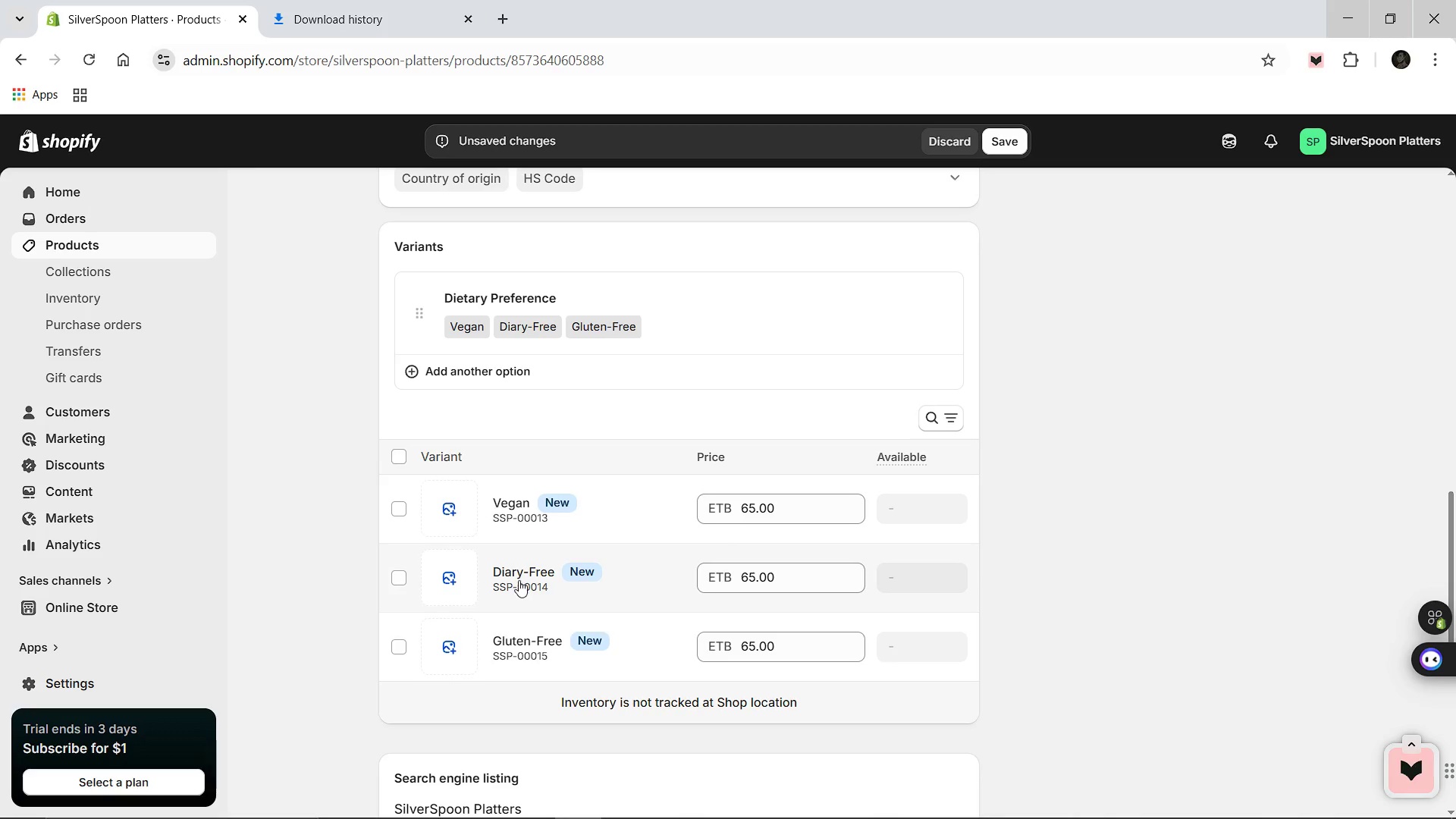 
left_click([519, 580])
 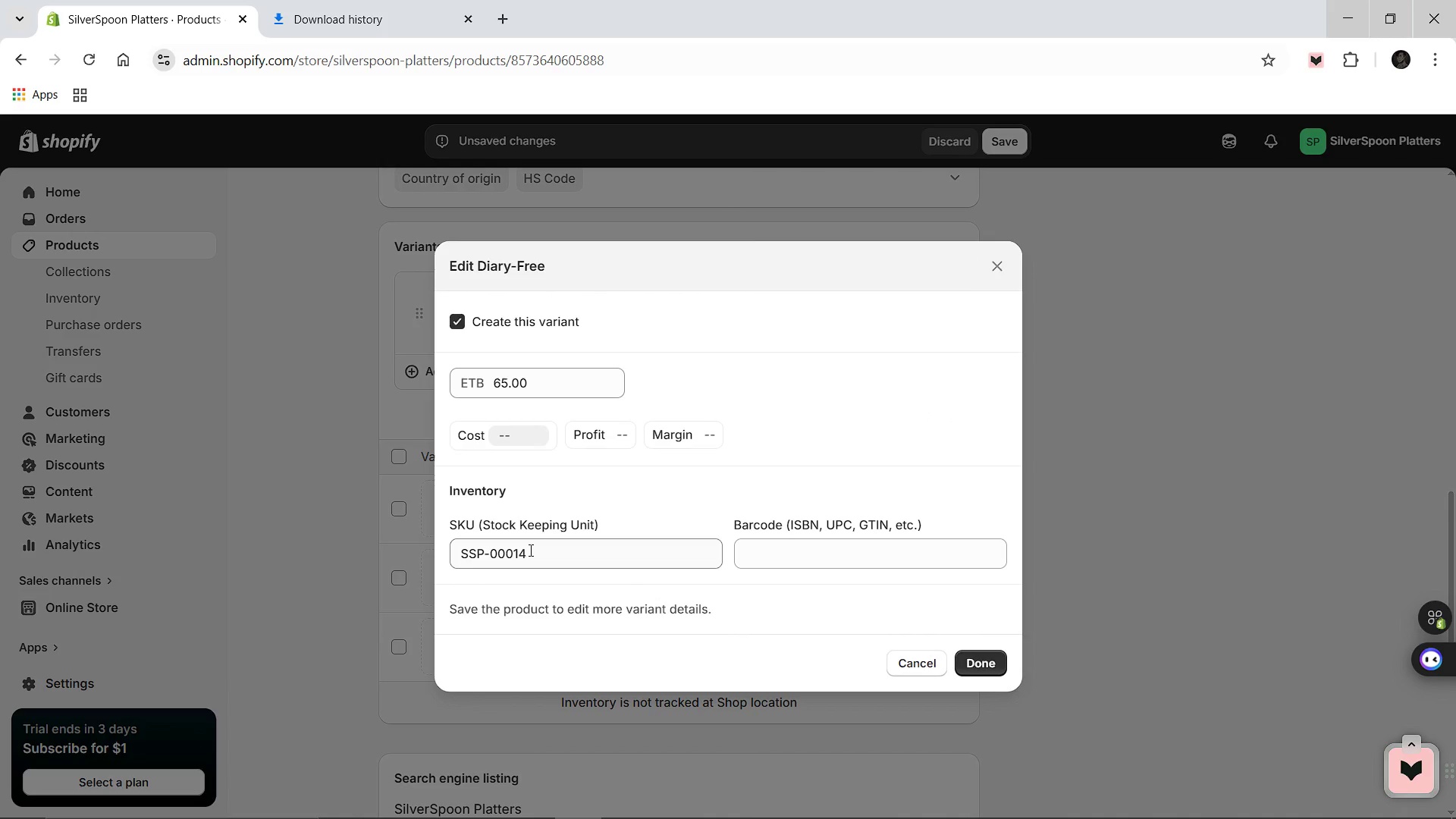 
left_click([531, 551])
 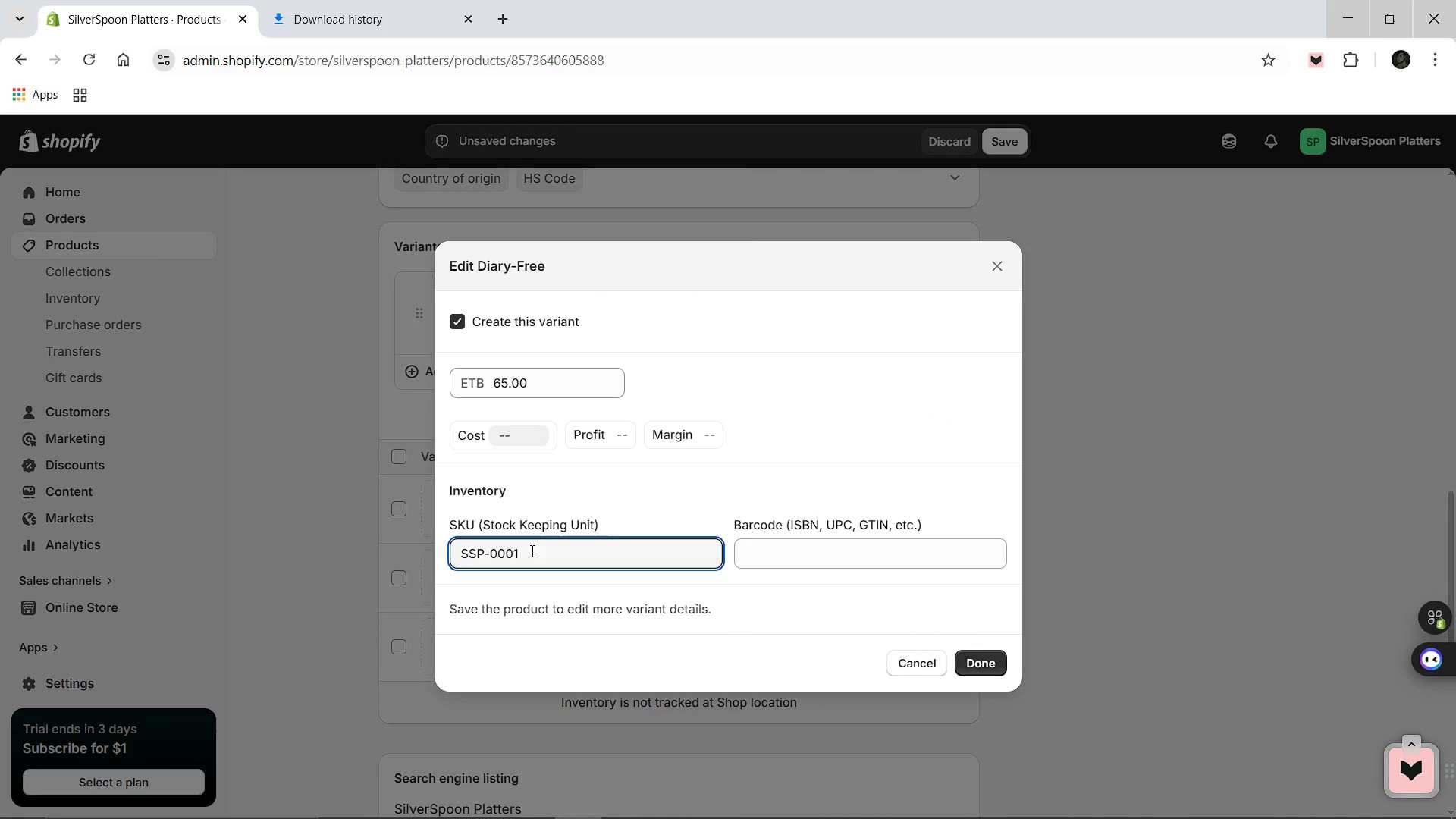 
key(Backspace)
key(Backspace)
type(26)
 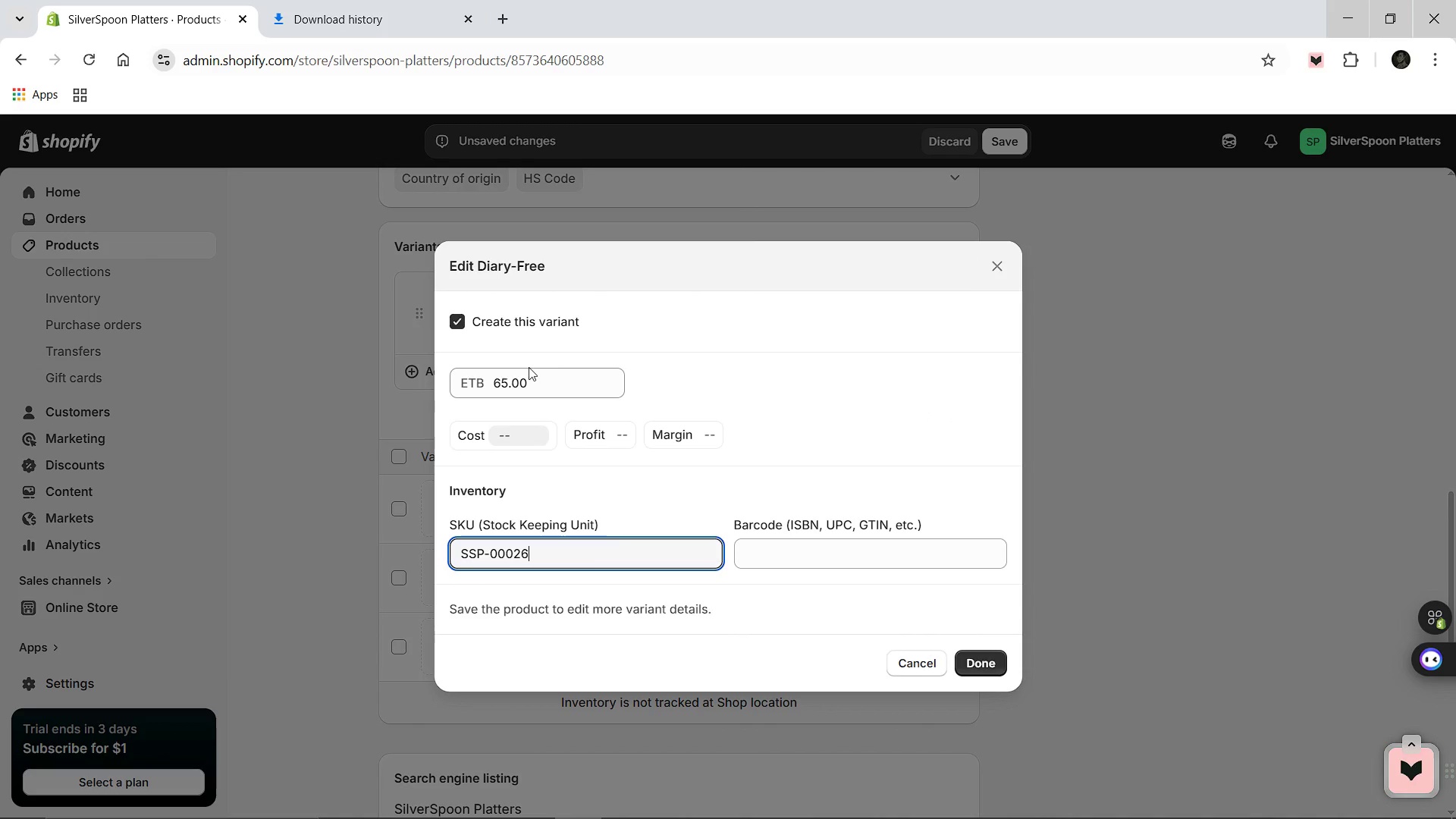 
left_click([502, 381])
 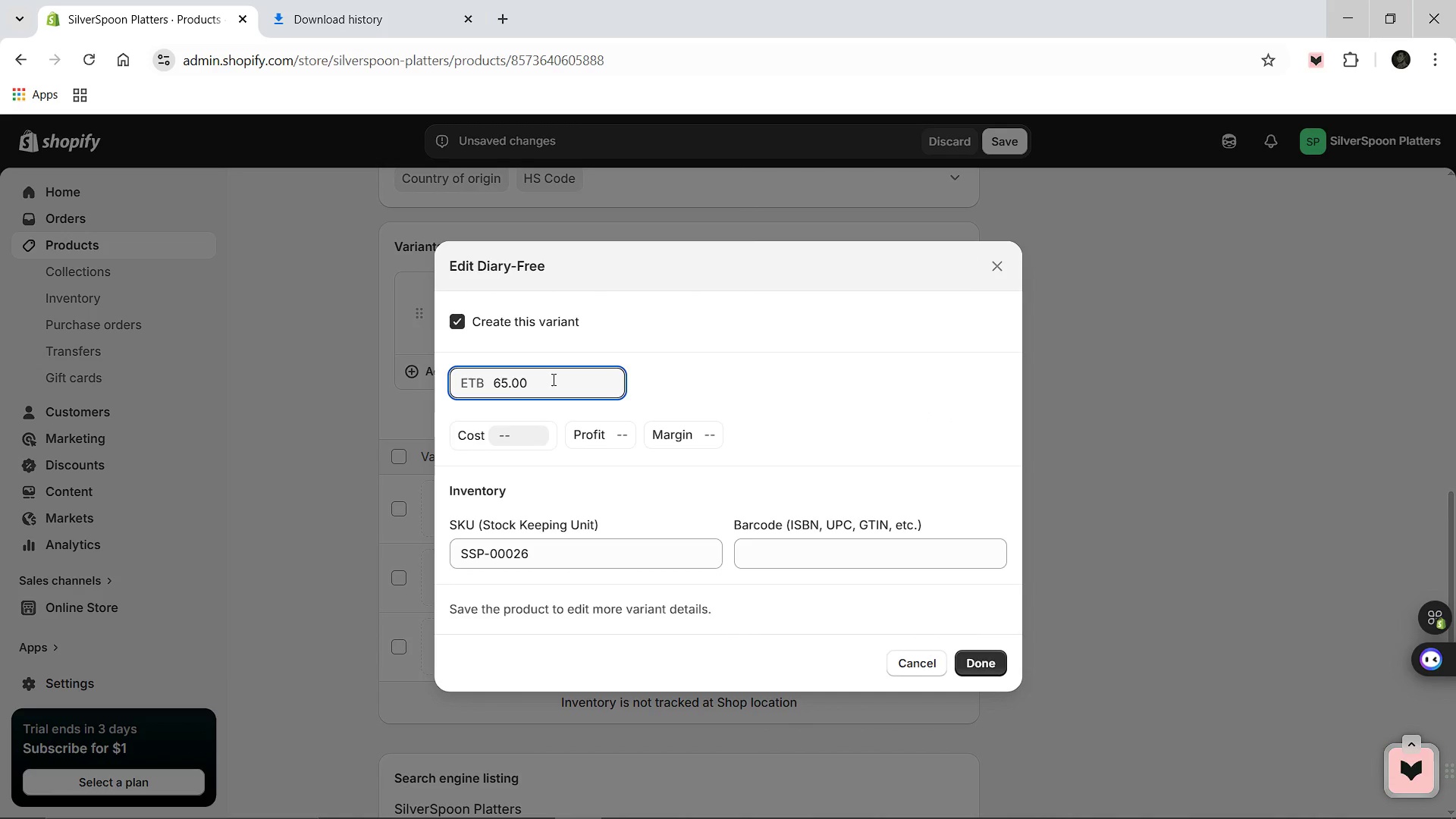 
key(ArrowRight)
 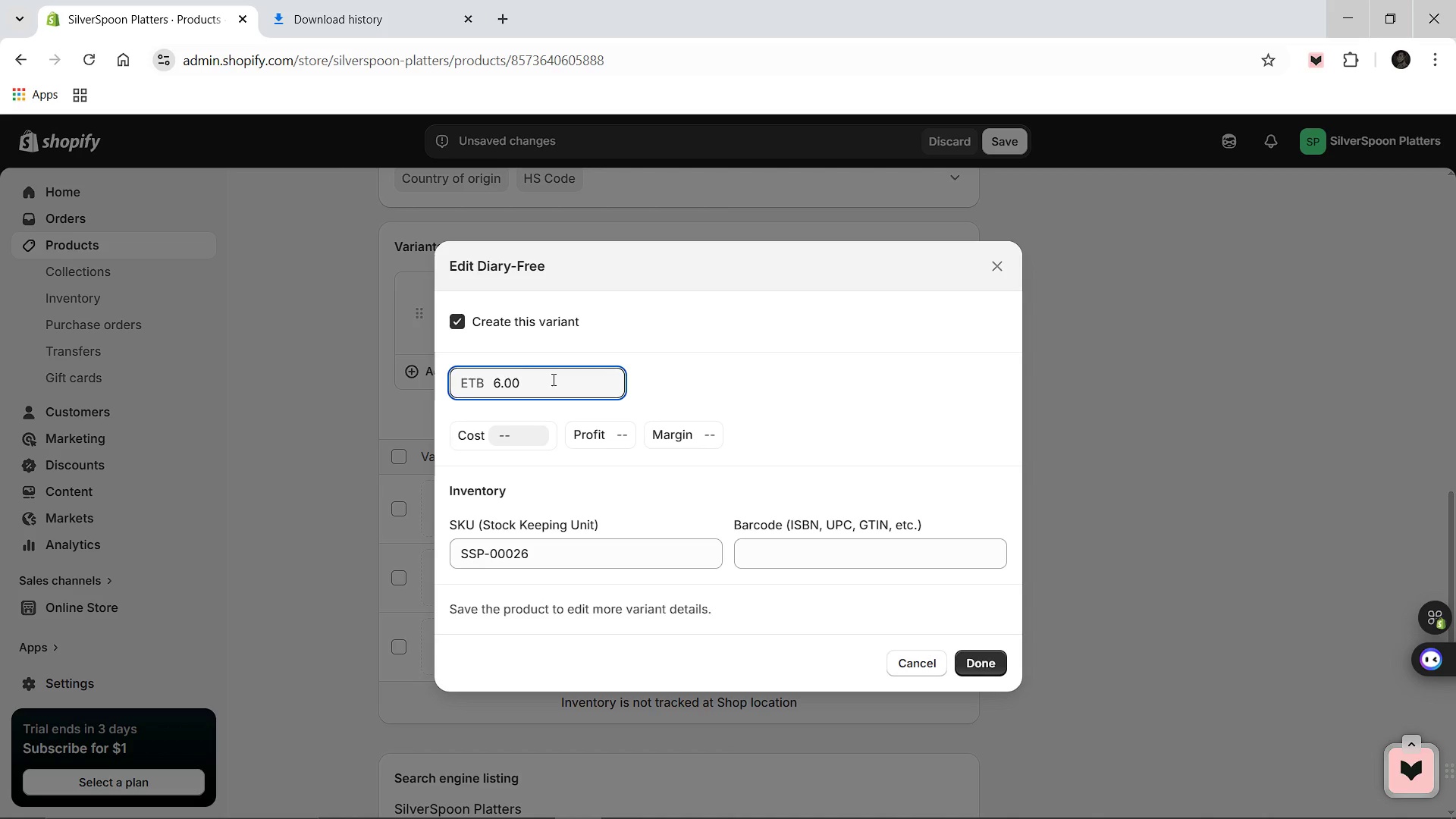 
key(Backspace)
key(Backspace)
type(90)
 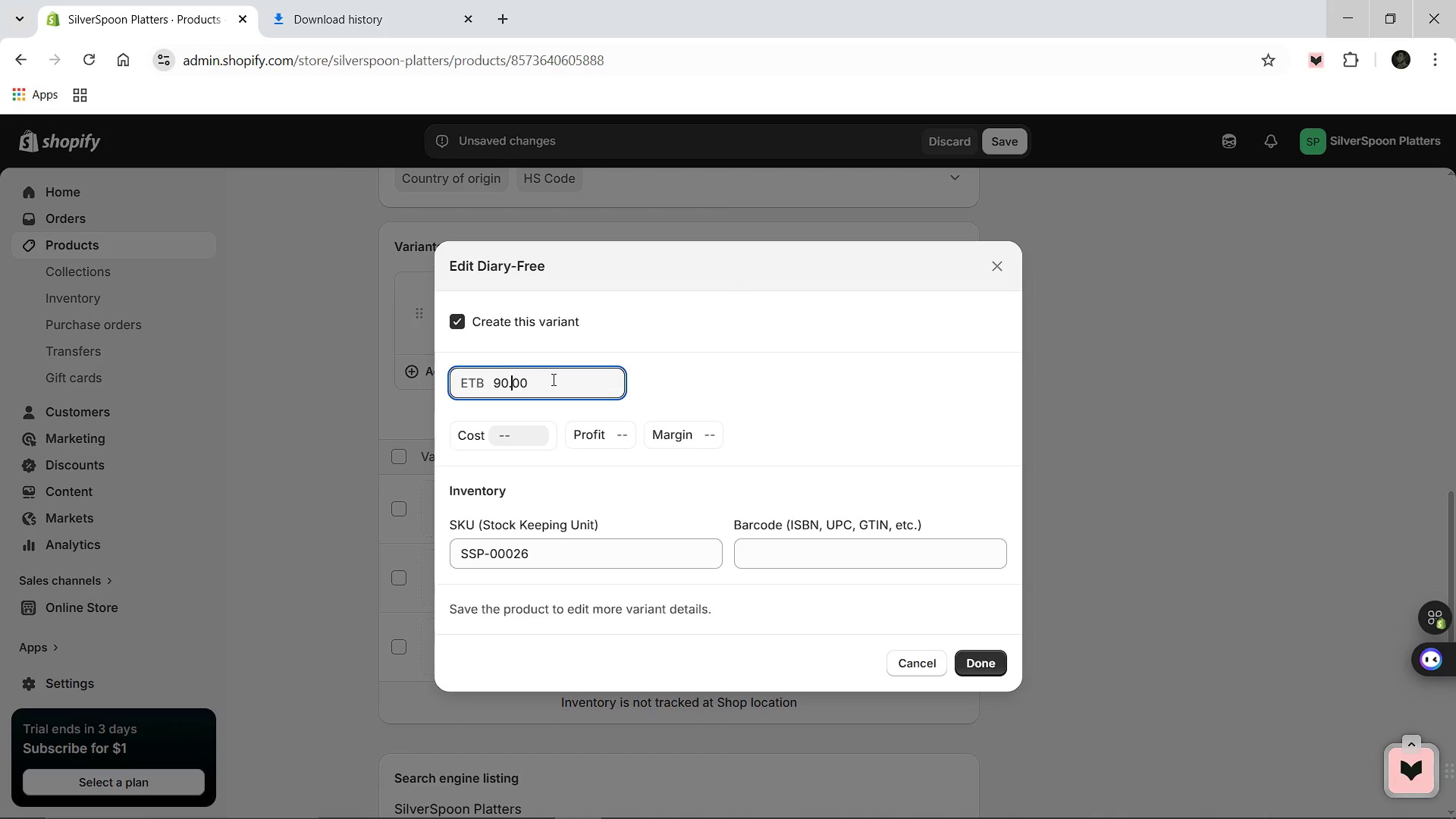 
key(ArrowRight)
 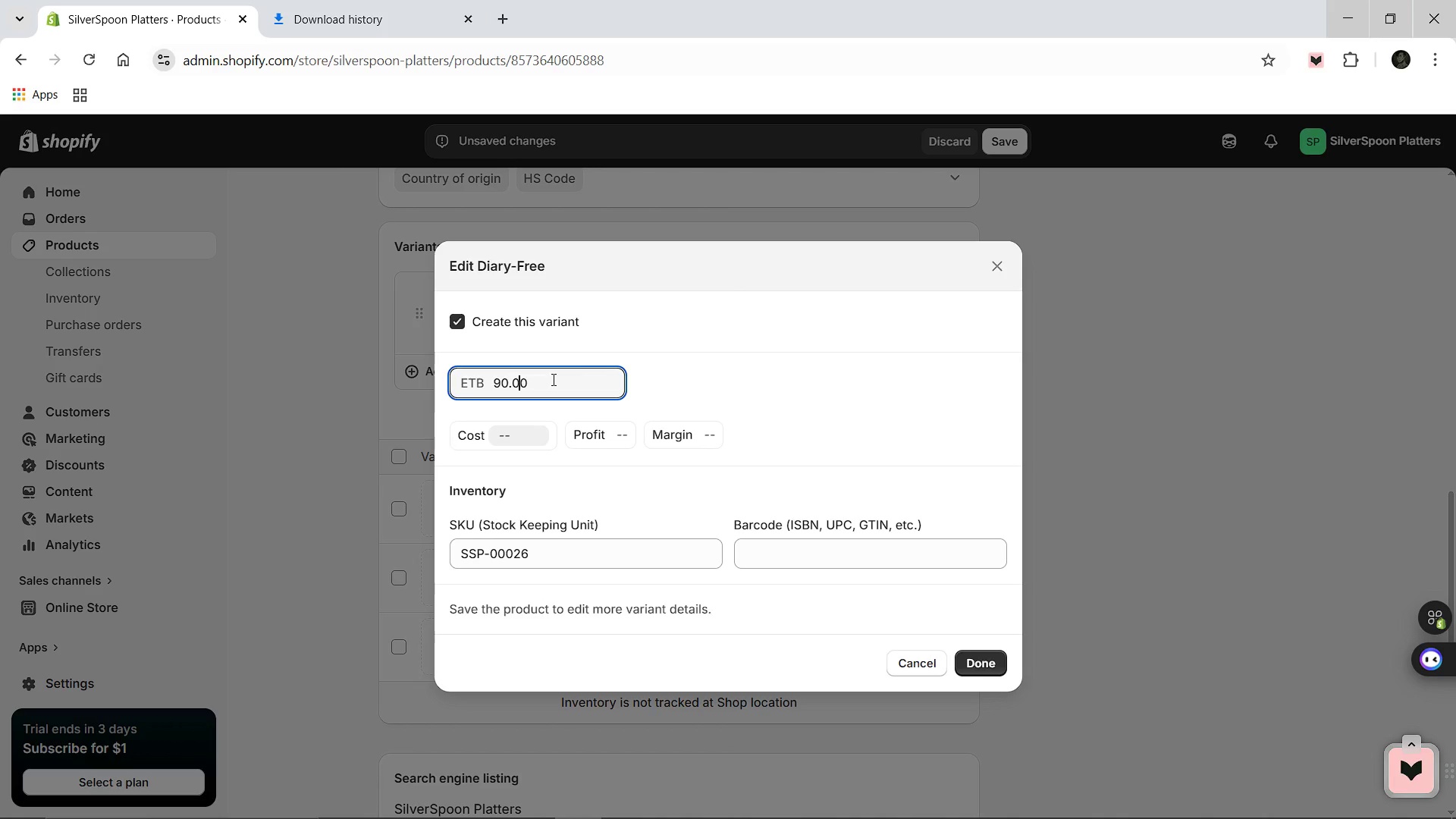 
key(ArrowRight)
 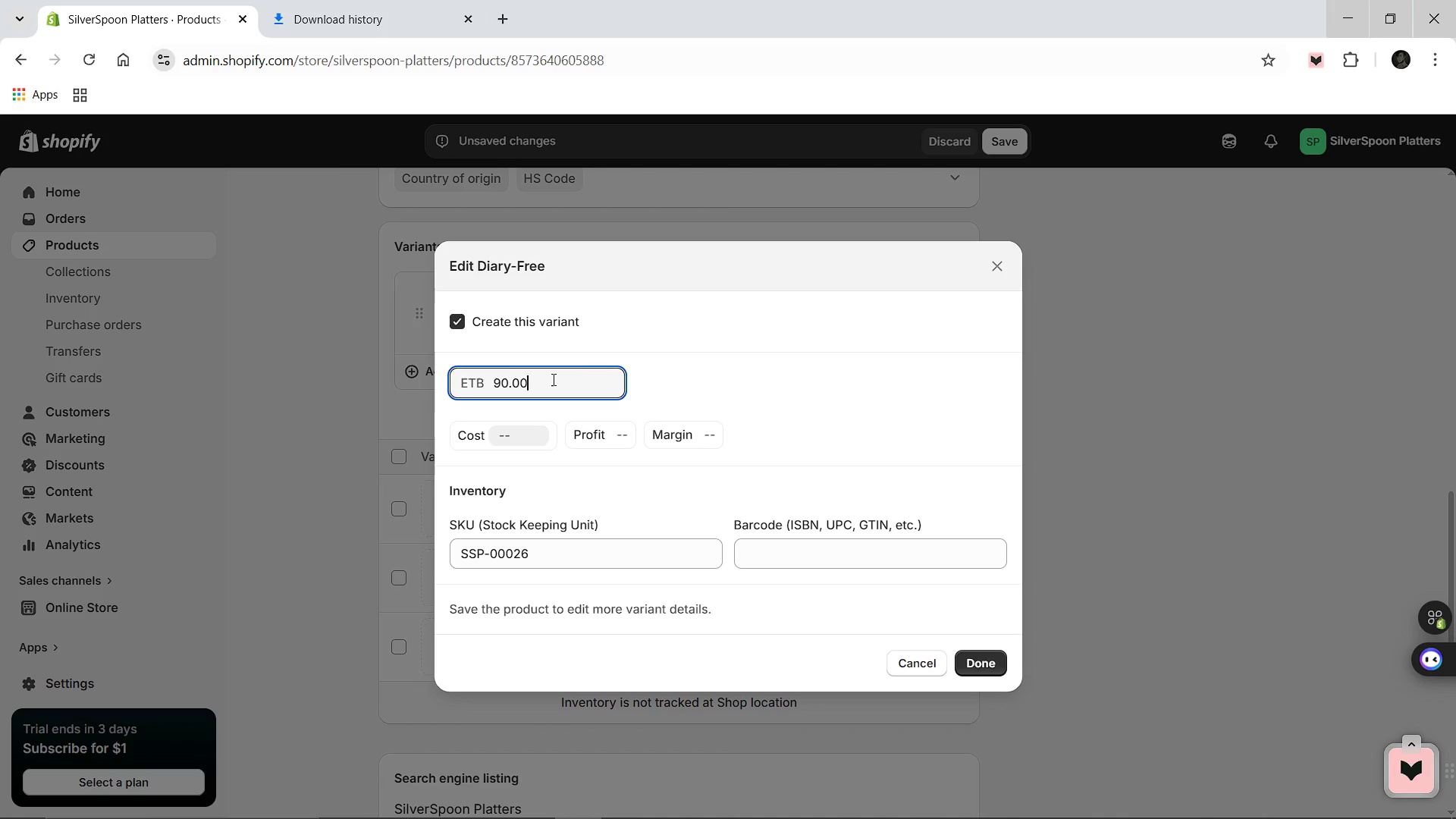 
key(ArrowRight)
 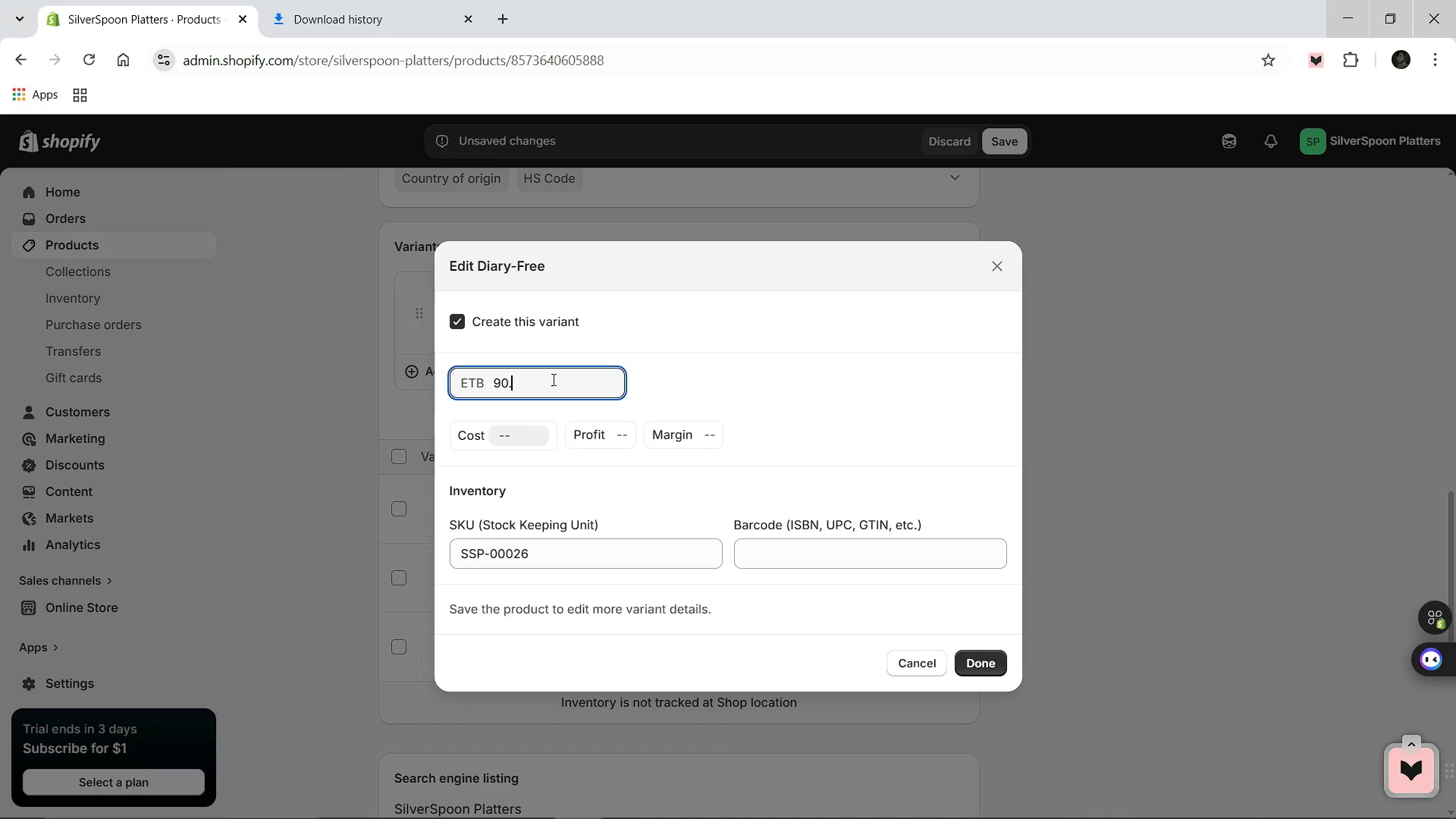 
key(Backspace)
key(Backspace)
type(93)
 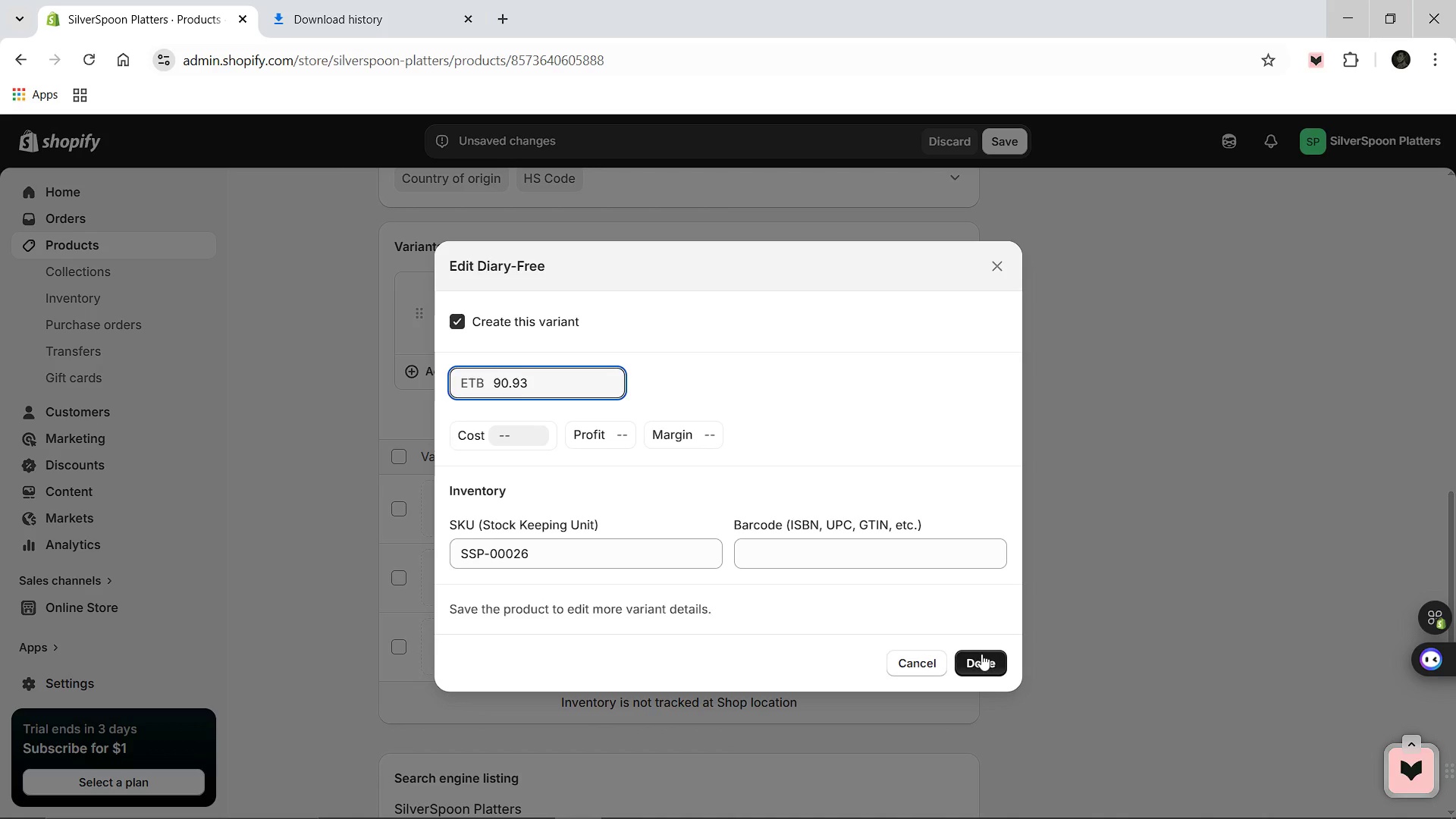 
left_click([982, 654])
 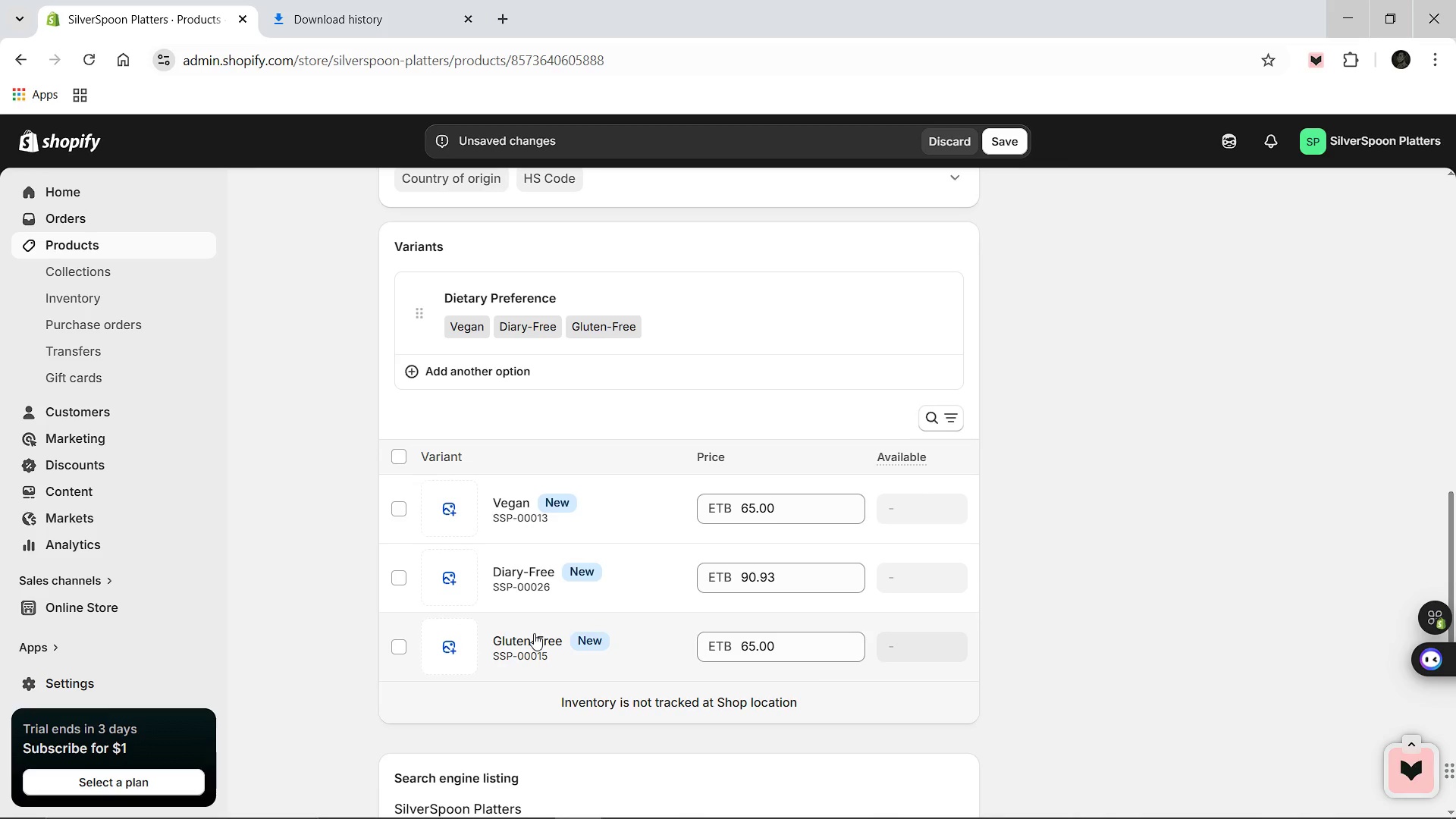 
left_click([534, 633])
 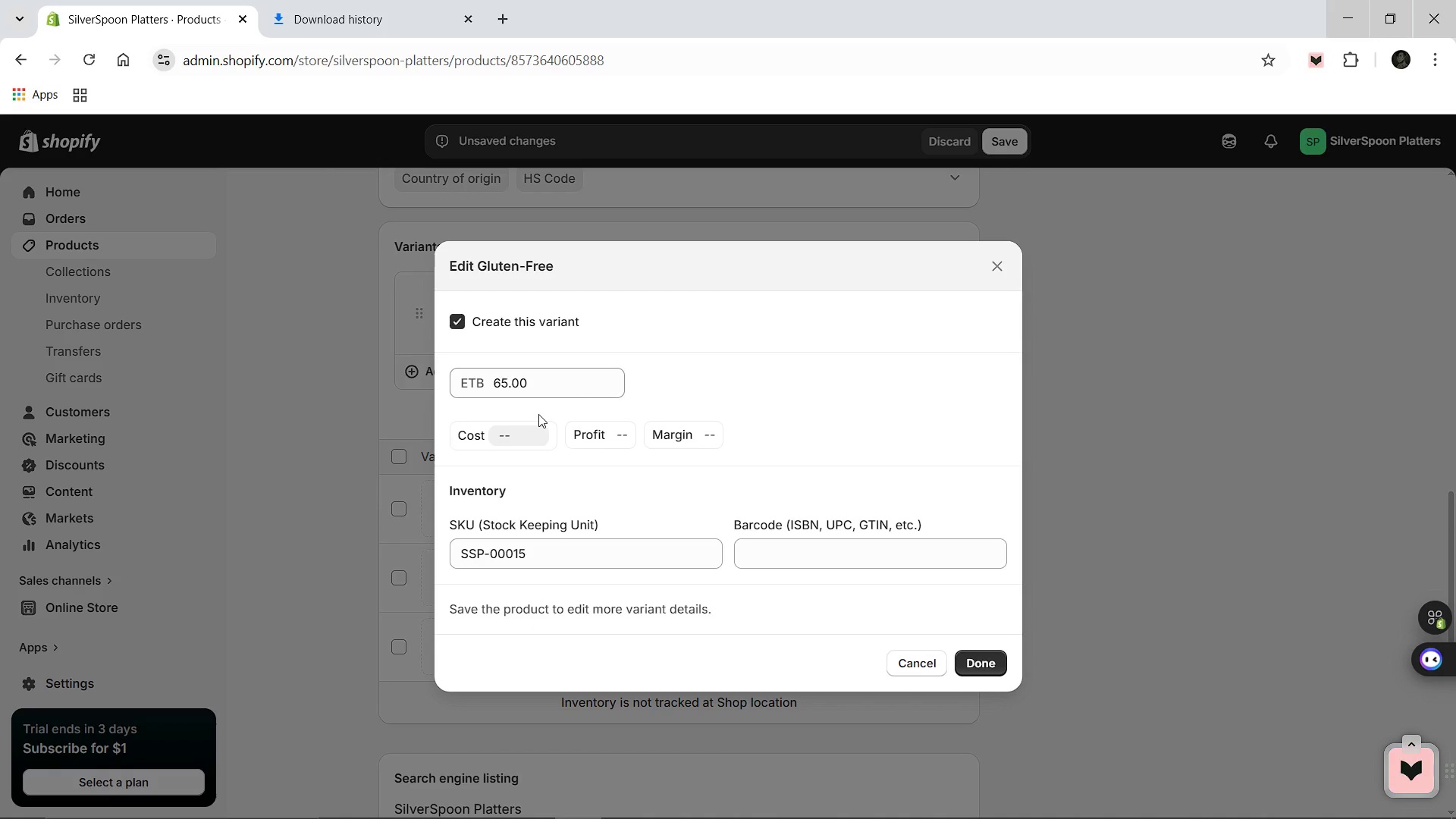 
left_click([535, 541])
 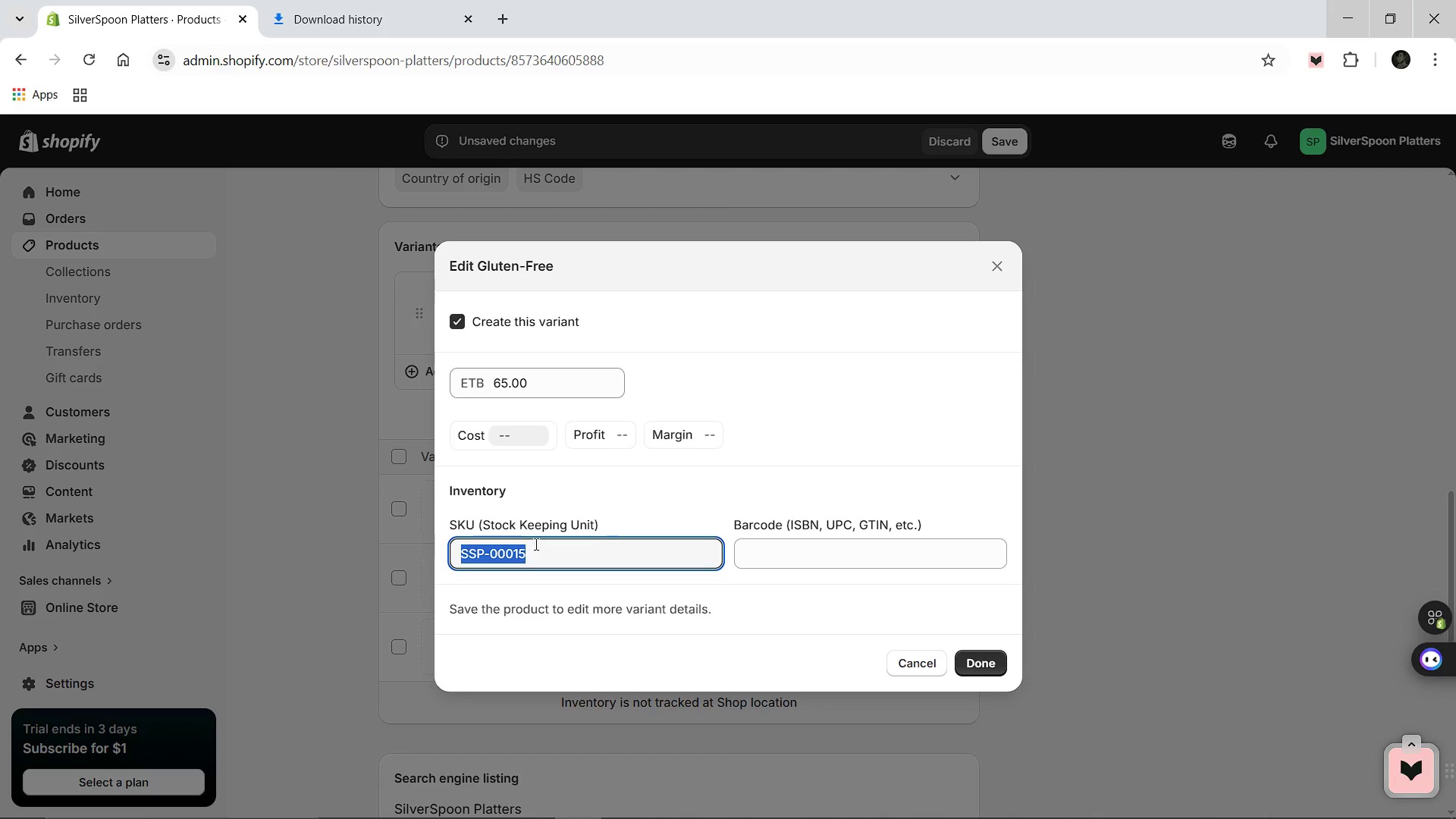 
left_click([535, 544])
 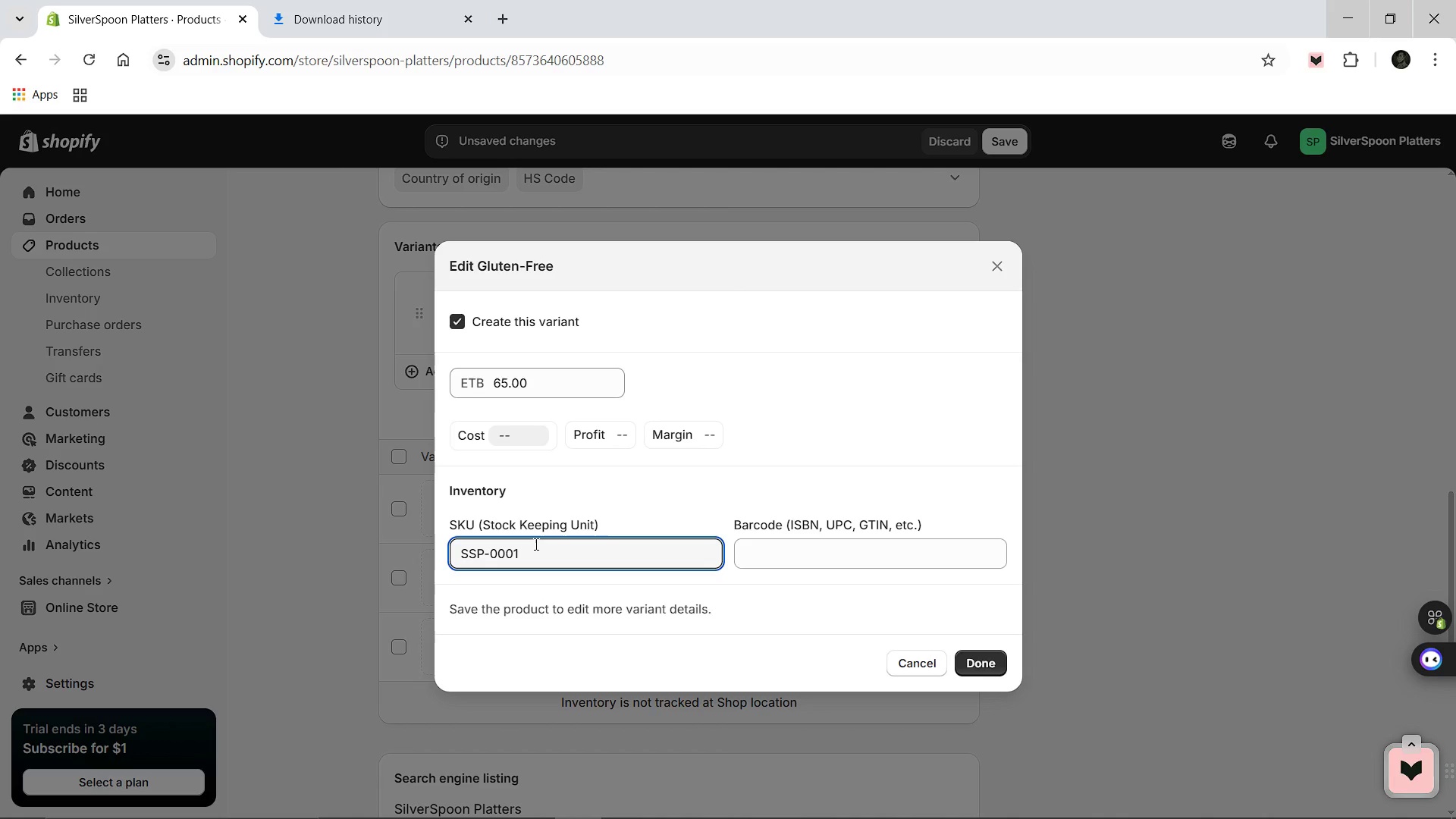 
key(Backspace)
key(Backspace)
type(39)
 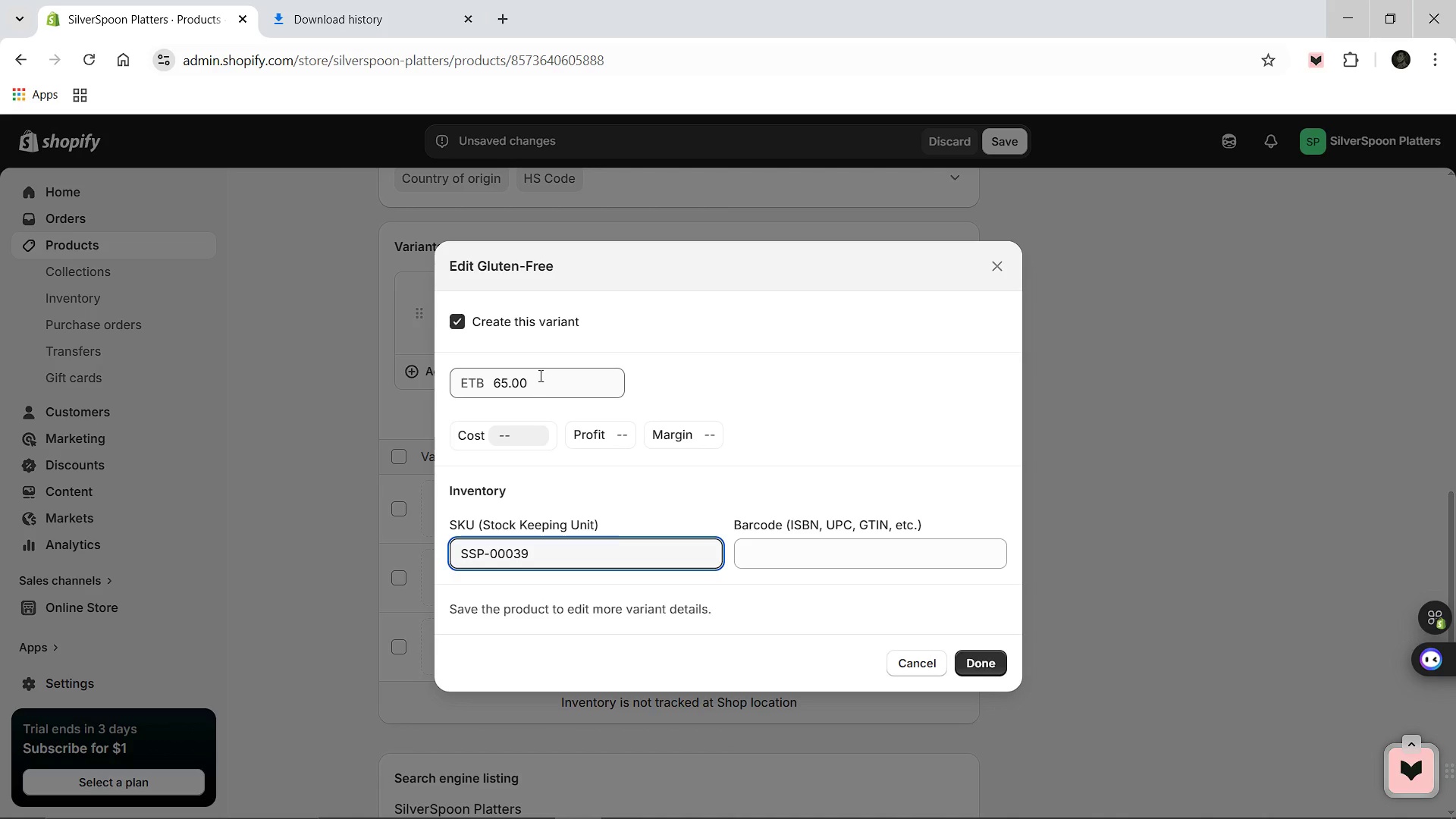 
left_click([539, 375])
 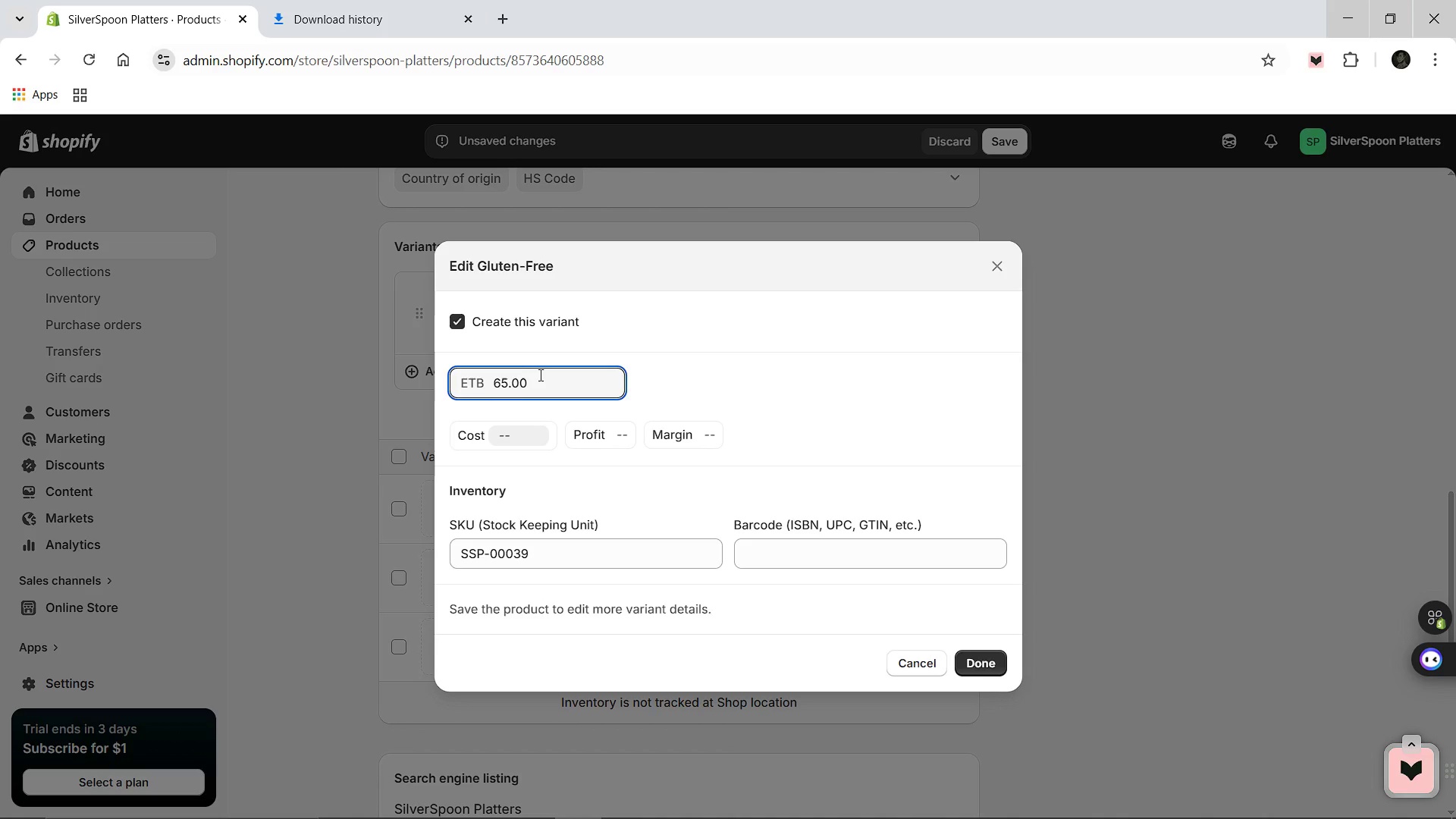 
key(Control+A)
 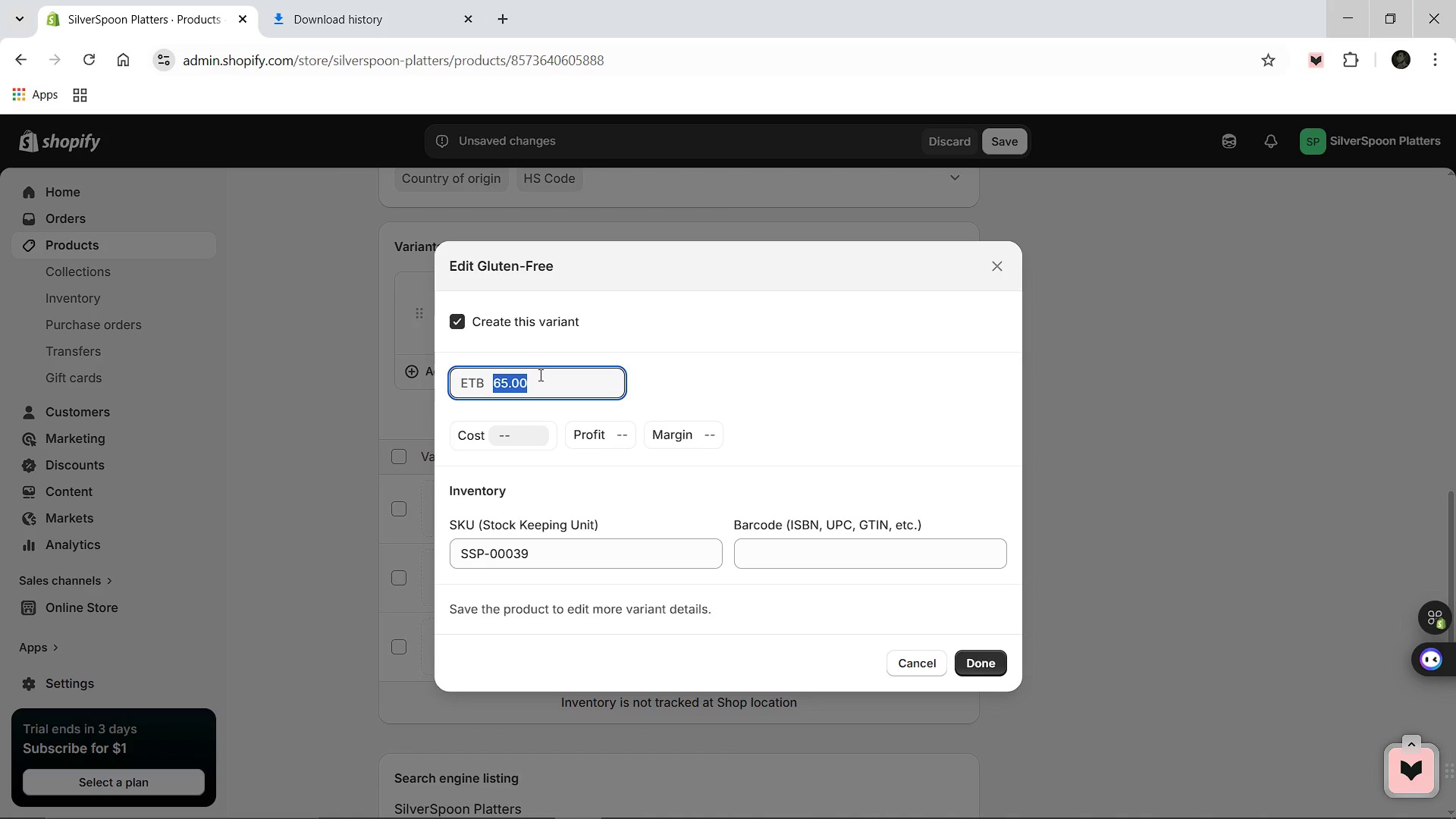 
type(86.45)
 